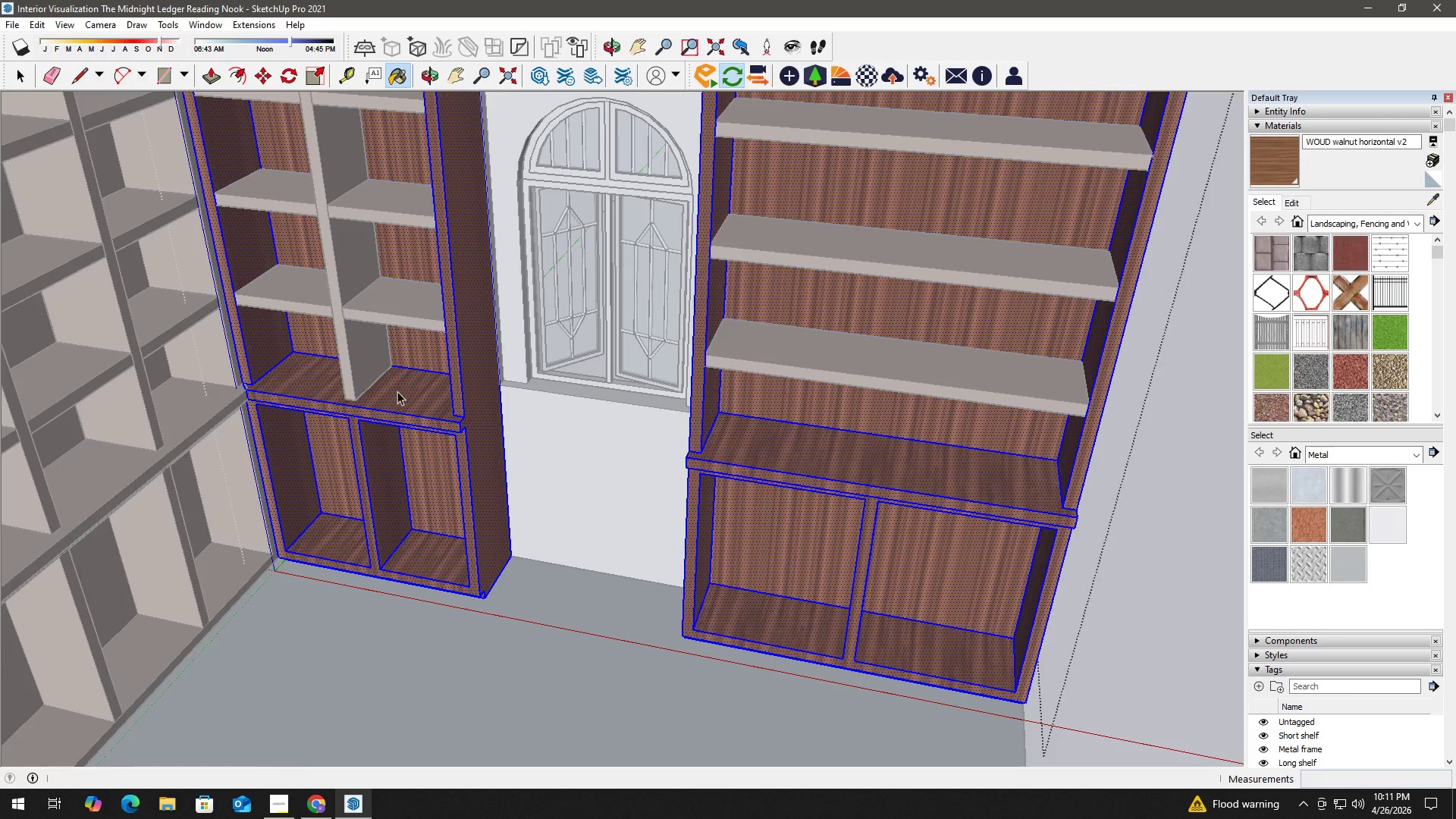 
left_click([410, 395])
 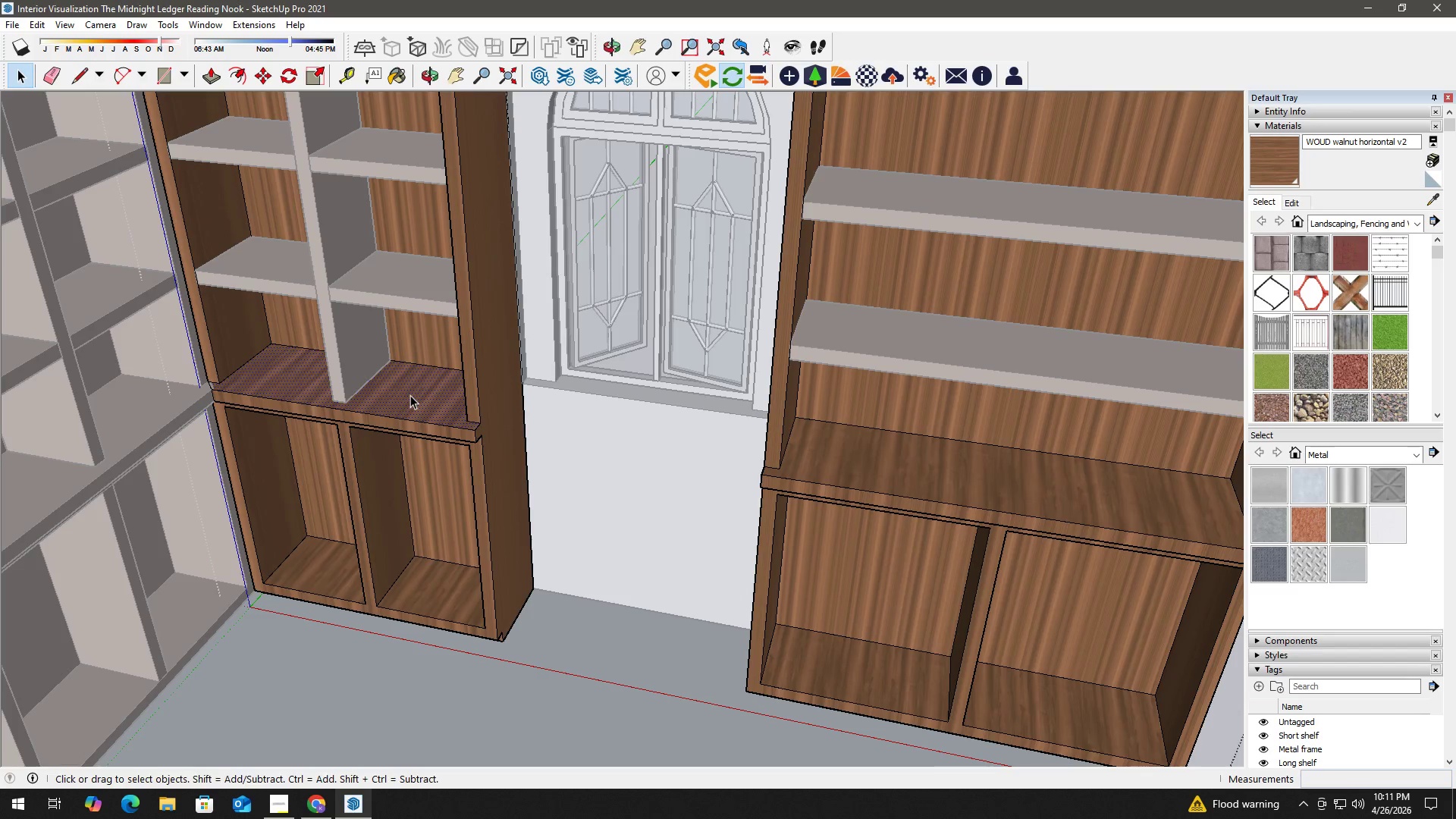 
key(B)
 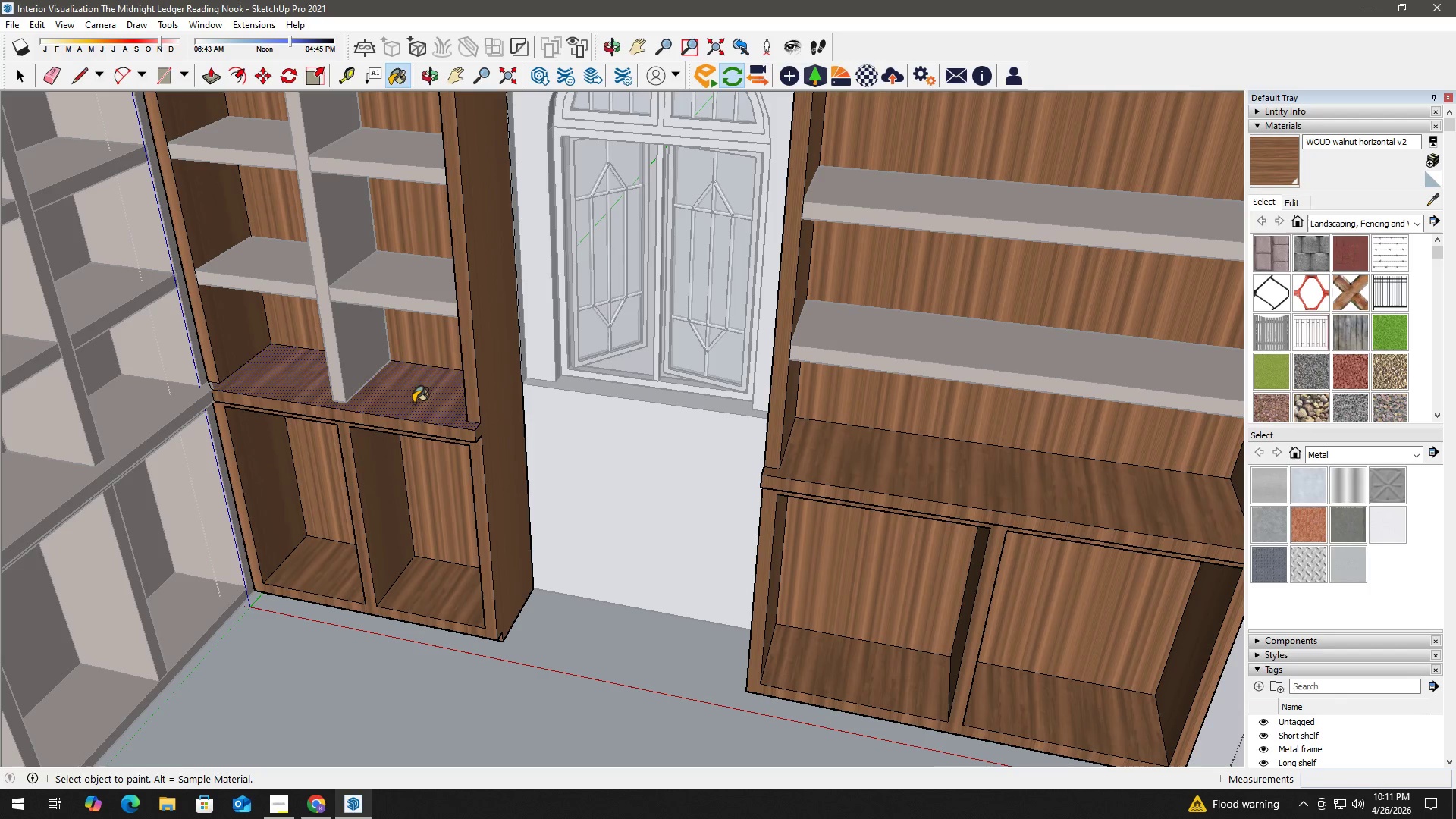 
scroll: coordinate [397, 391], scroll_direction: up, amount: 2.0
 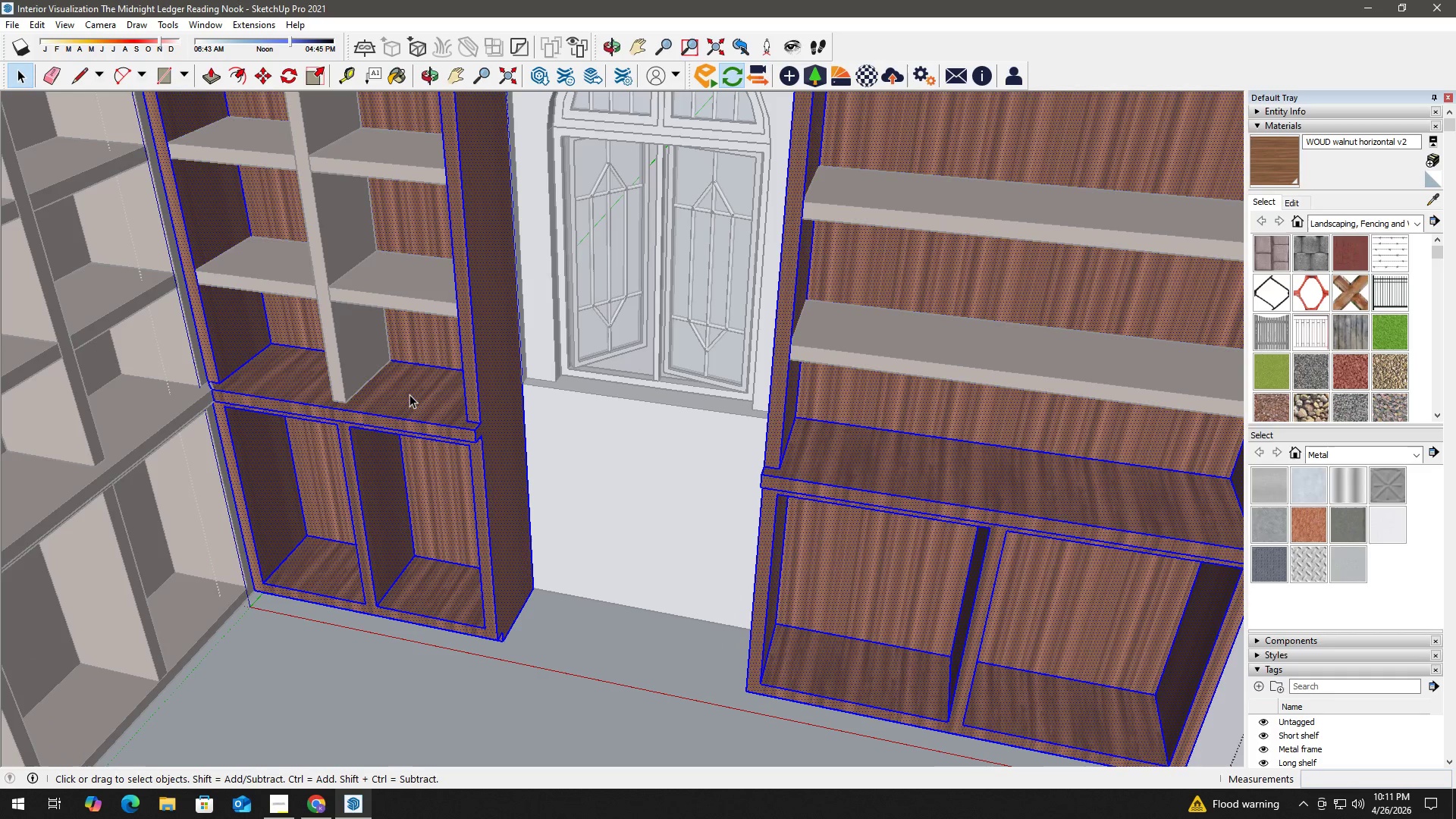 
double_click([413, 403])
 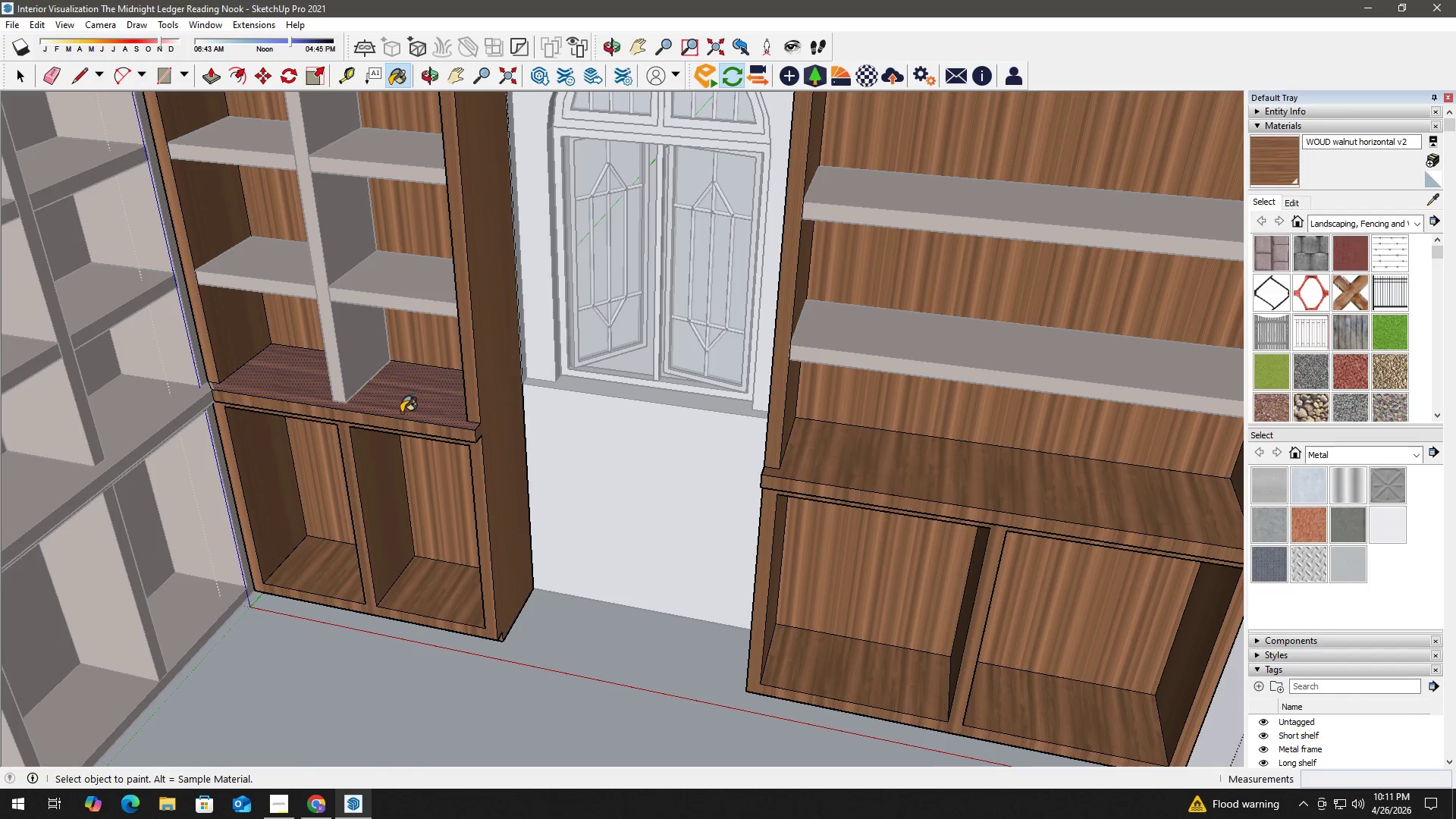 
key(Space)
 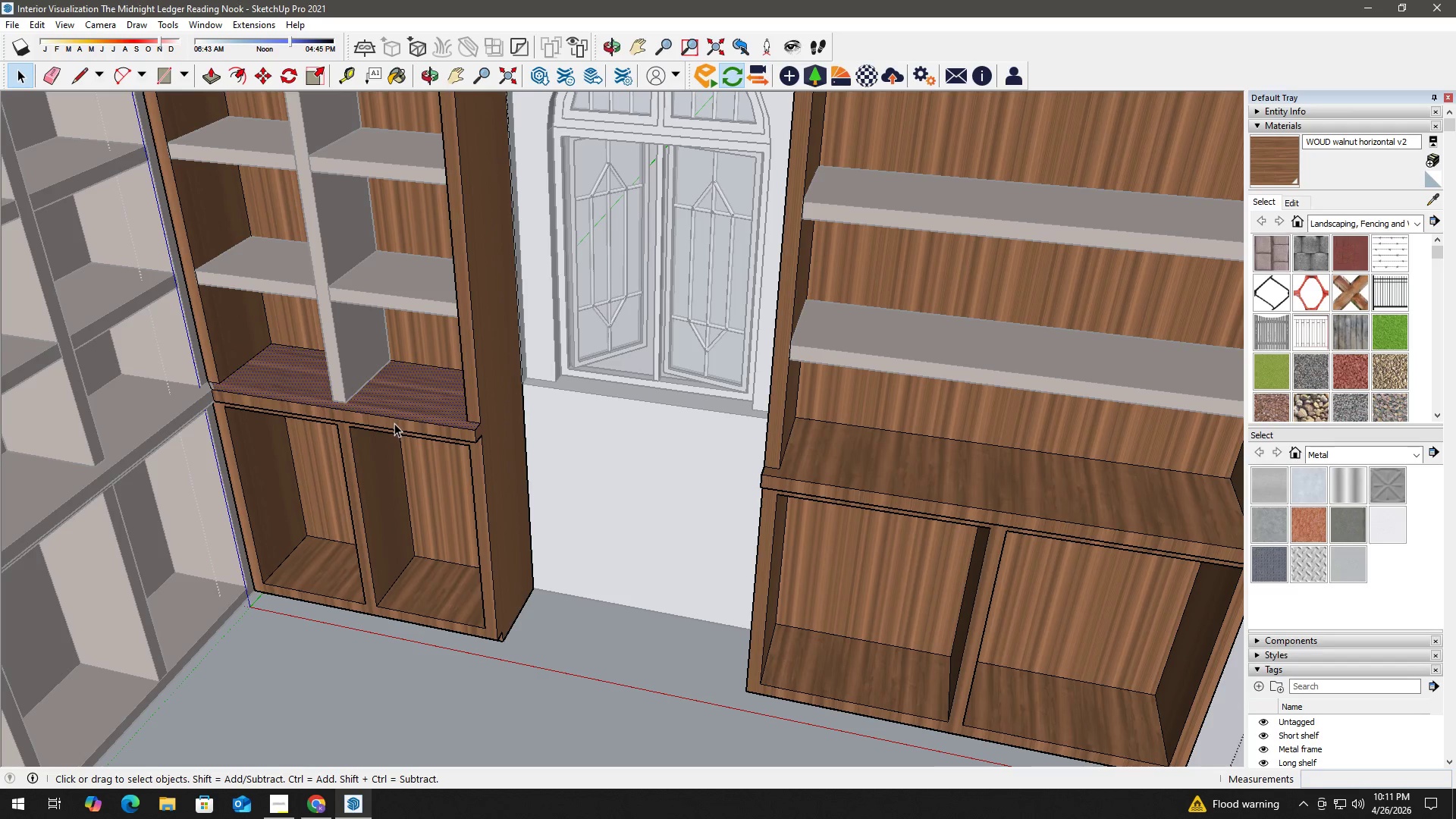 
key(B)
 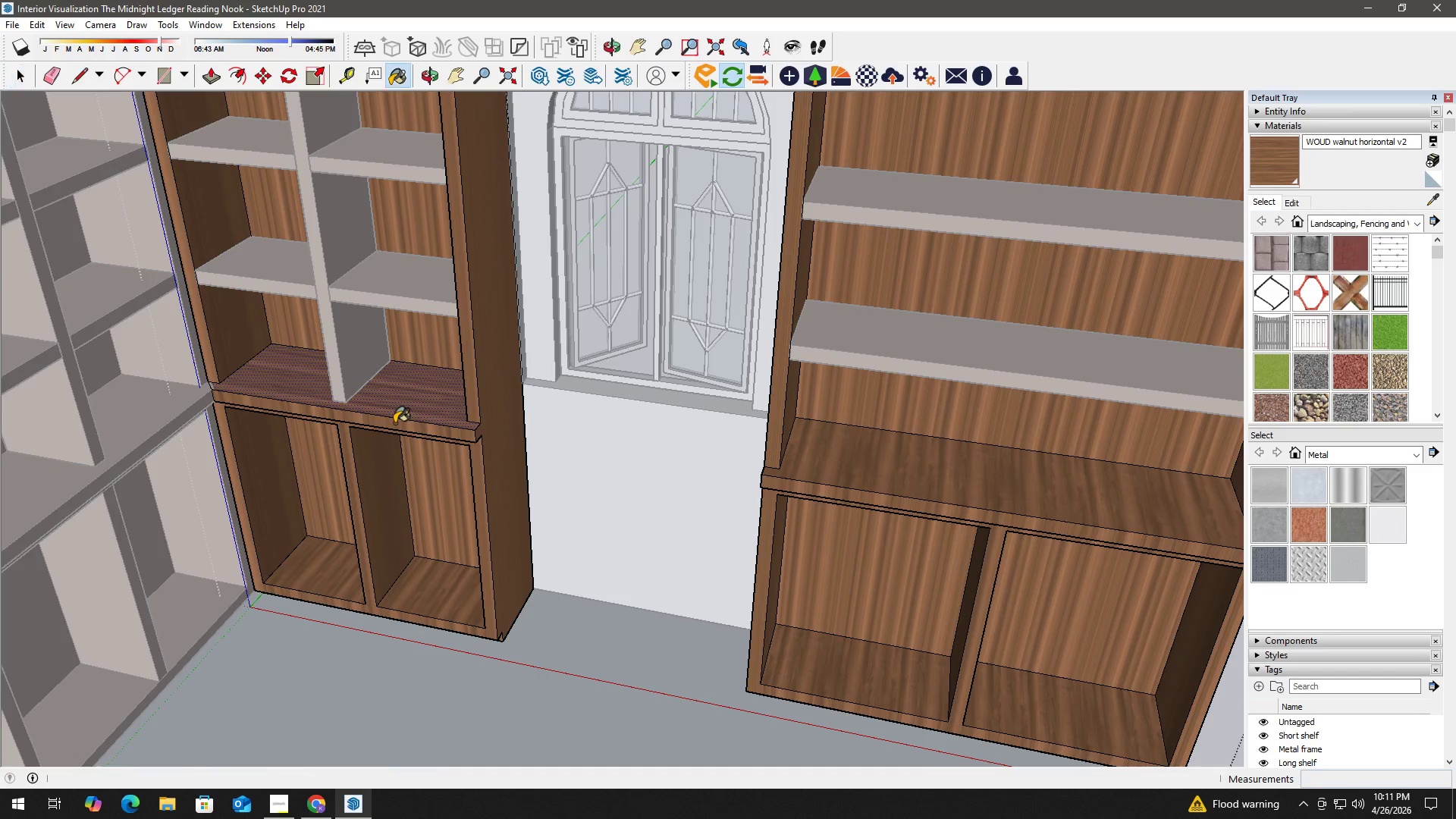 
left_click([394, 423])
 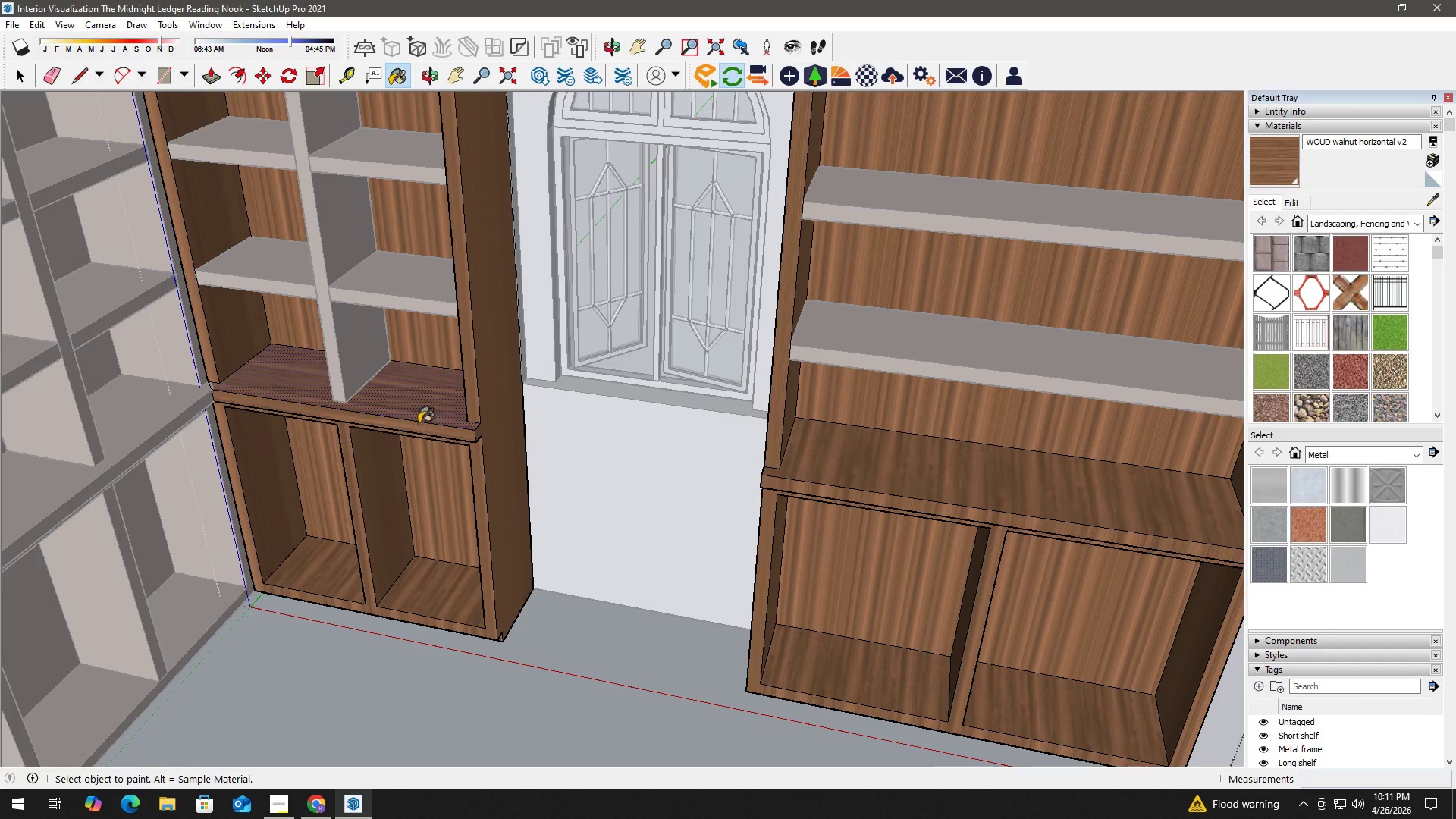 
hold_key(key=Space, duration=0.7)
 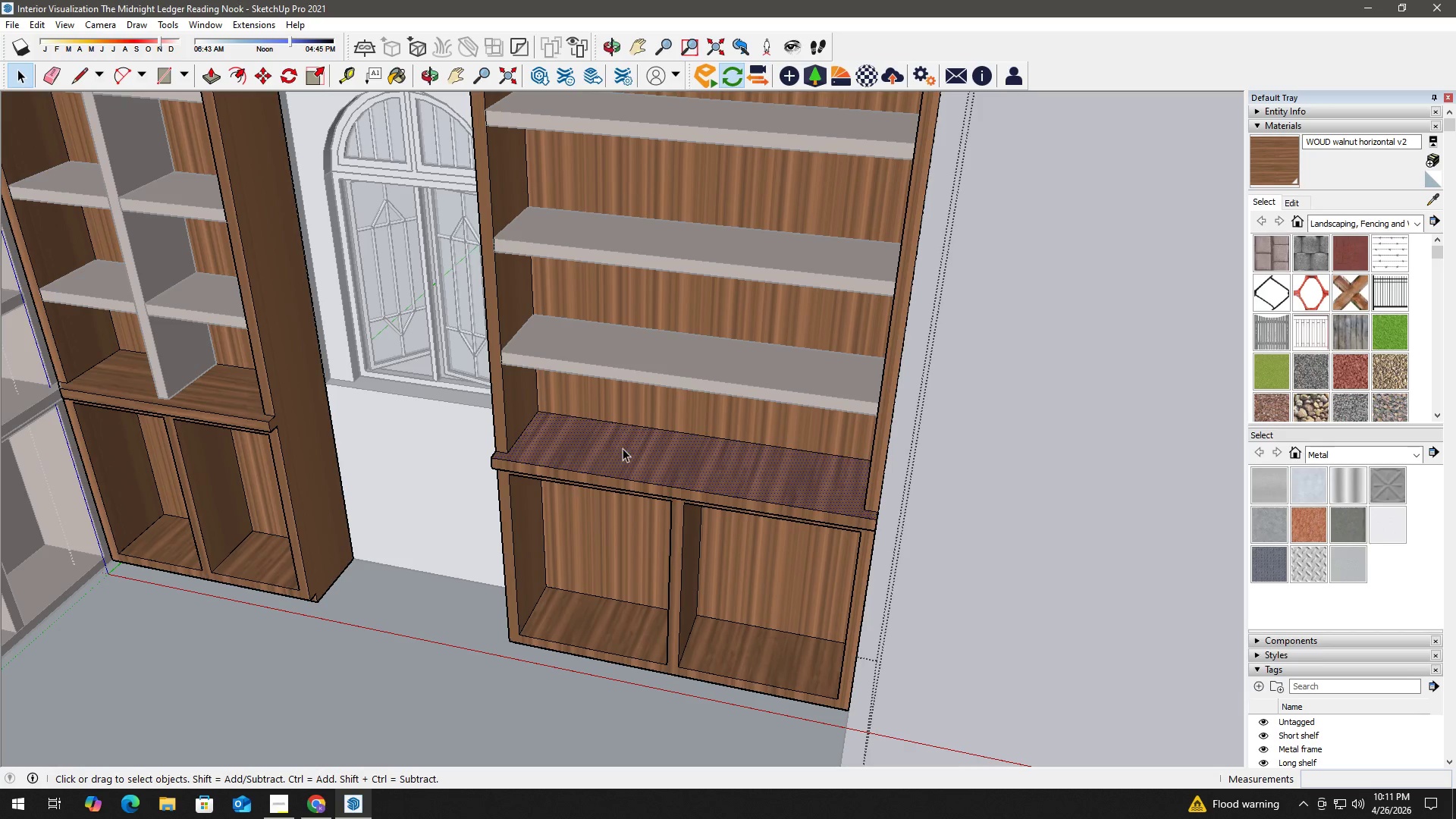 
key(H)
 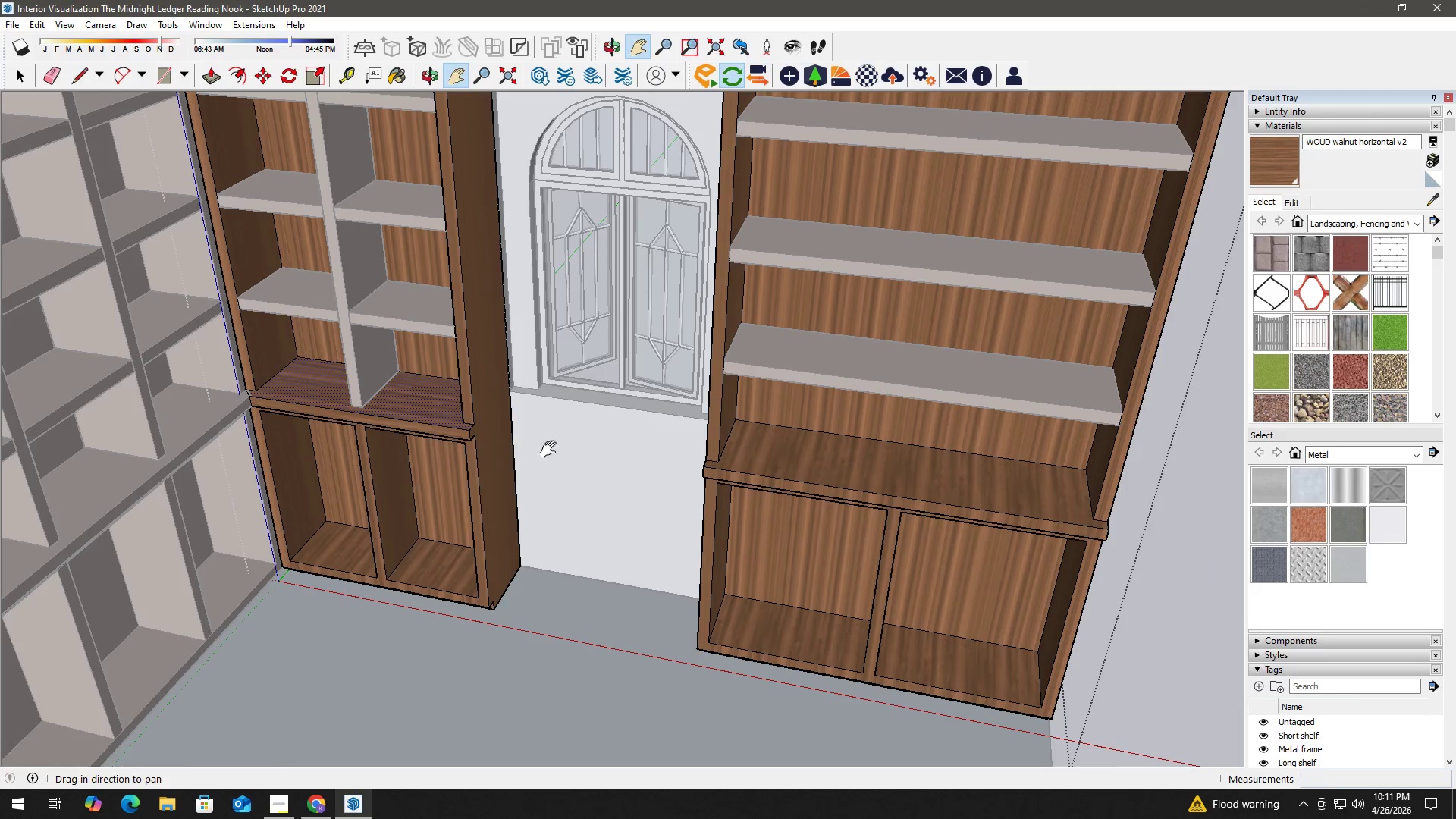 
left_click_drag(start_coordinate=[555, 449], to_coordinate=[374, 441])
 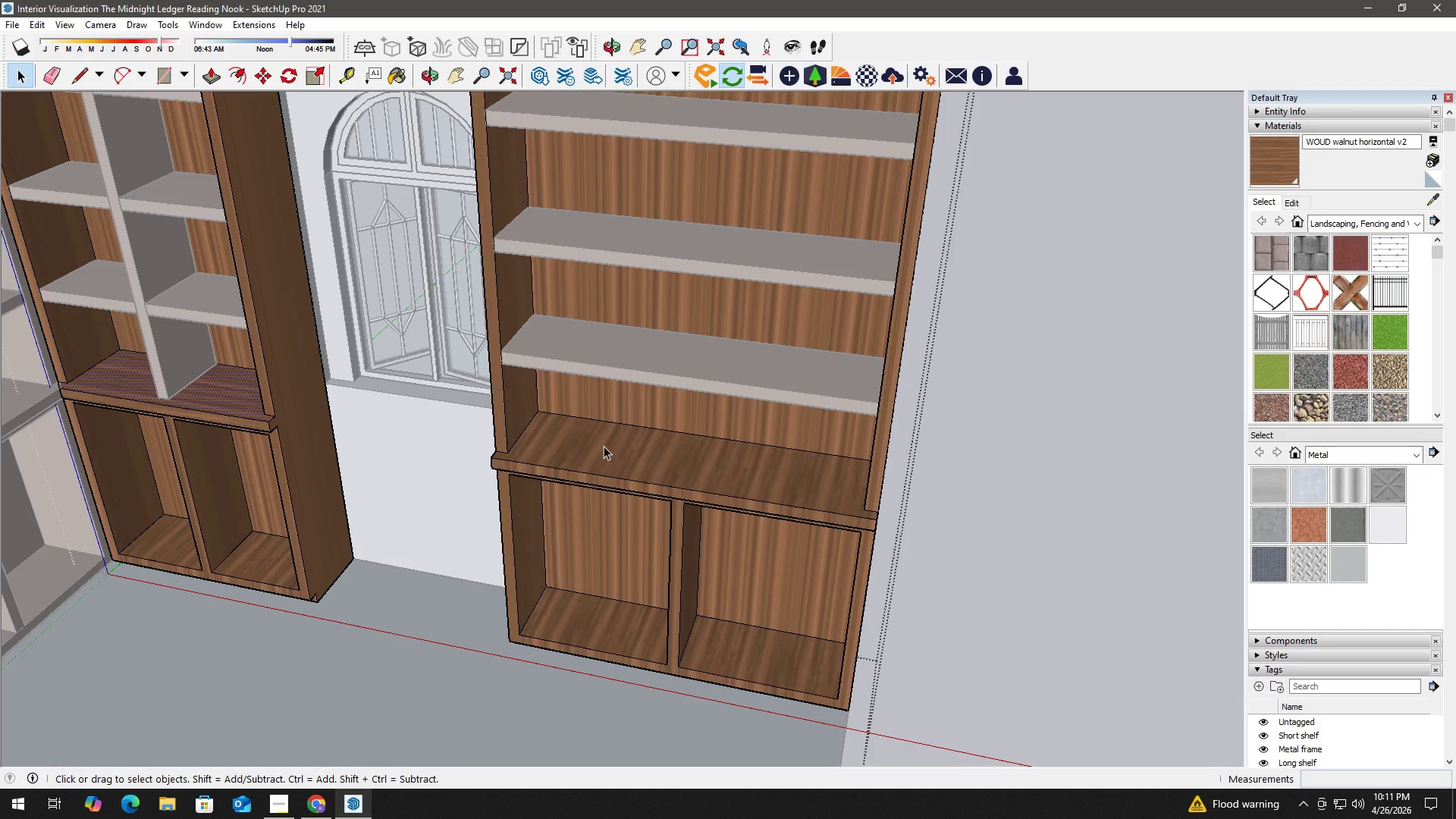 
scroll: coordinate [448, 432], scroll_direction: down, amount: 2.0
 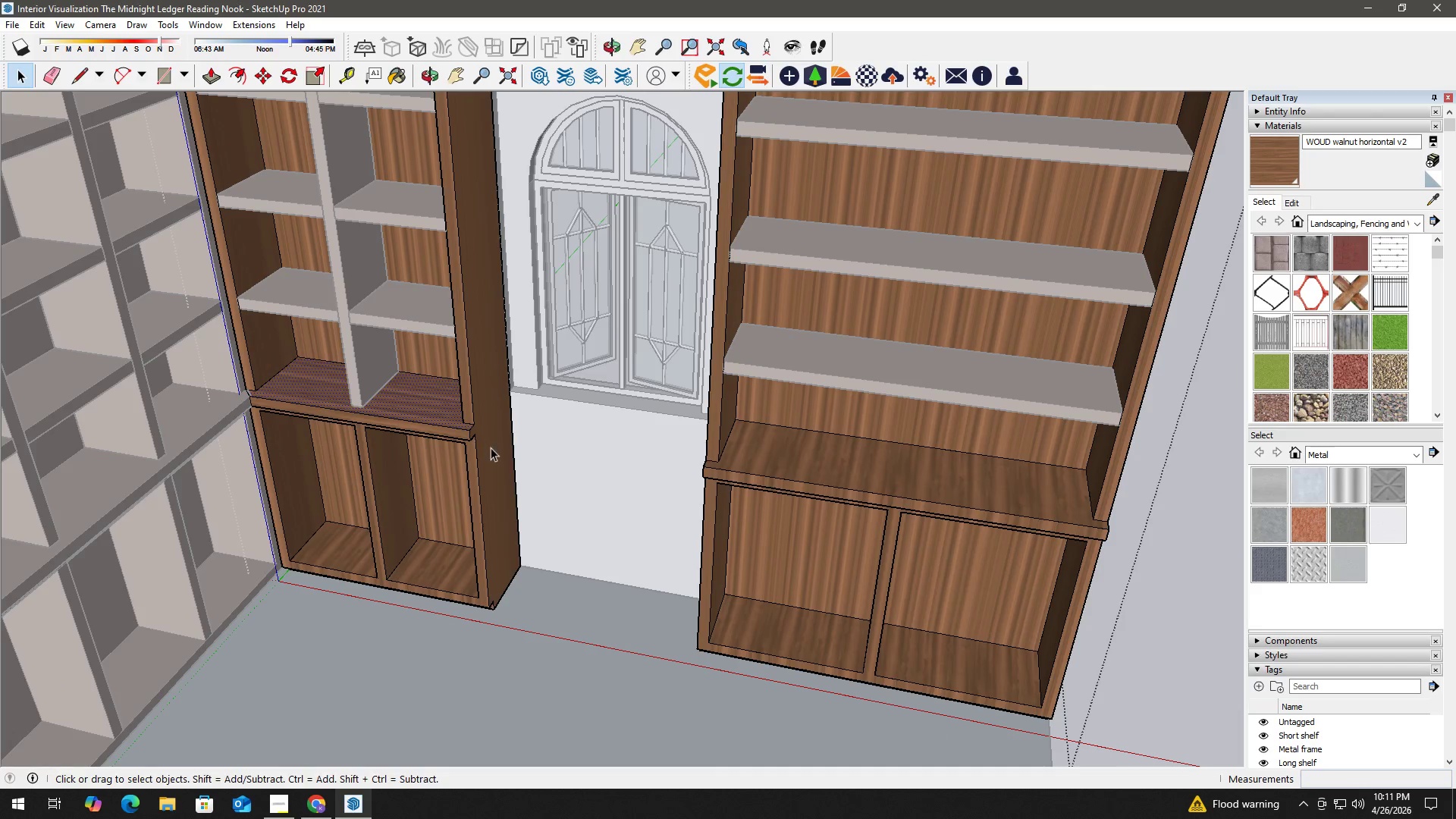 
double_click([612, 443])
 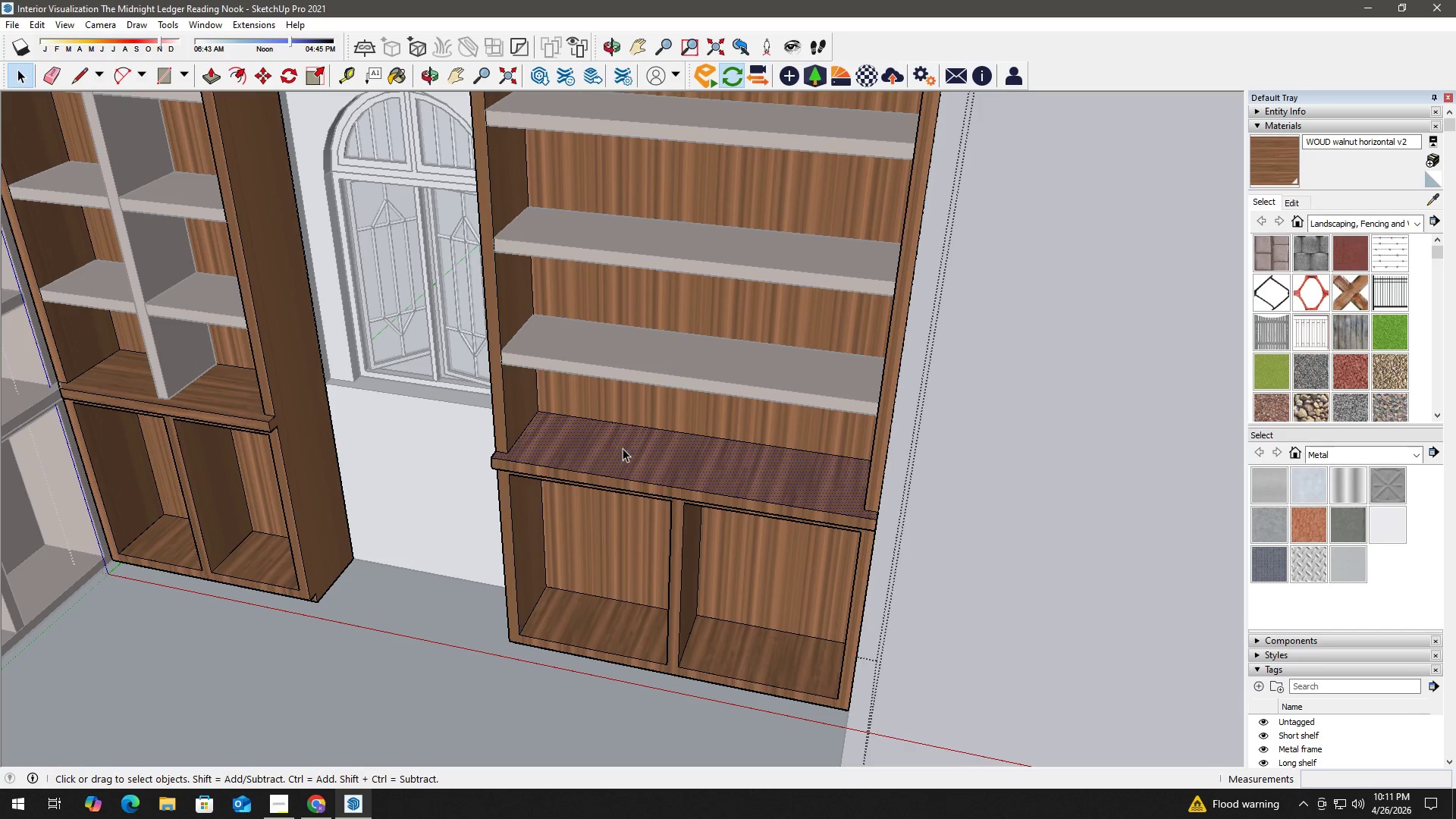 
key(B)
 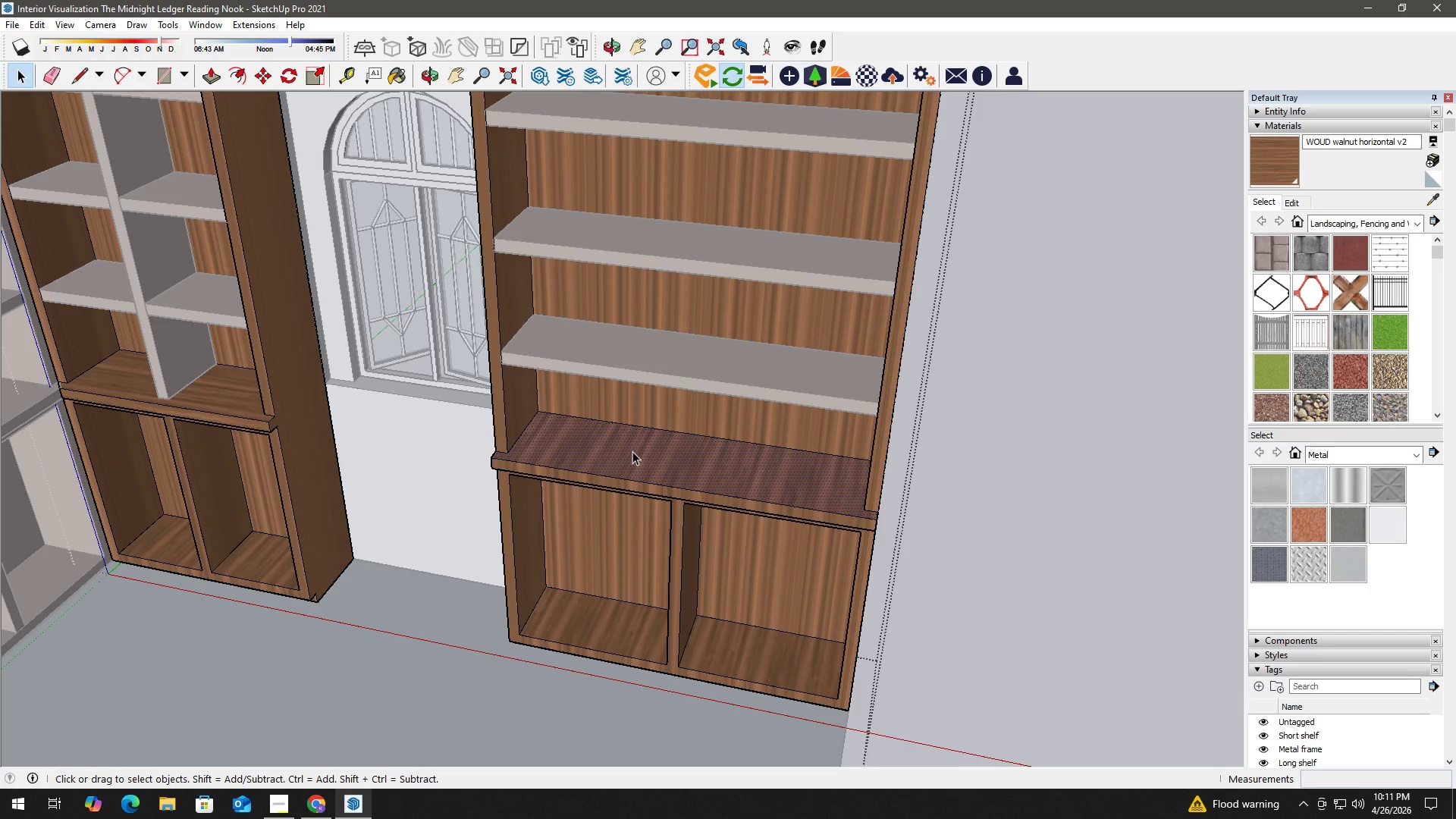 
left_click([631, 450])
 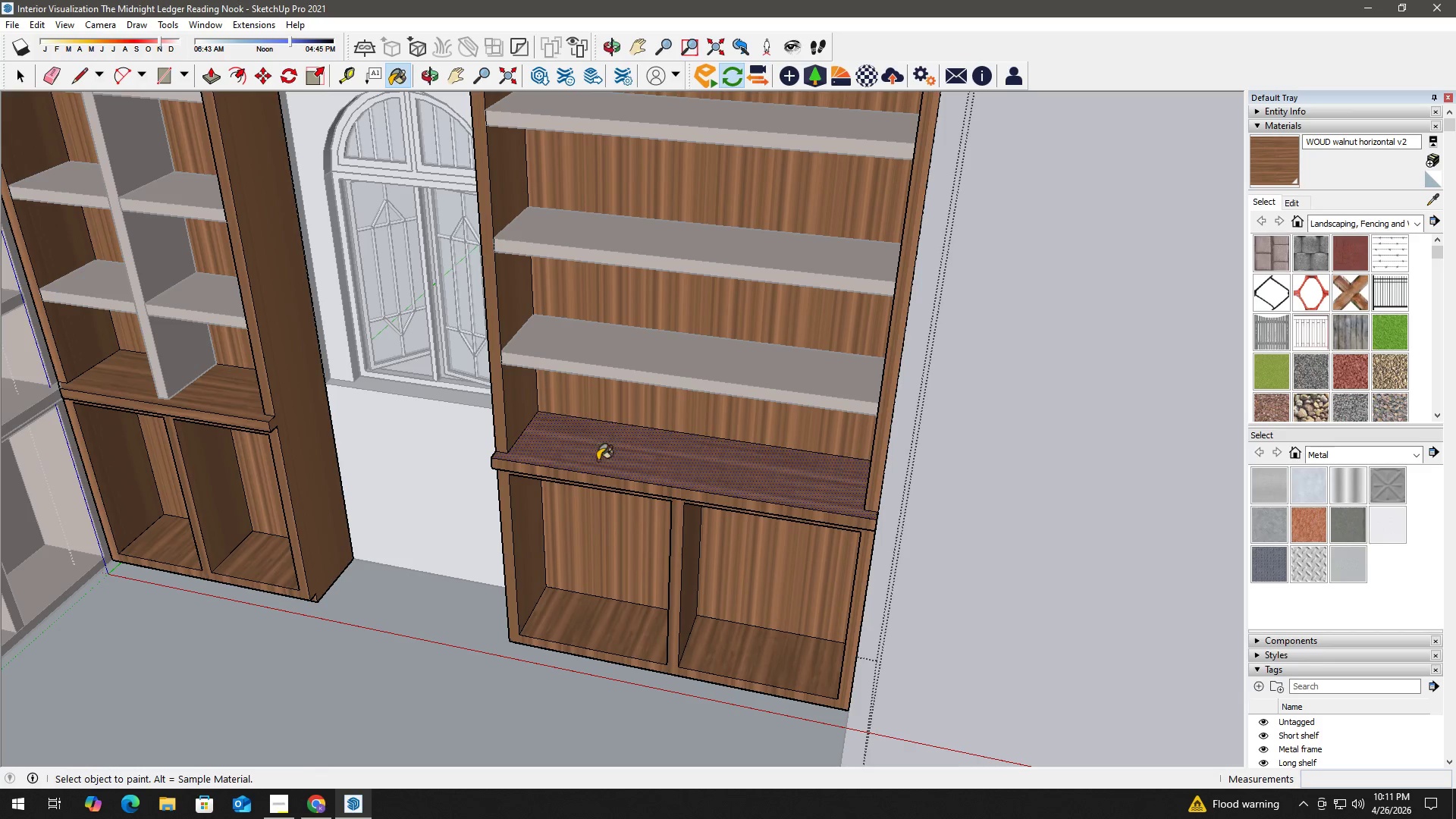 
key(Space)
 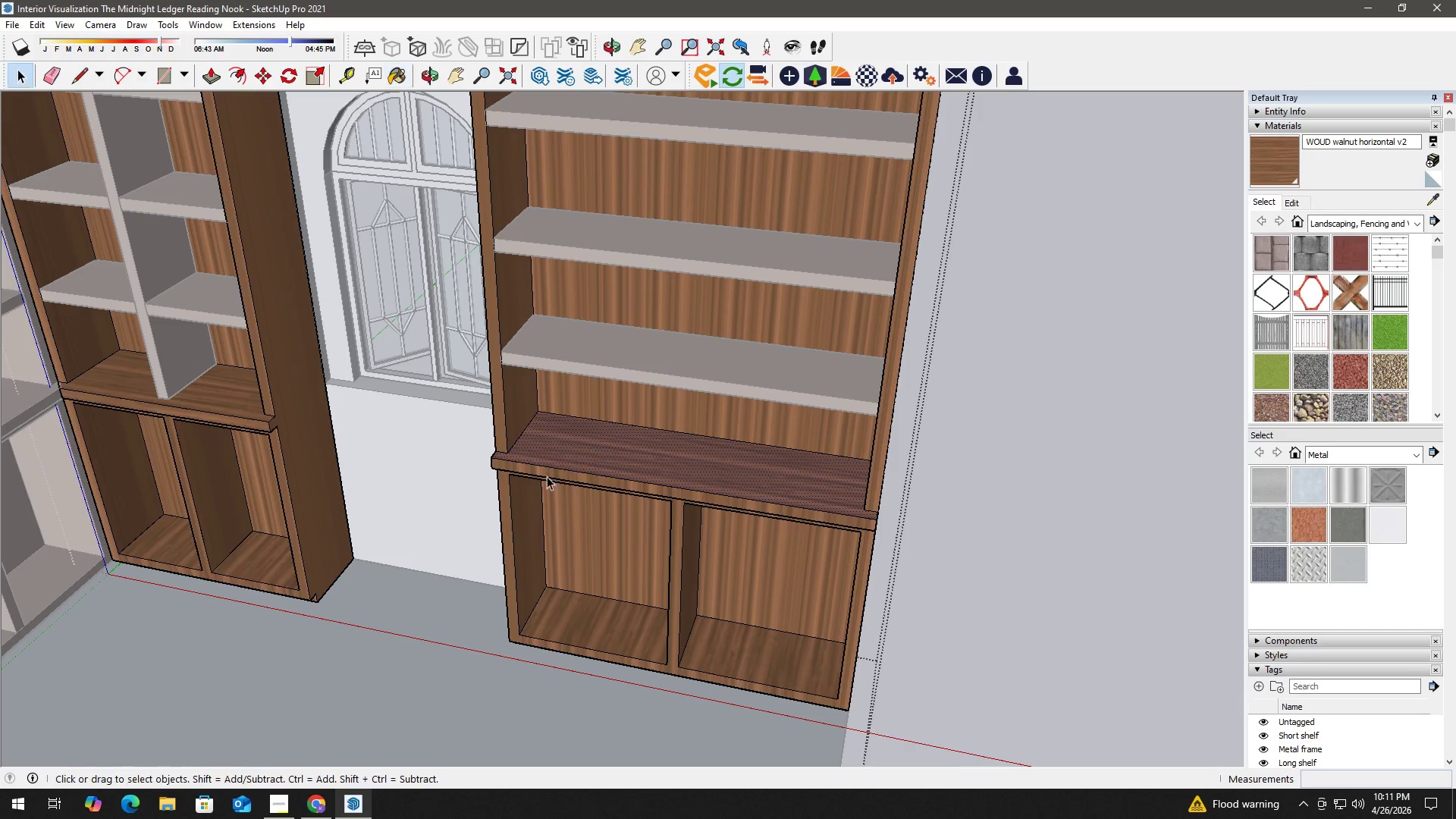 
key(B)
 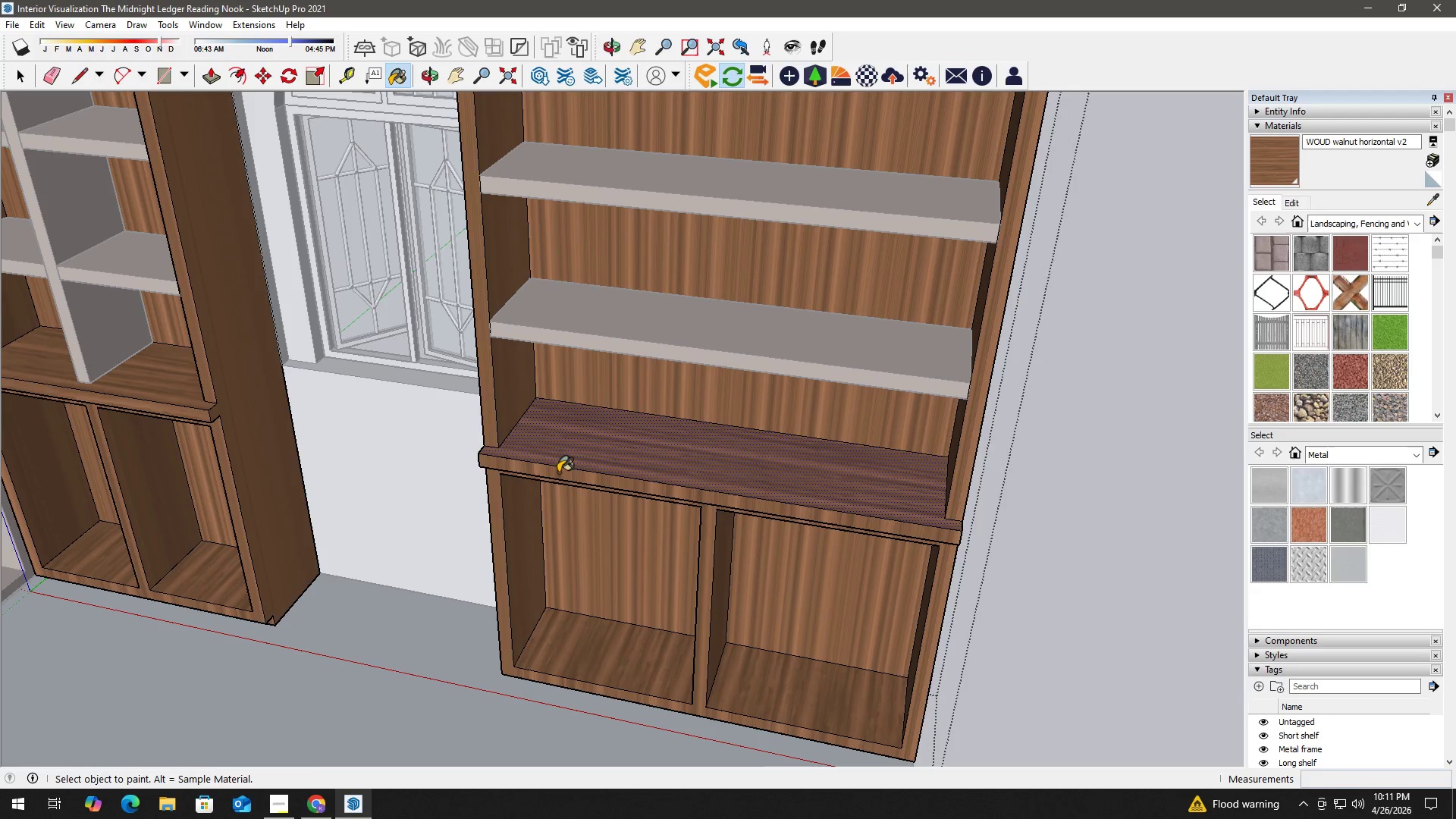 
scroll: coordinate [547, 476], scroll_direction: up, amount: 2.0
 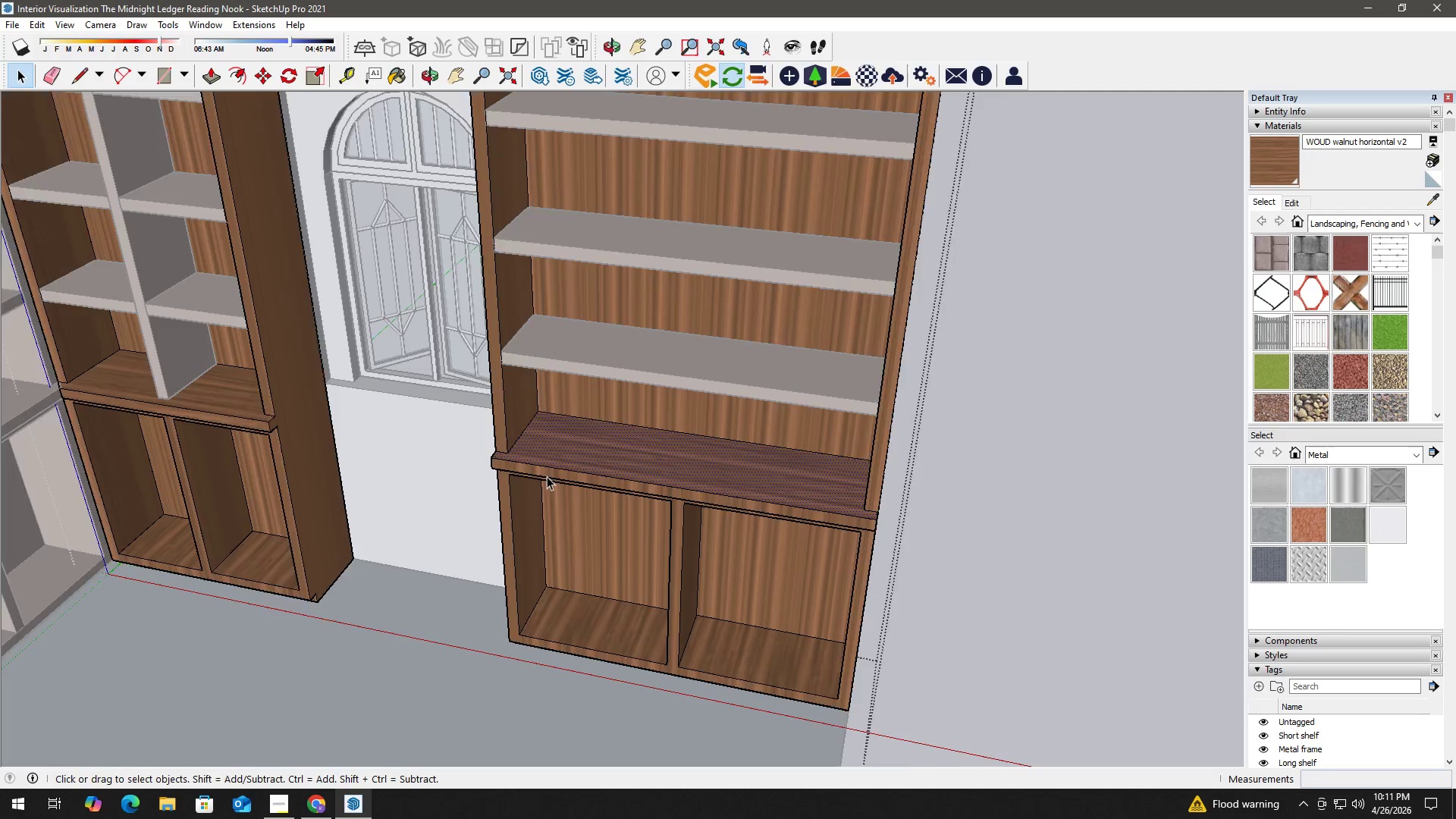 
left_click([558, 472])
 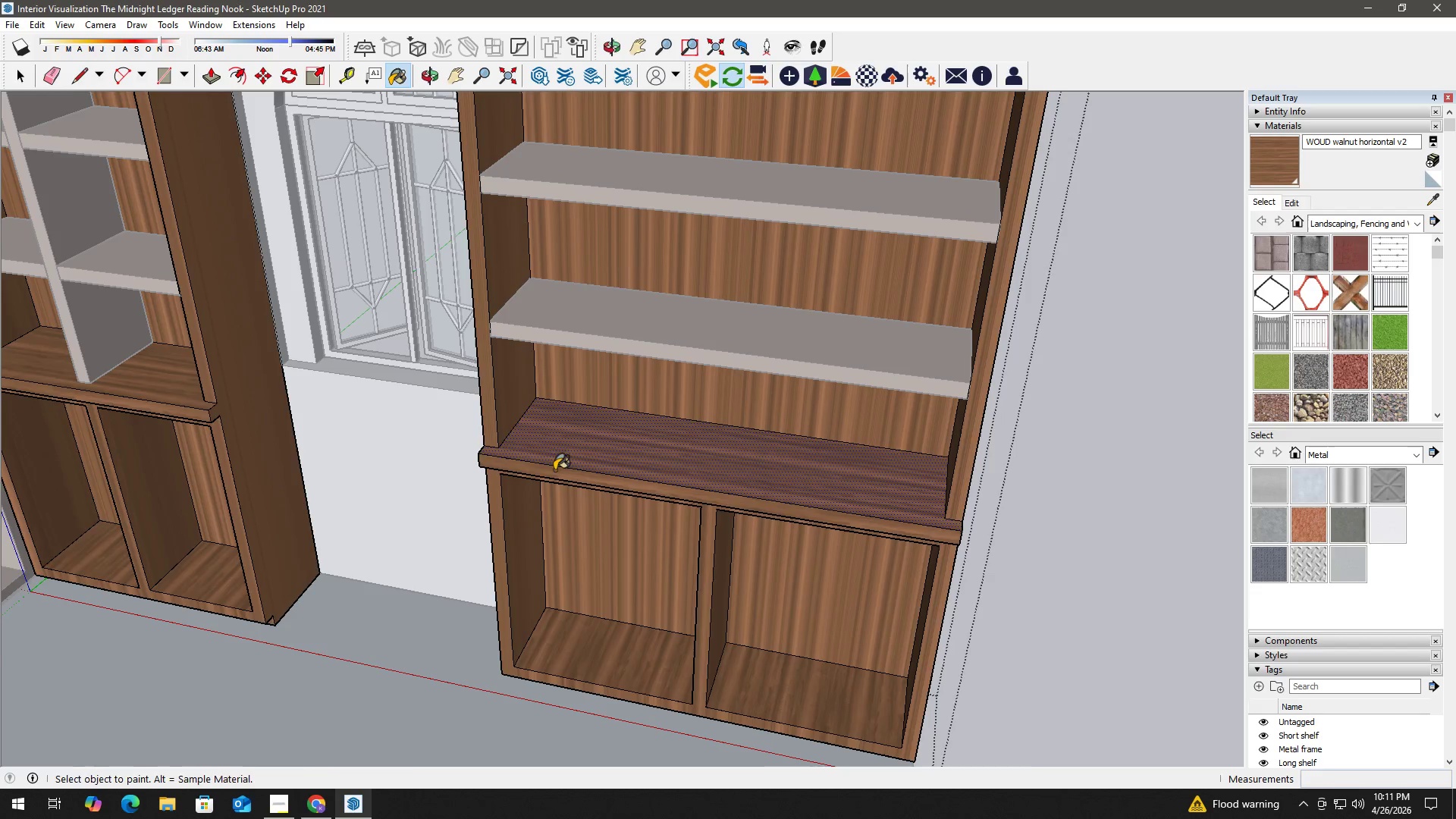 
key(Space)
 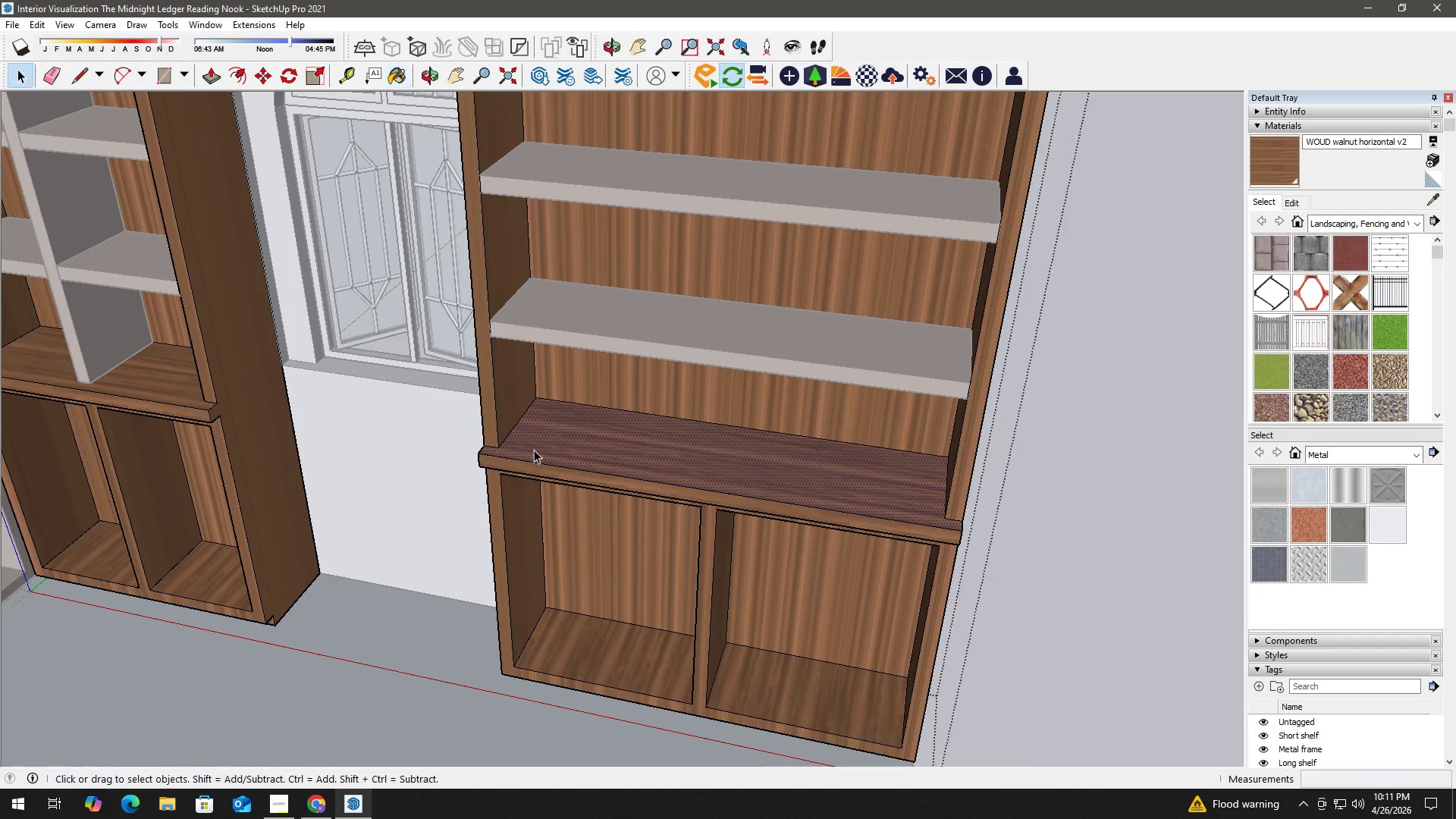 
key(H)
 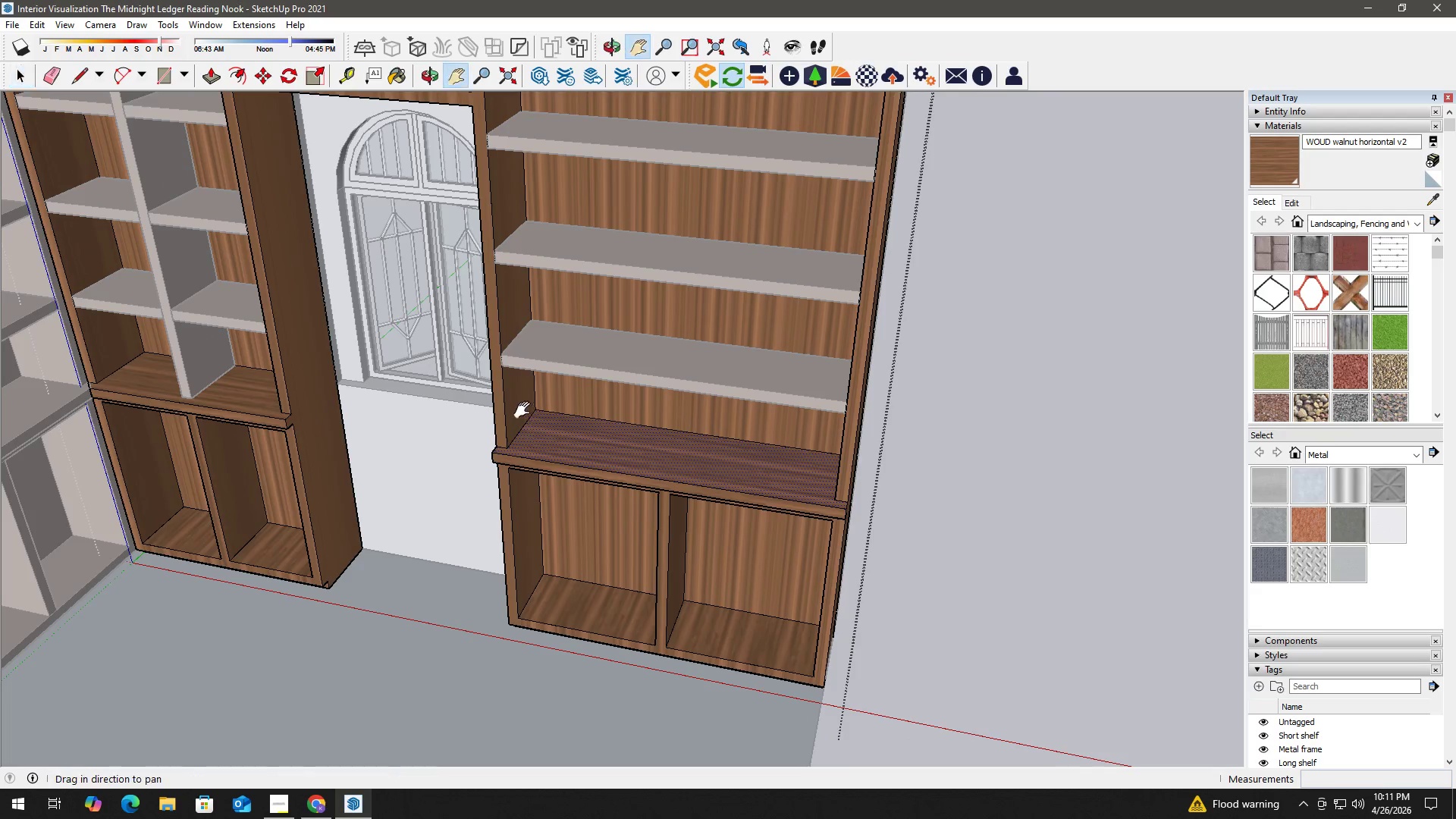 
left_click_drag(start_coordinate=[526, 410], to_coordinate=[524, 419])
 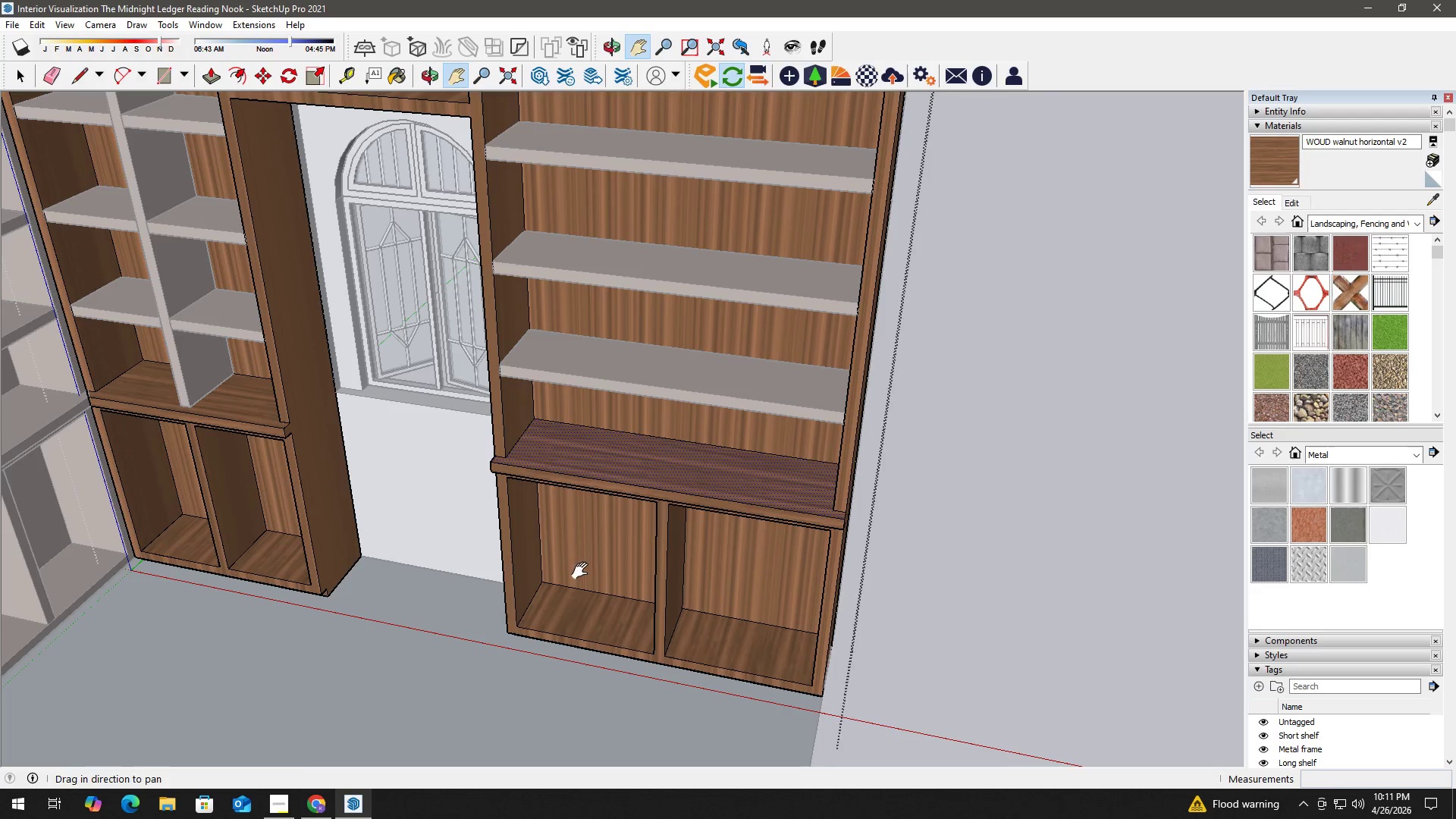 
scroll: coordinate [533, 450], scroll_direction: down, amount: 3.0
 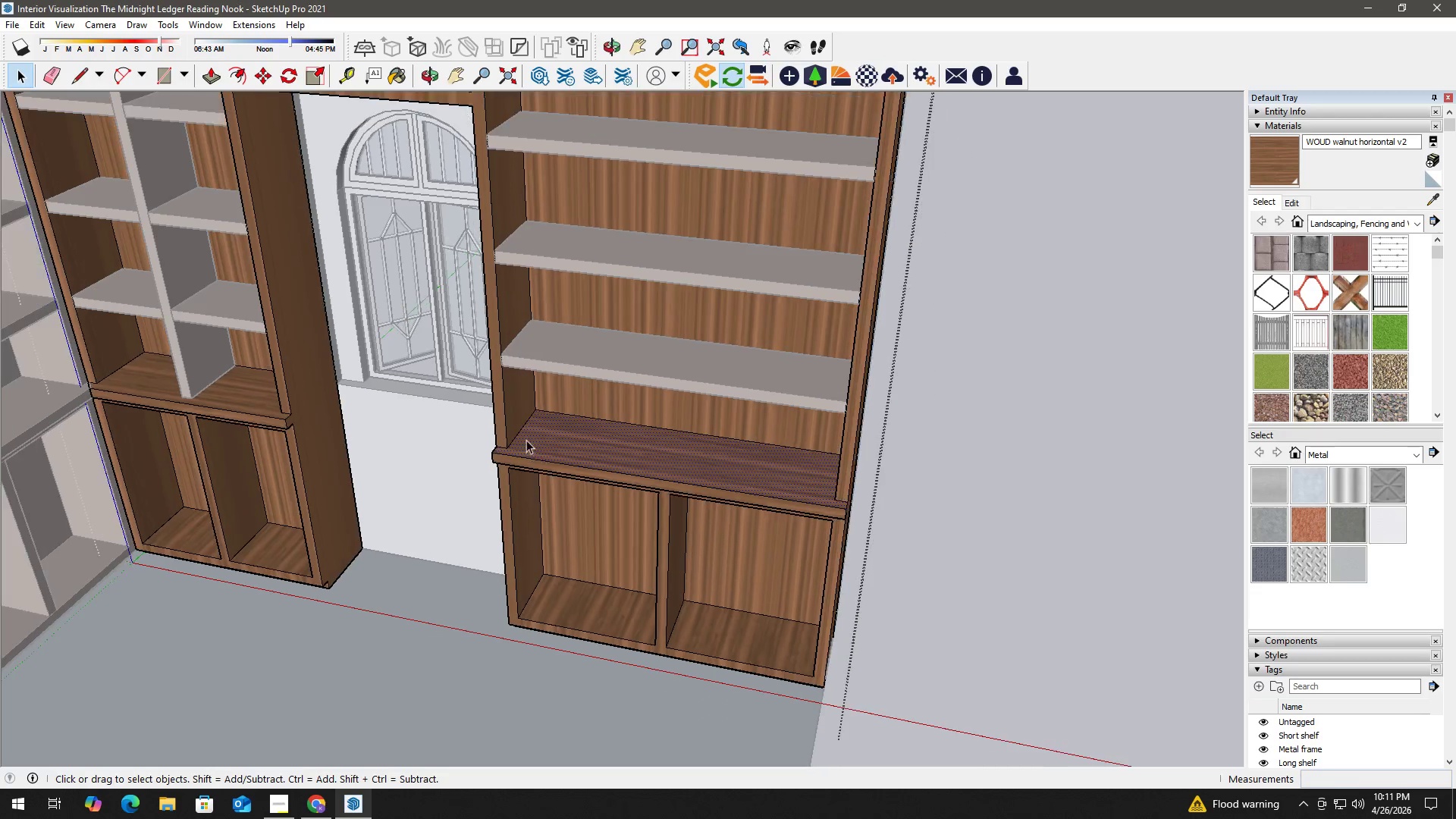 
key(Space)
 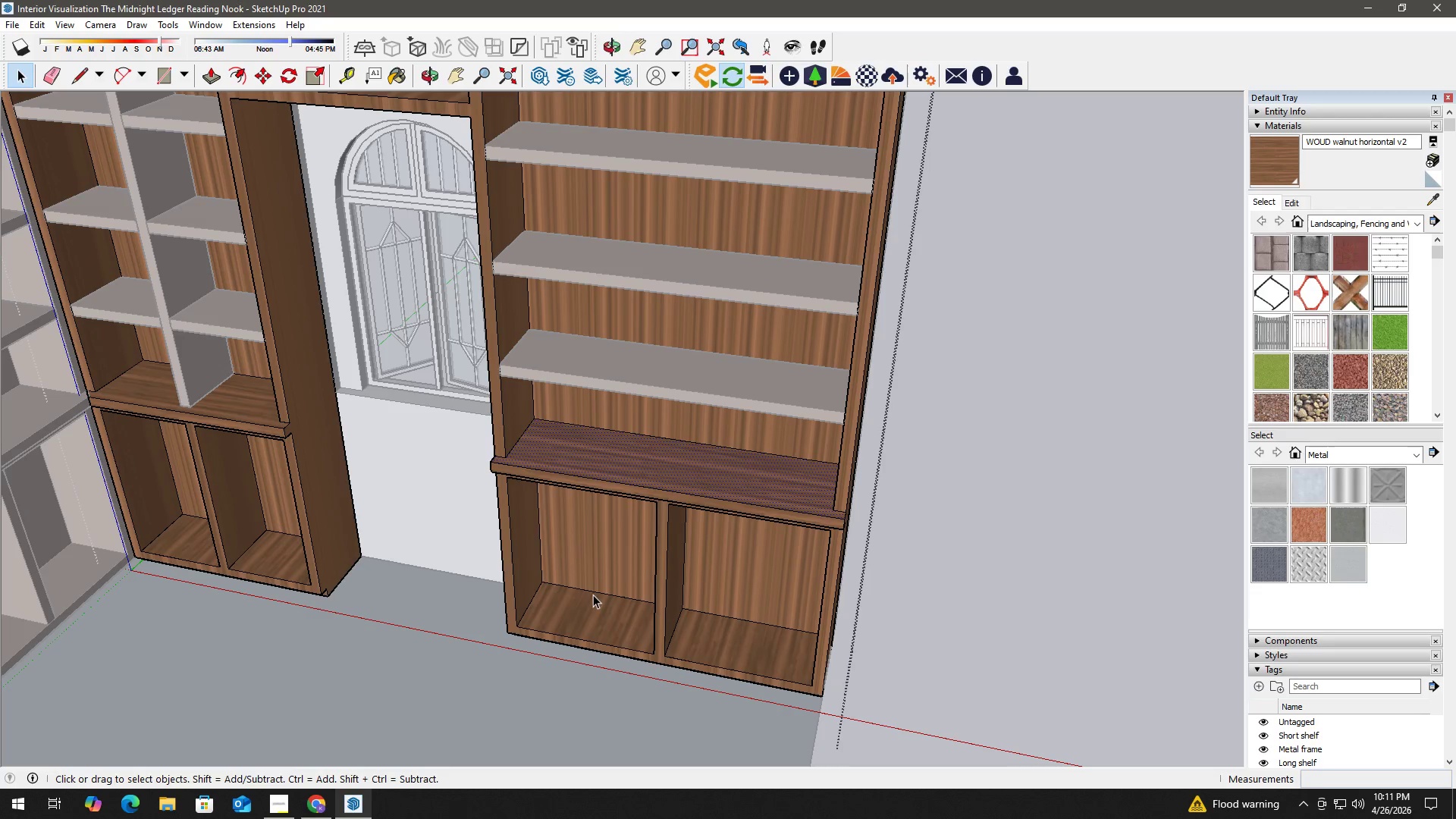 
left_click([598, 587])
 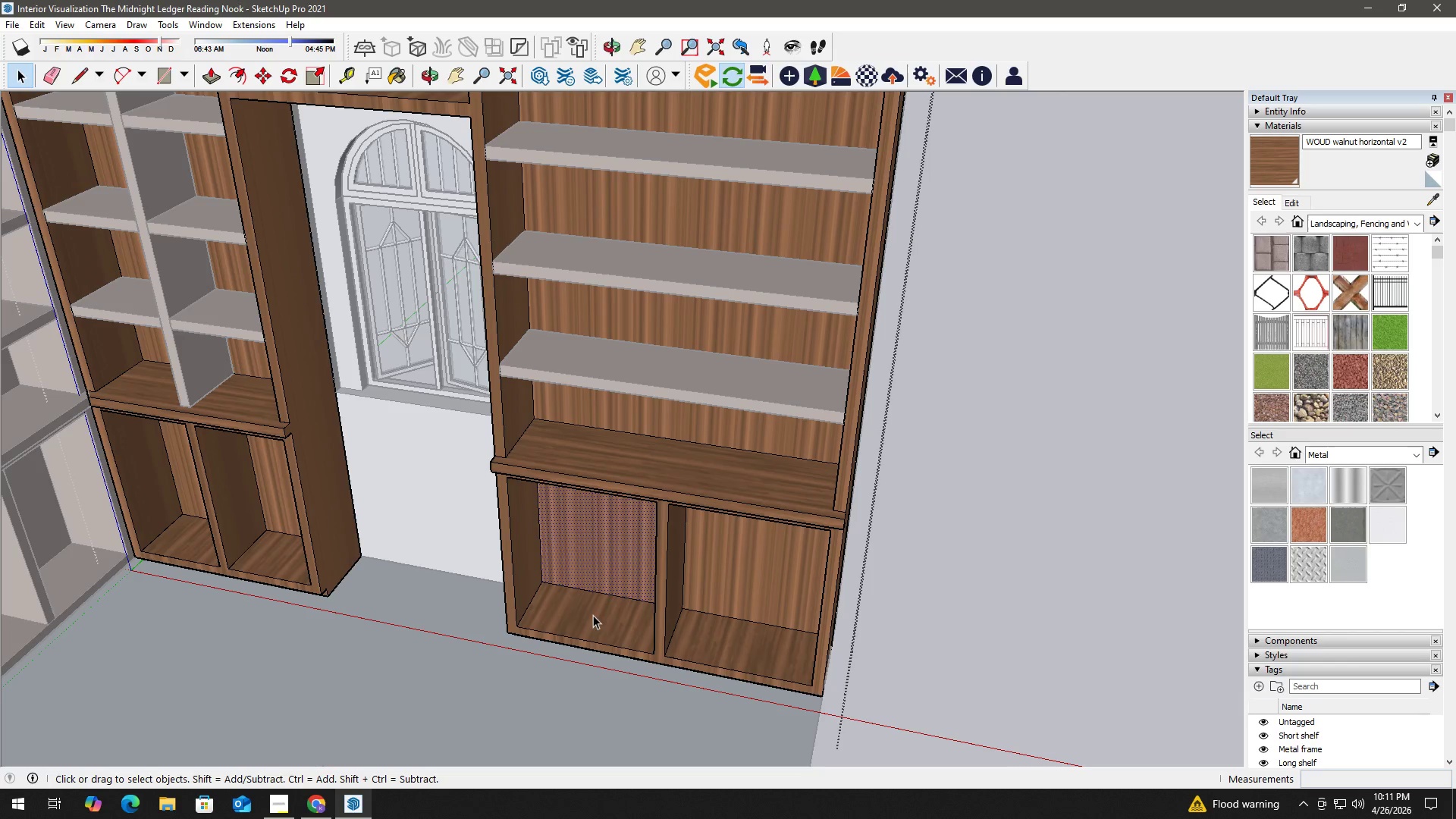 
key(H)
 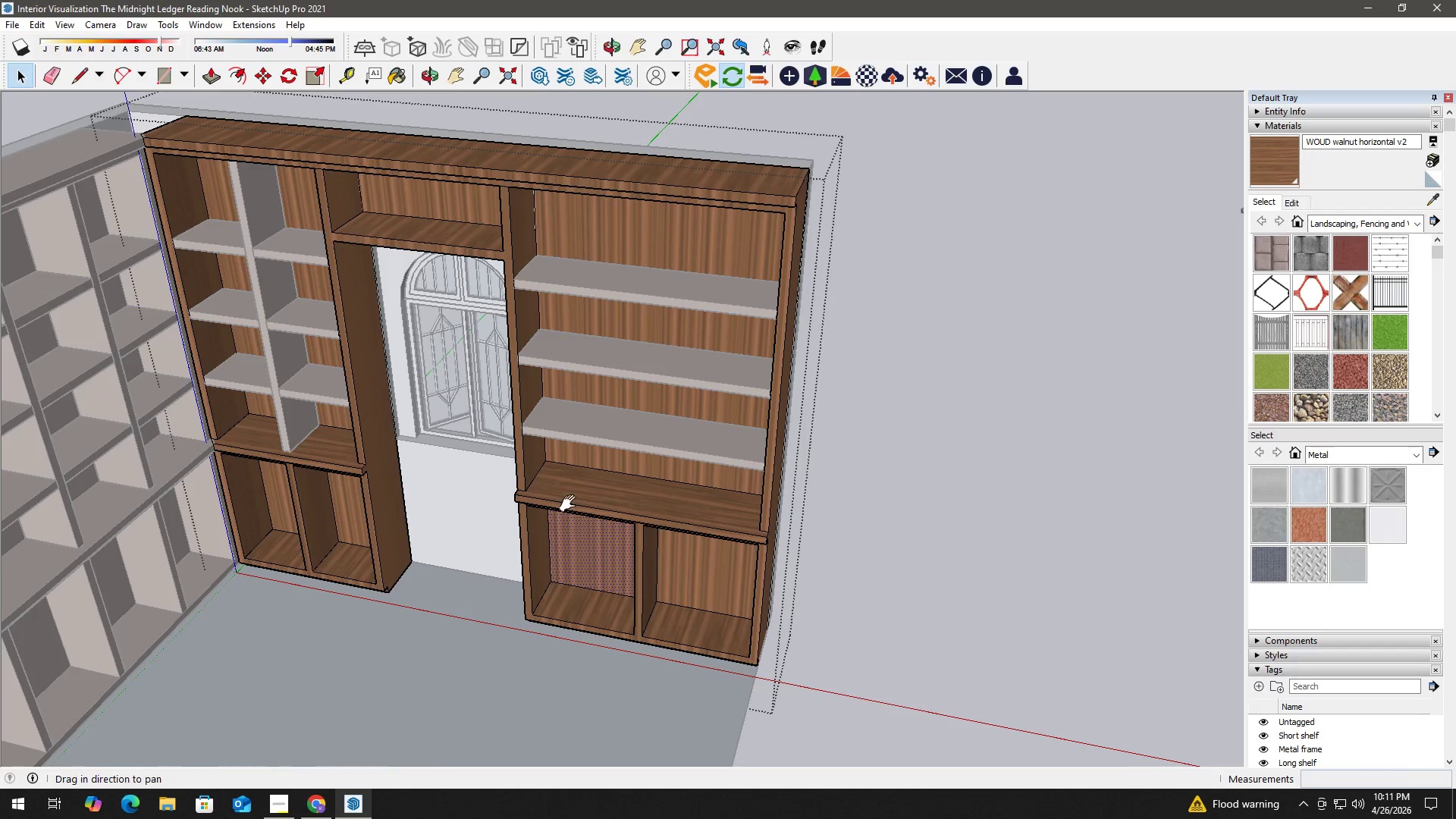 
left_click_drag(start_coordinate=[571, 495], to_coordinate=[563, 661])
 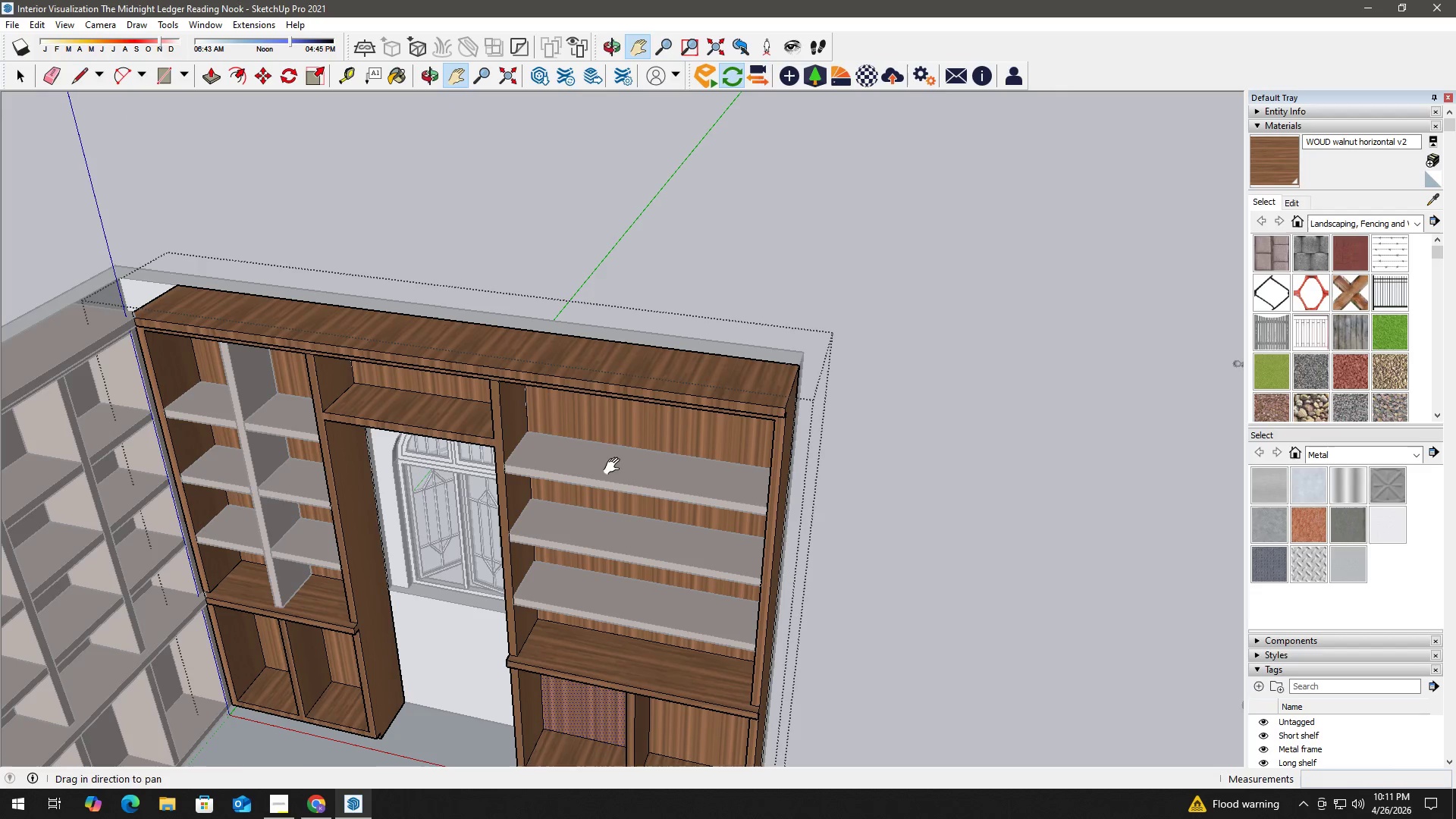 
scroll: coordinate [578, 579], scroll_direction: down, amount: 3.0
 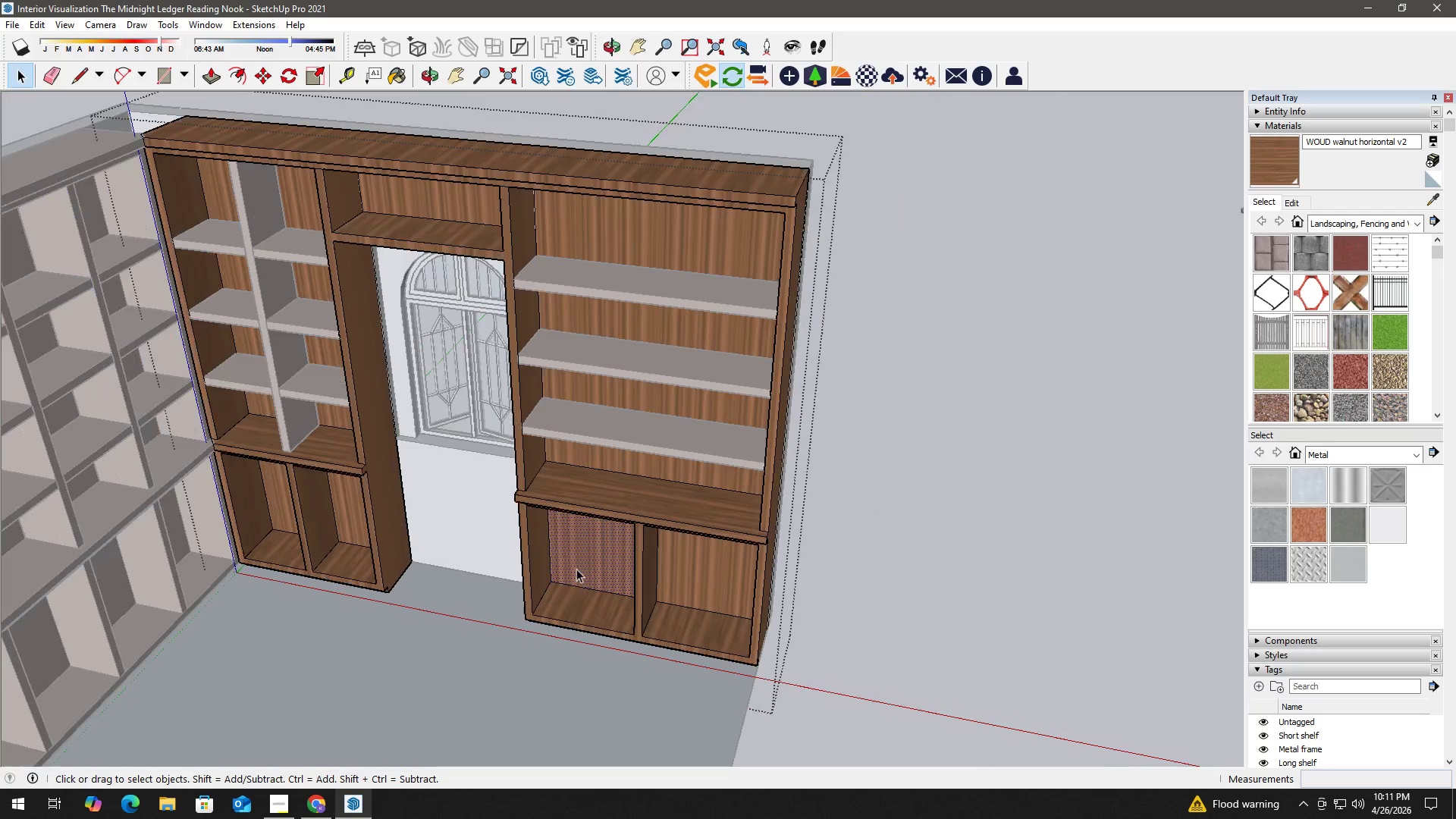 
key(Space)
 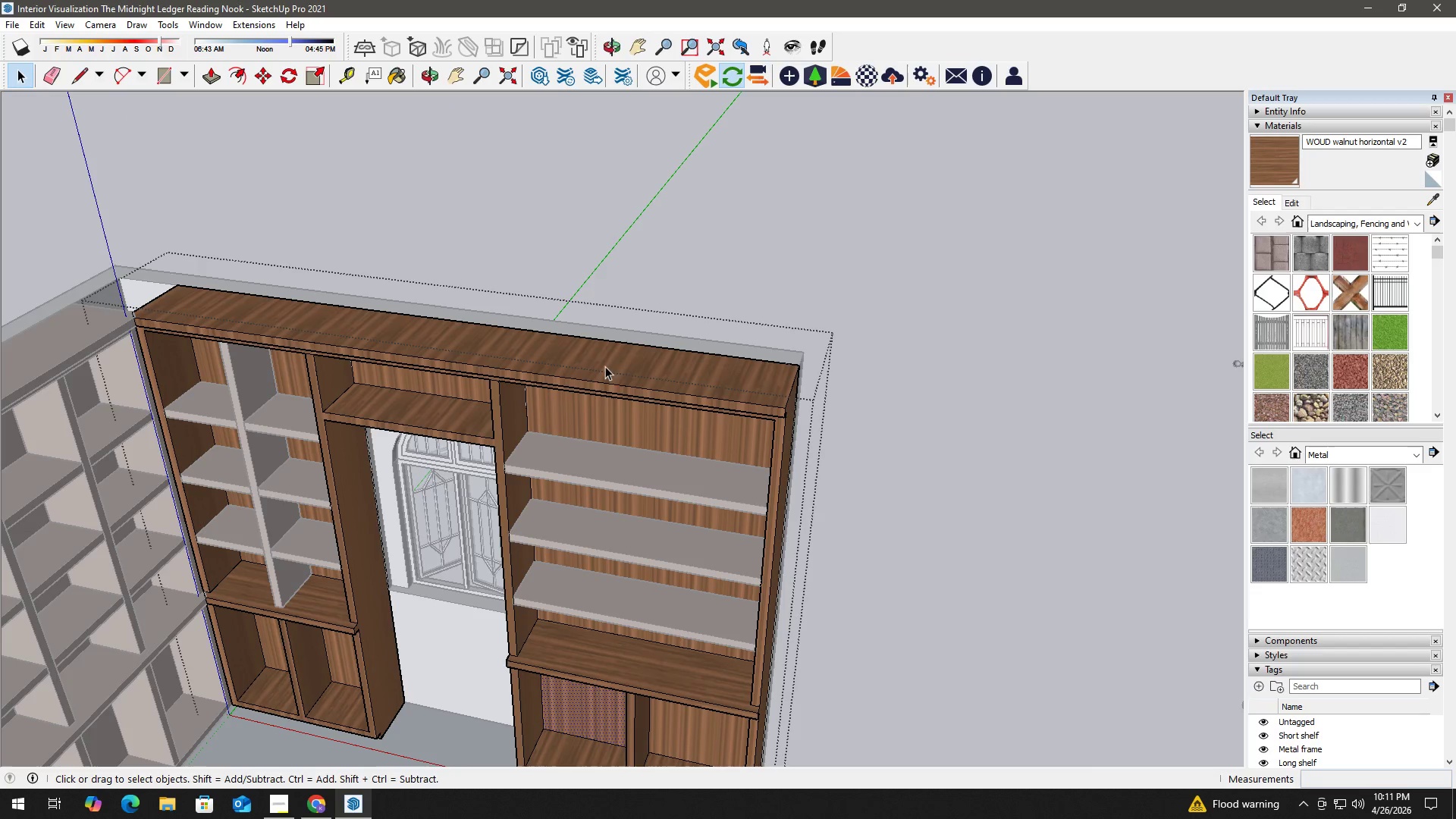 
left_click([613, 356])
 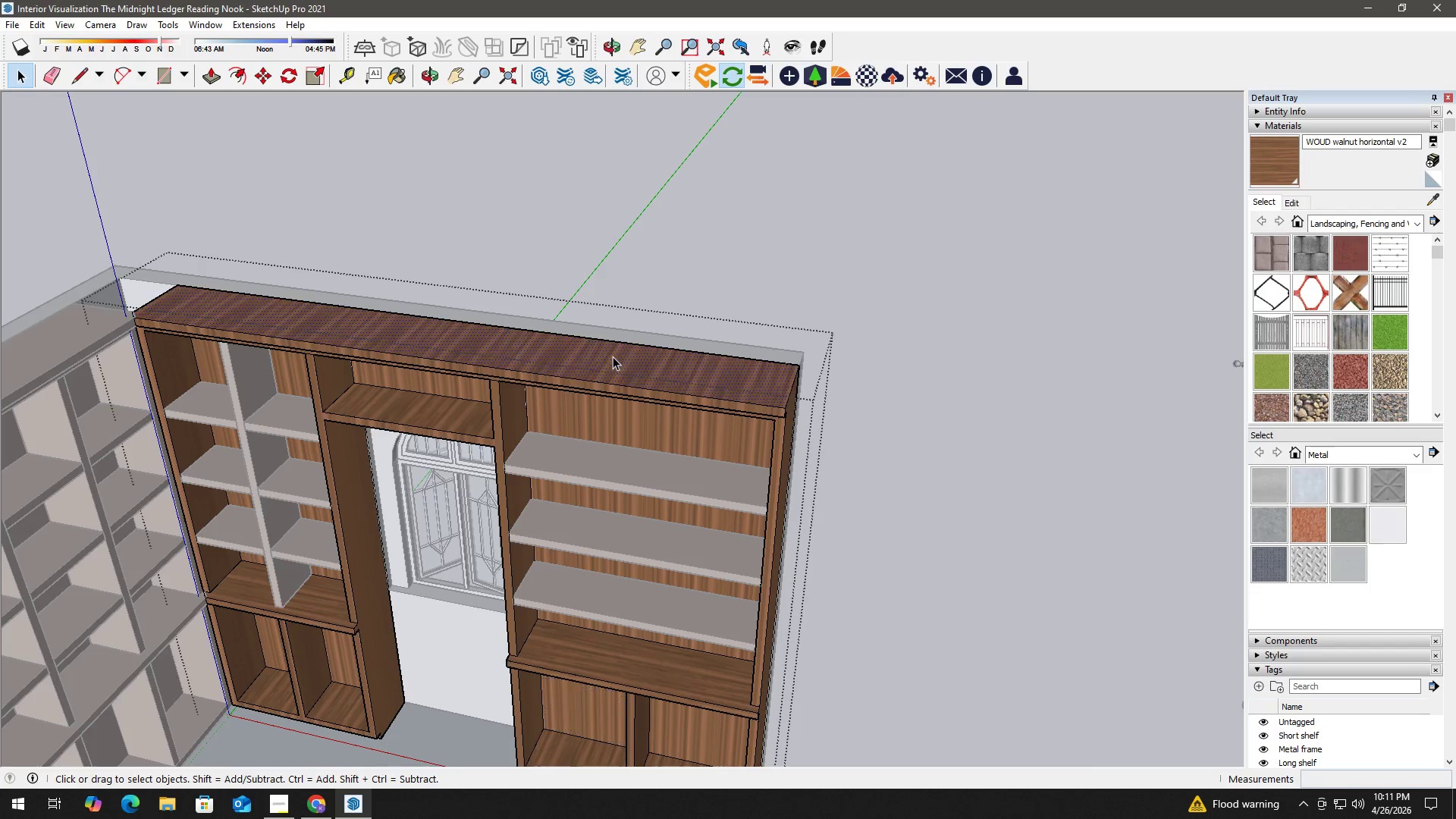 
key(B)
 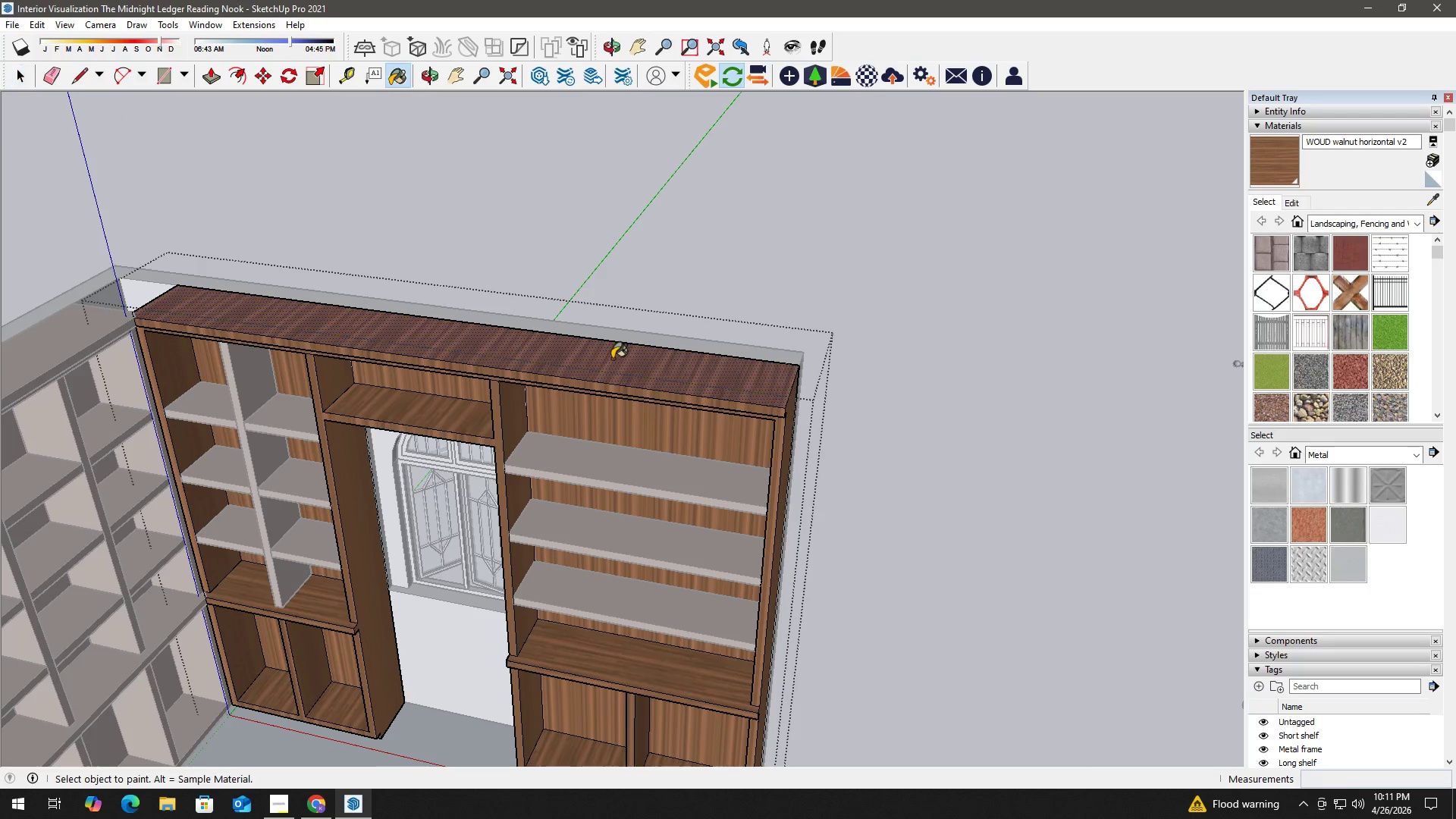 
double_click([612, 359])
 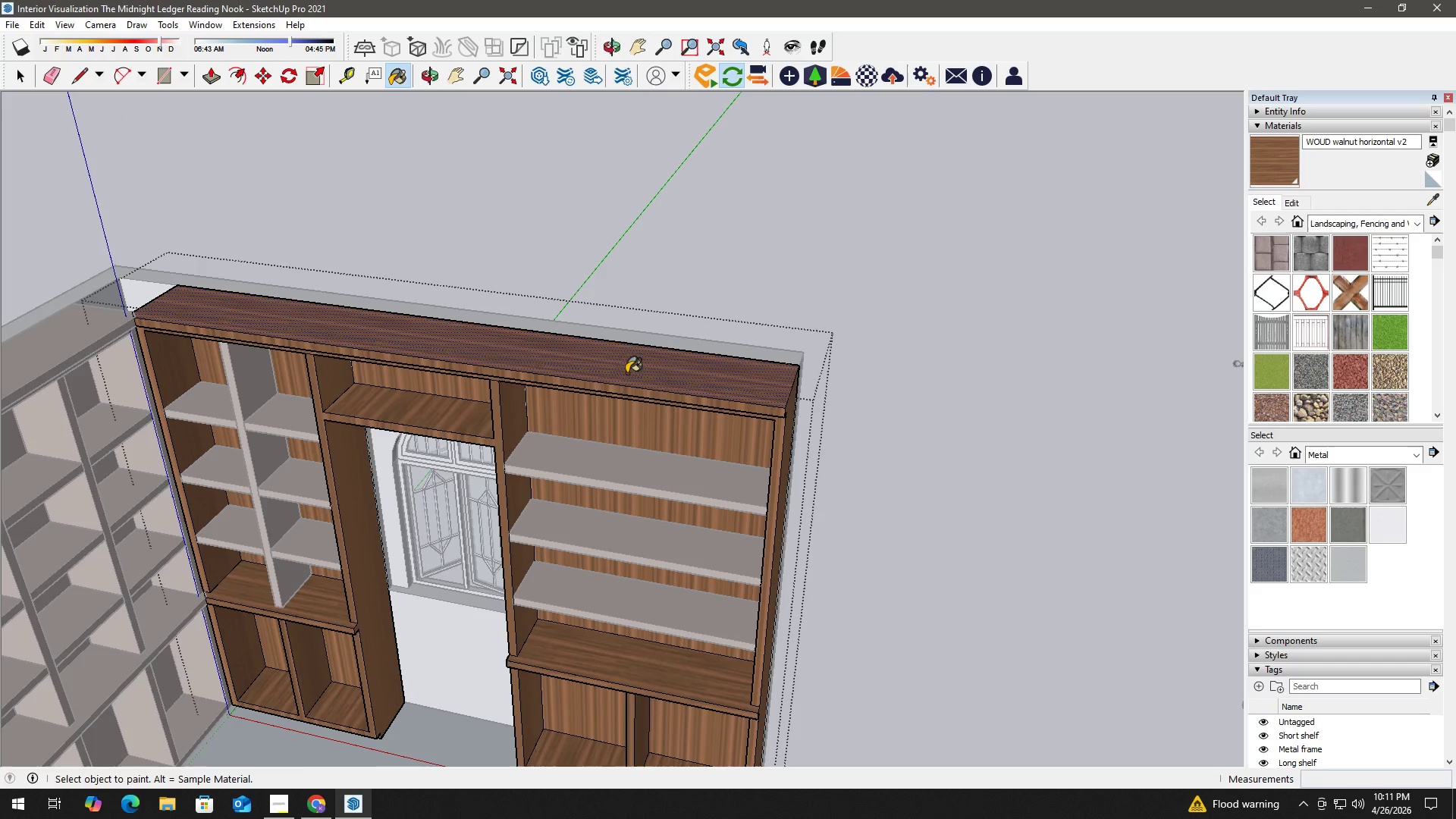 
key(Space)
 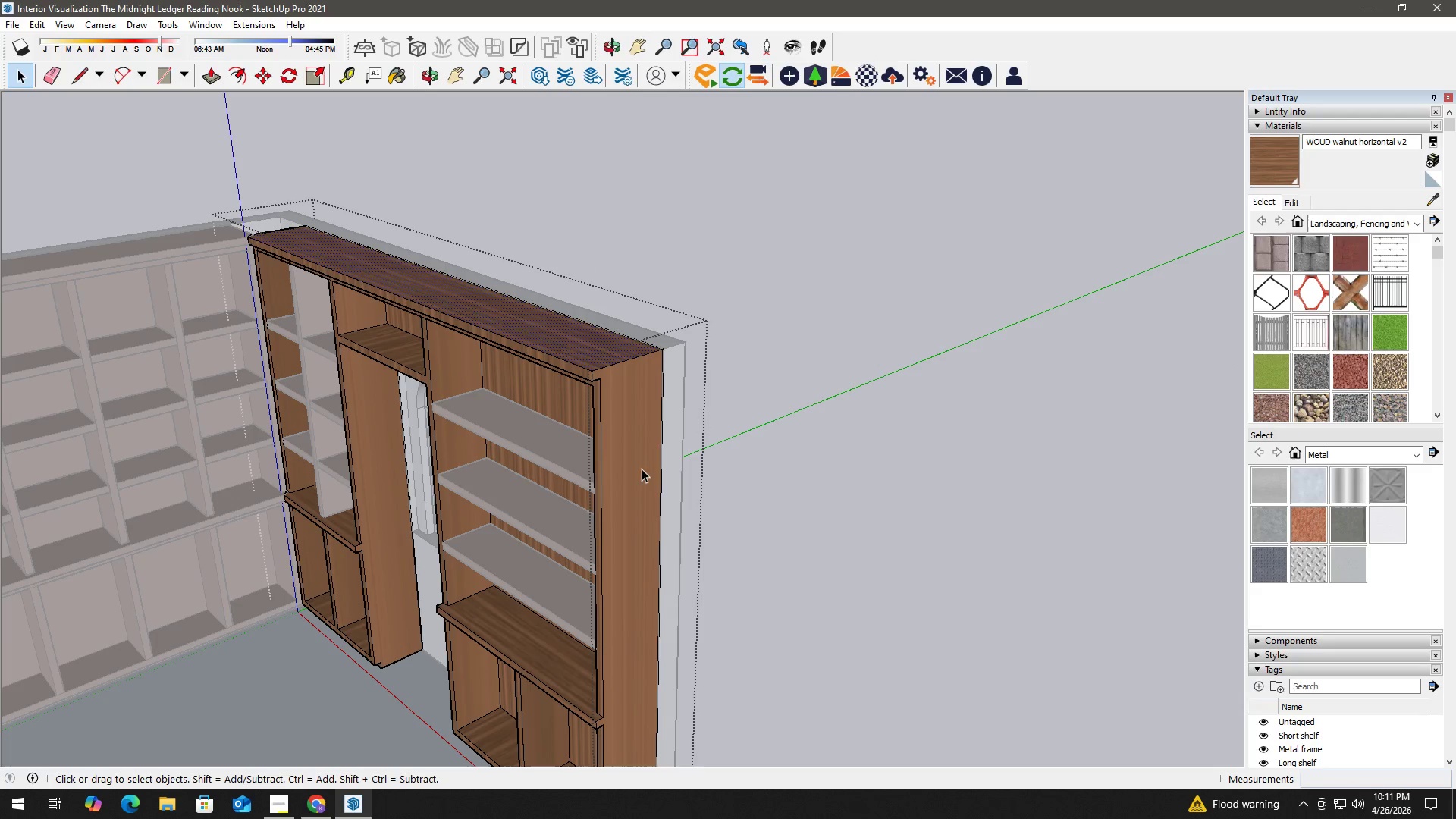 
key(B)
 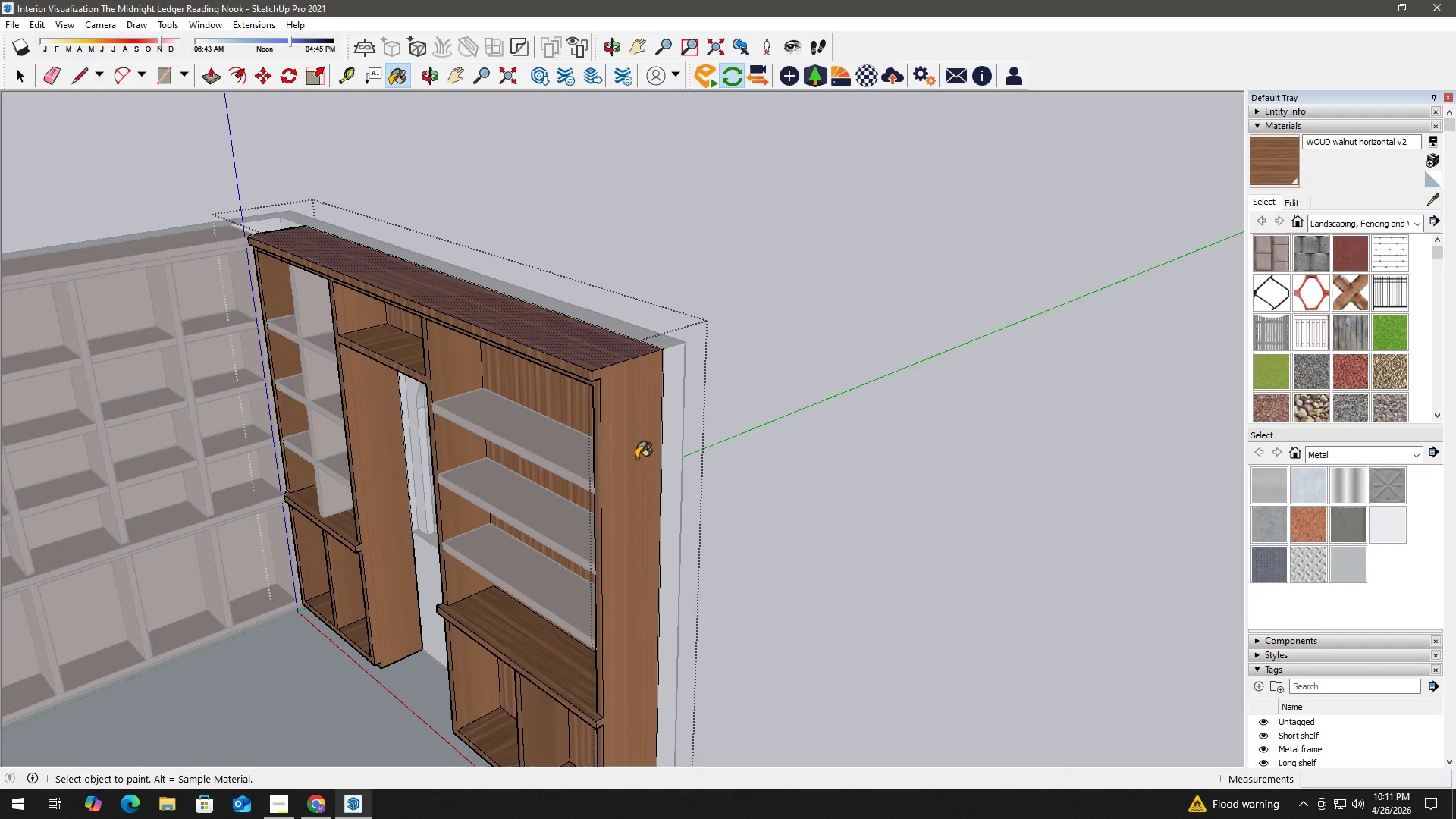 
left_click([636, 458])
 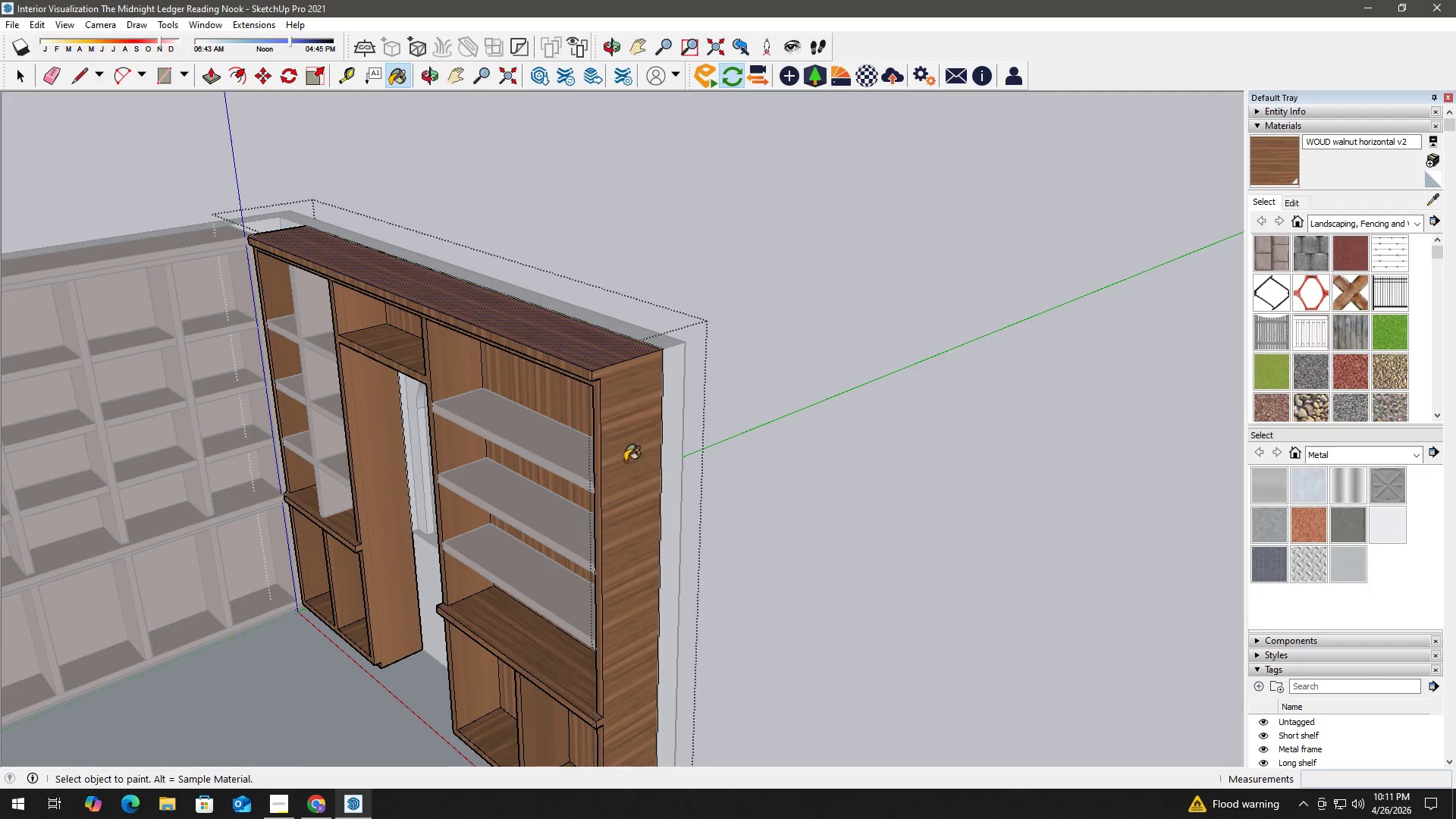 
key(Space)
 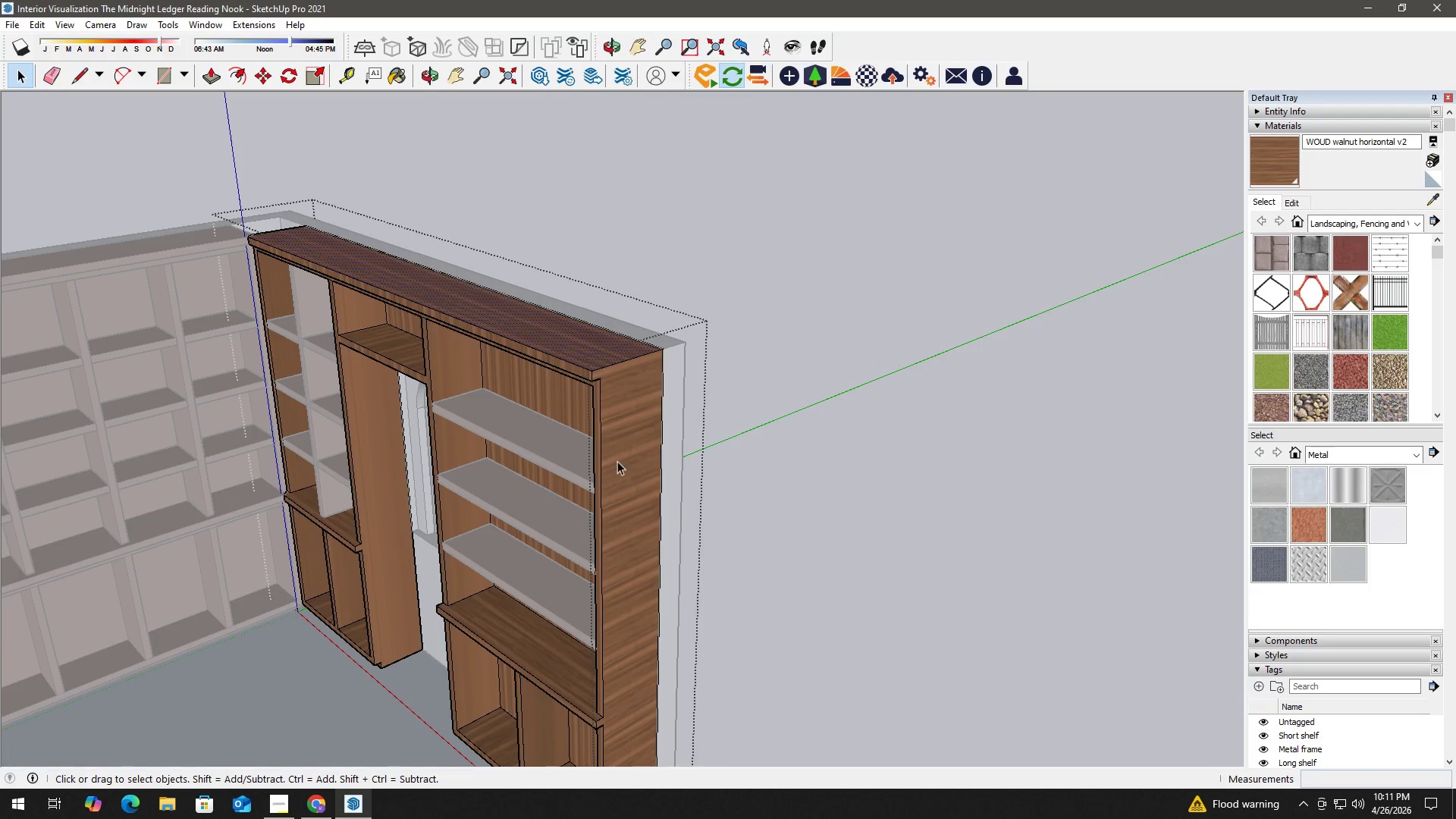 
key(Control+Z)
 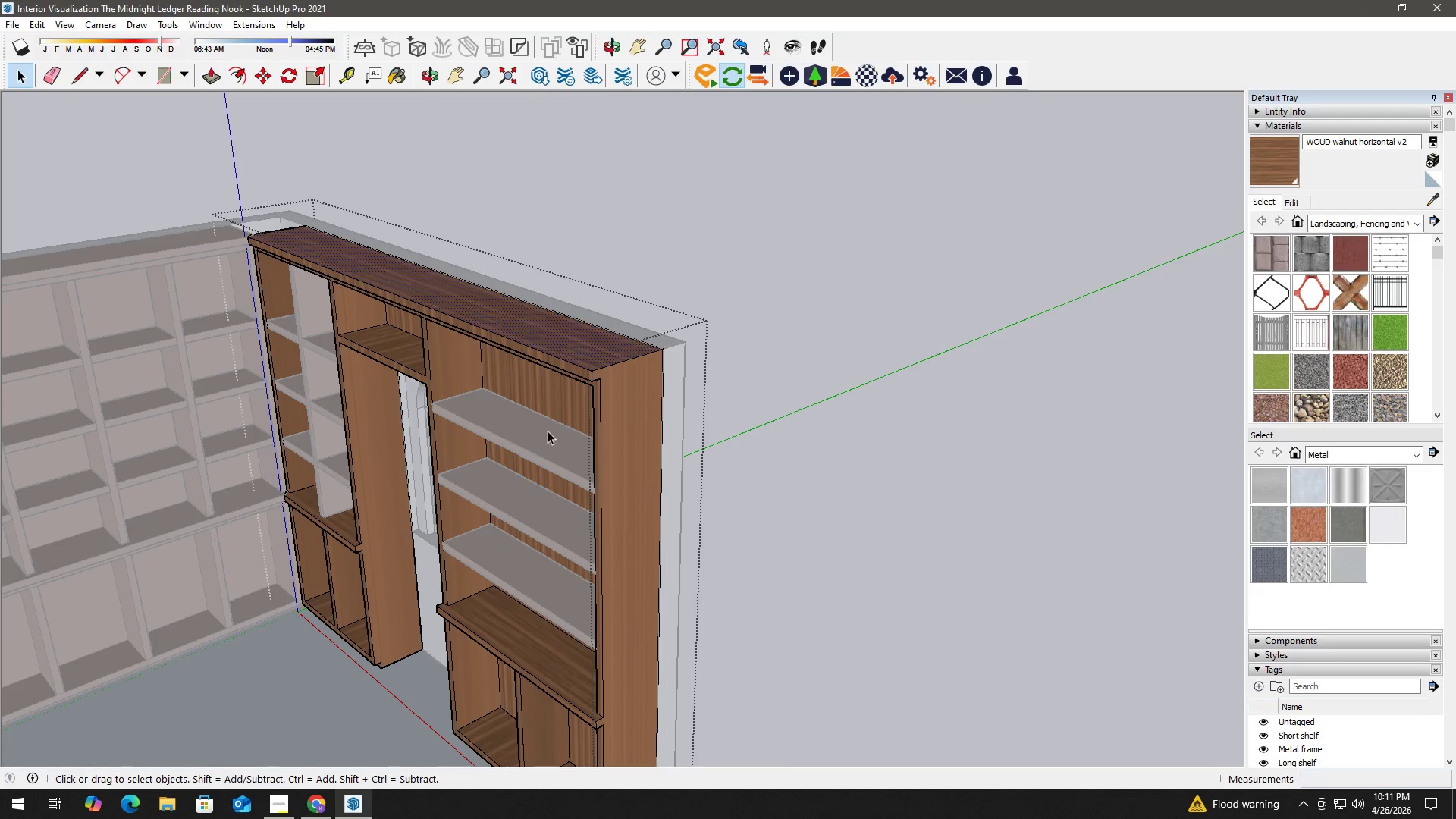 
key(Space)
 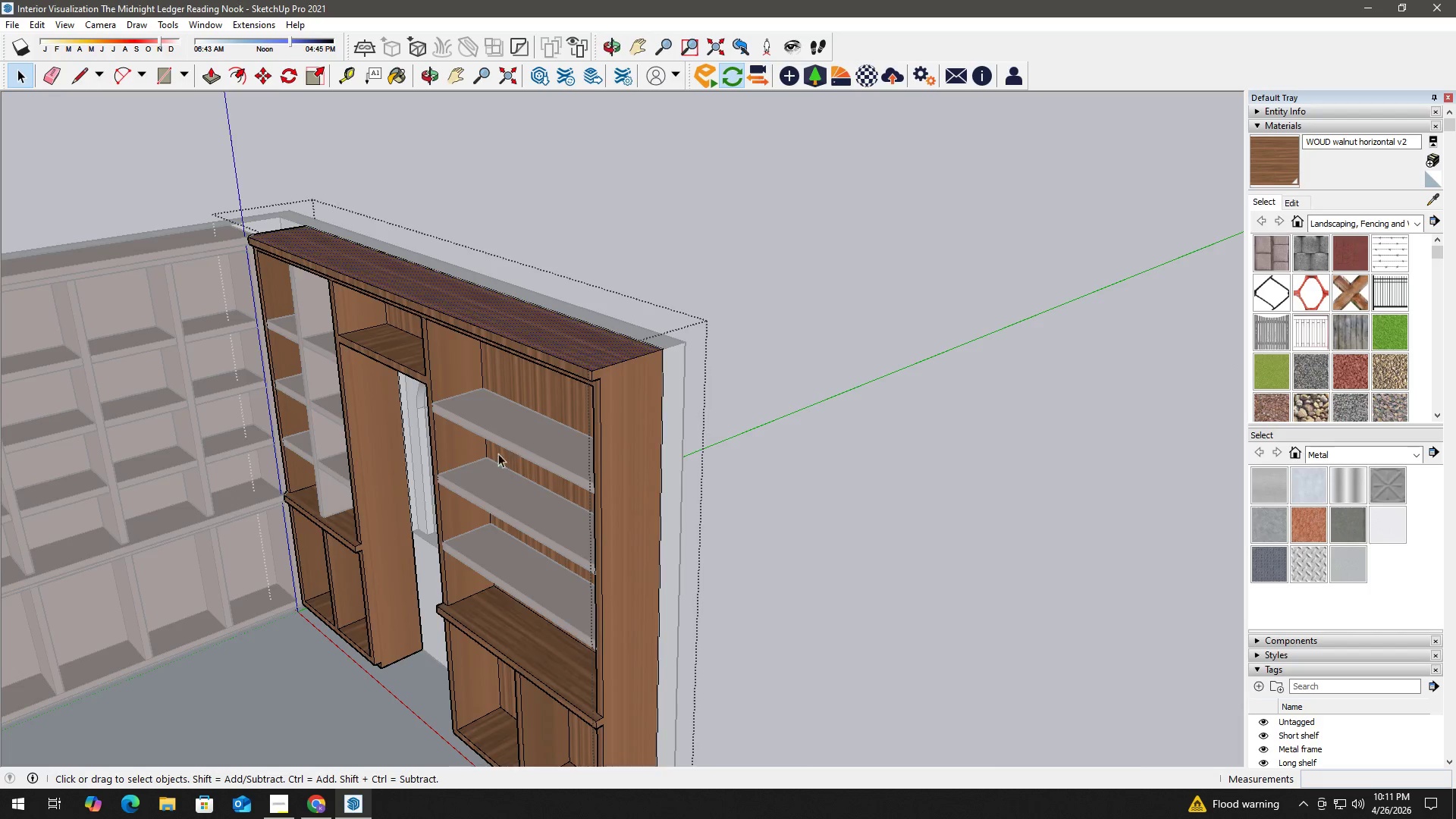 
scroll: coordinate [496, 455], scroll_direction: down, amount: 3.0
 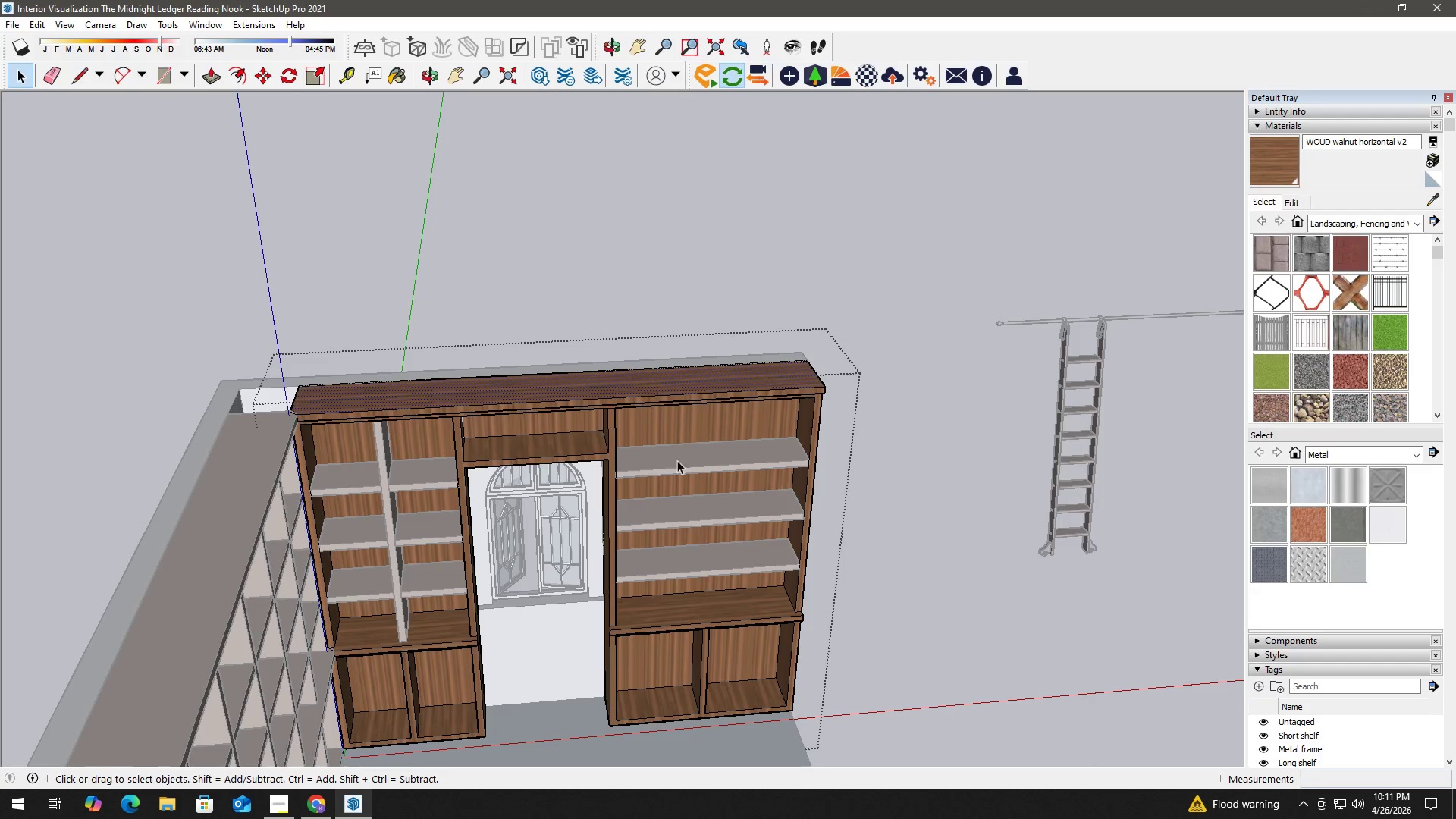 
key(B)
 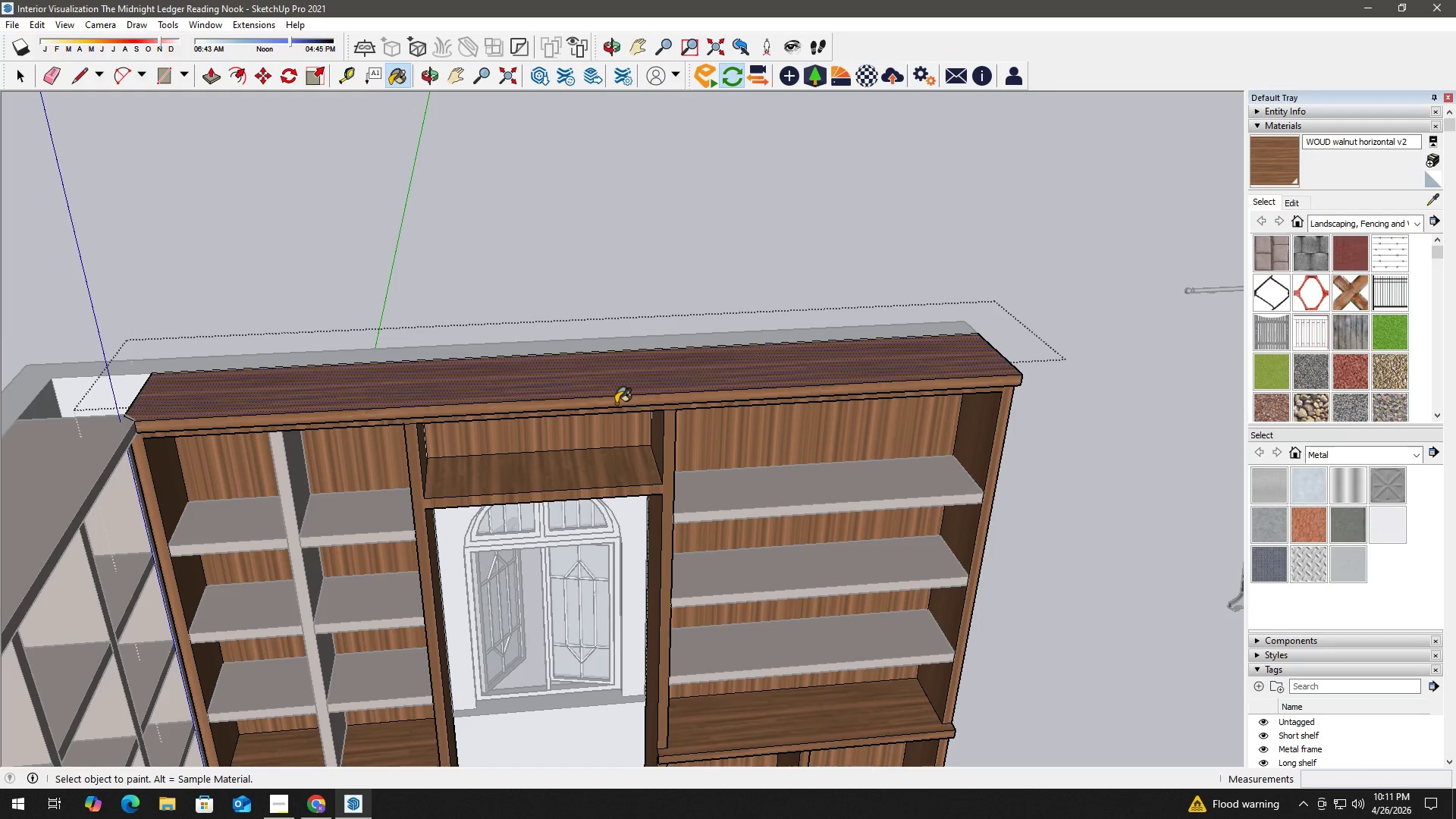 
scroll: coordinate [557, 404], scroll_direction: up, amount: 5.0
 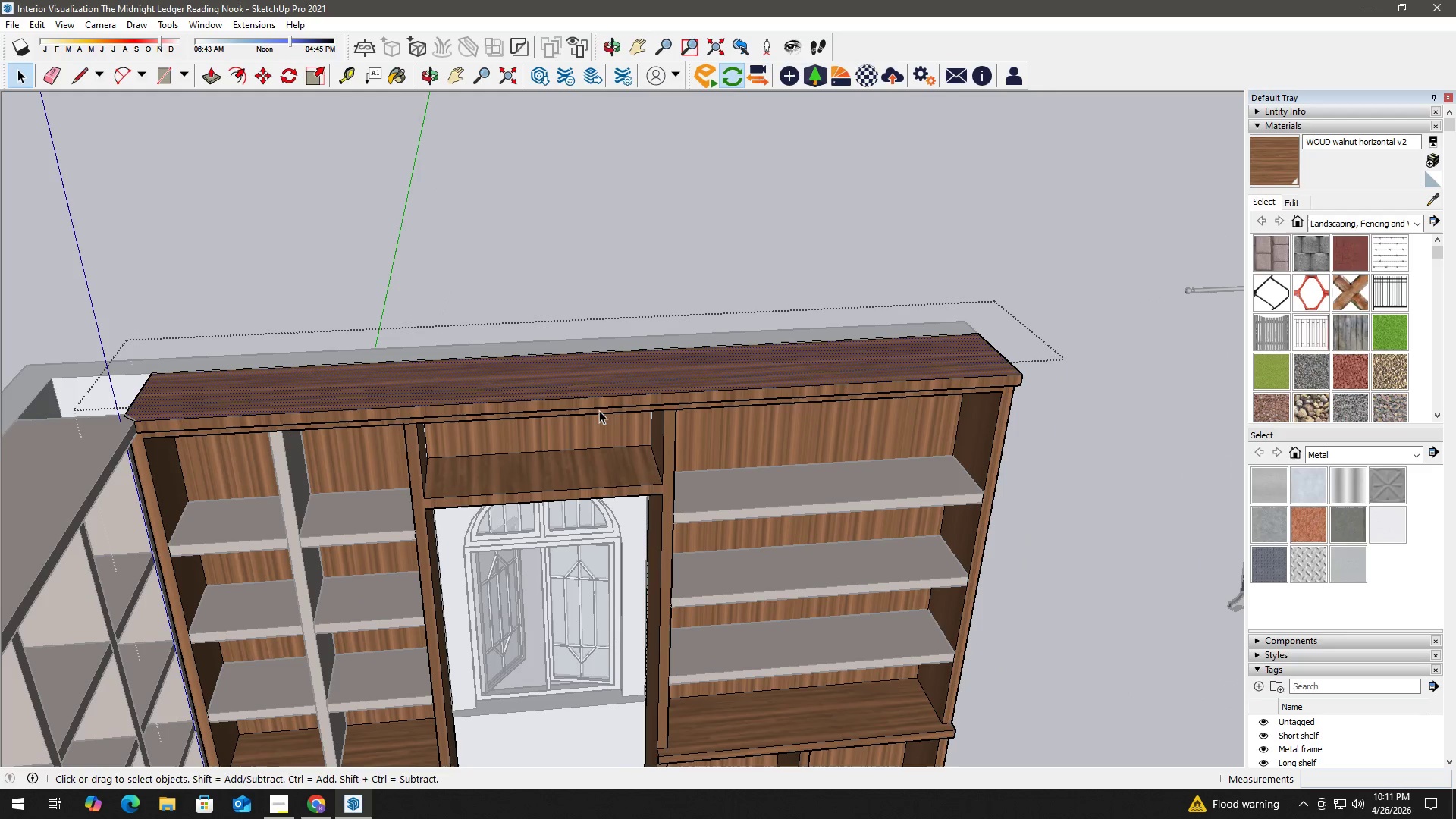 
key(Space)
 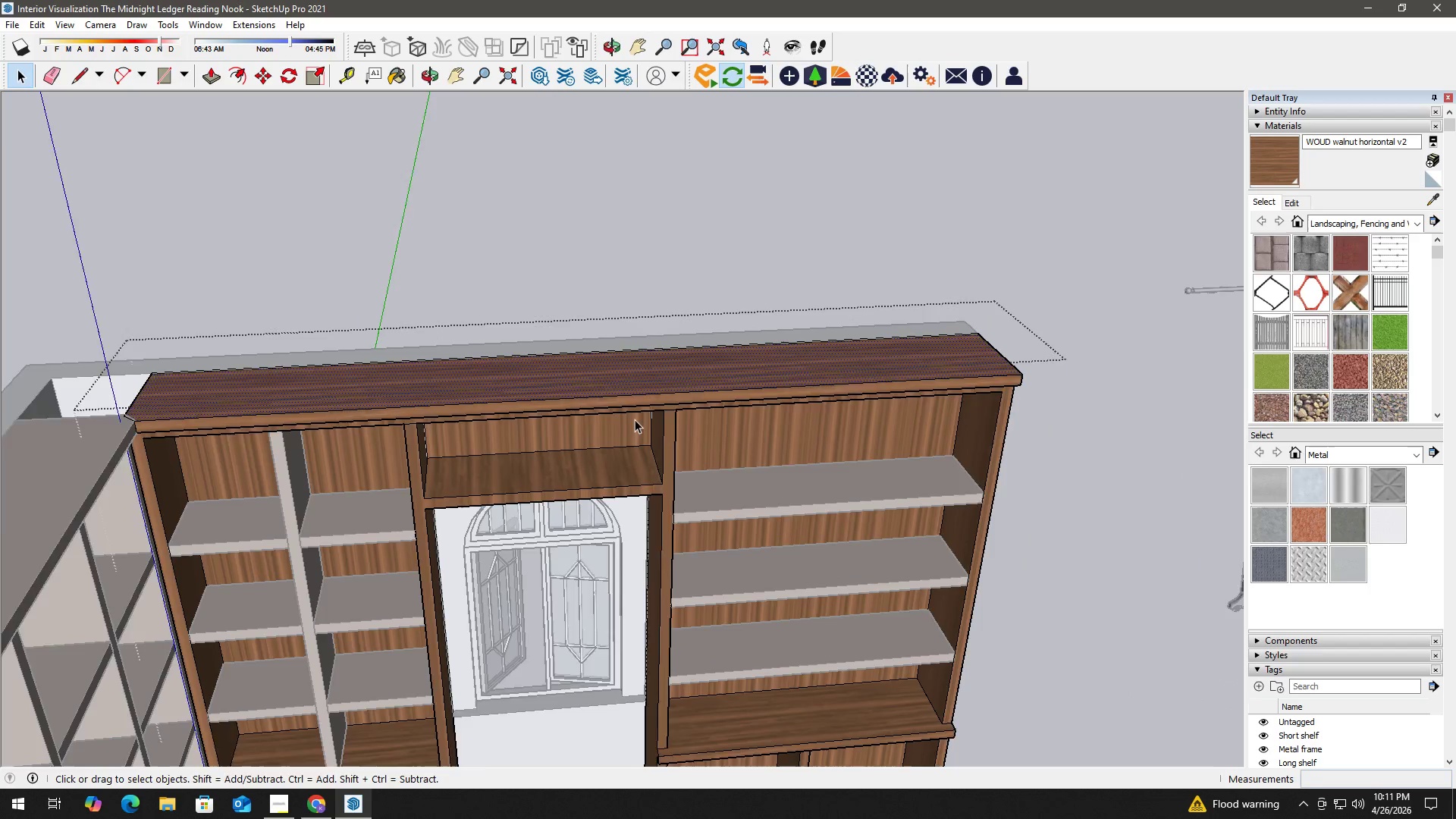 
scroll: coordinate [635, 419], scroll_direction: down, amount: 1.0
 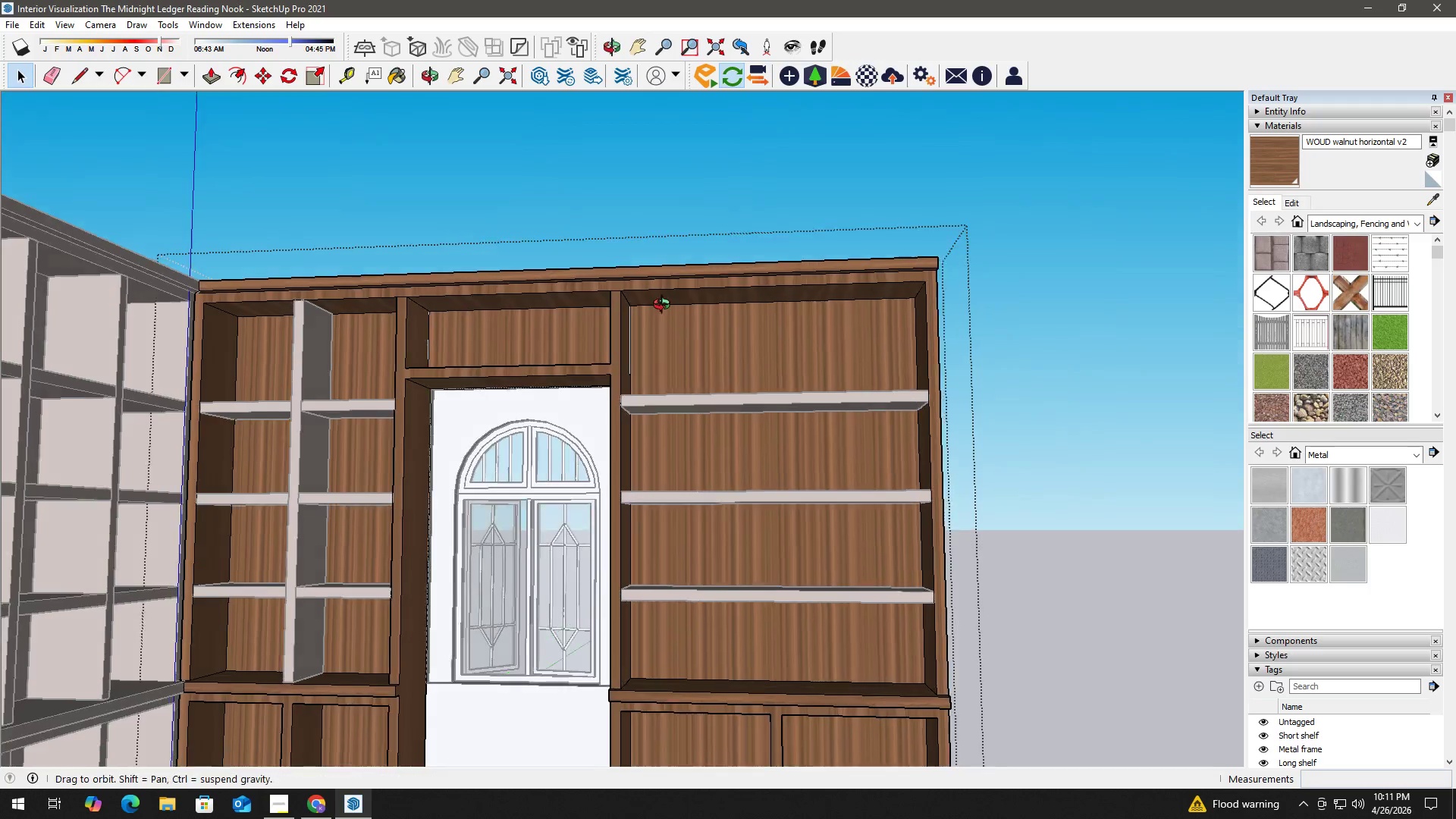 
key(B)
 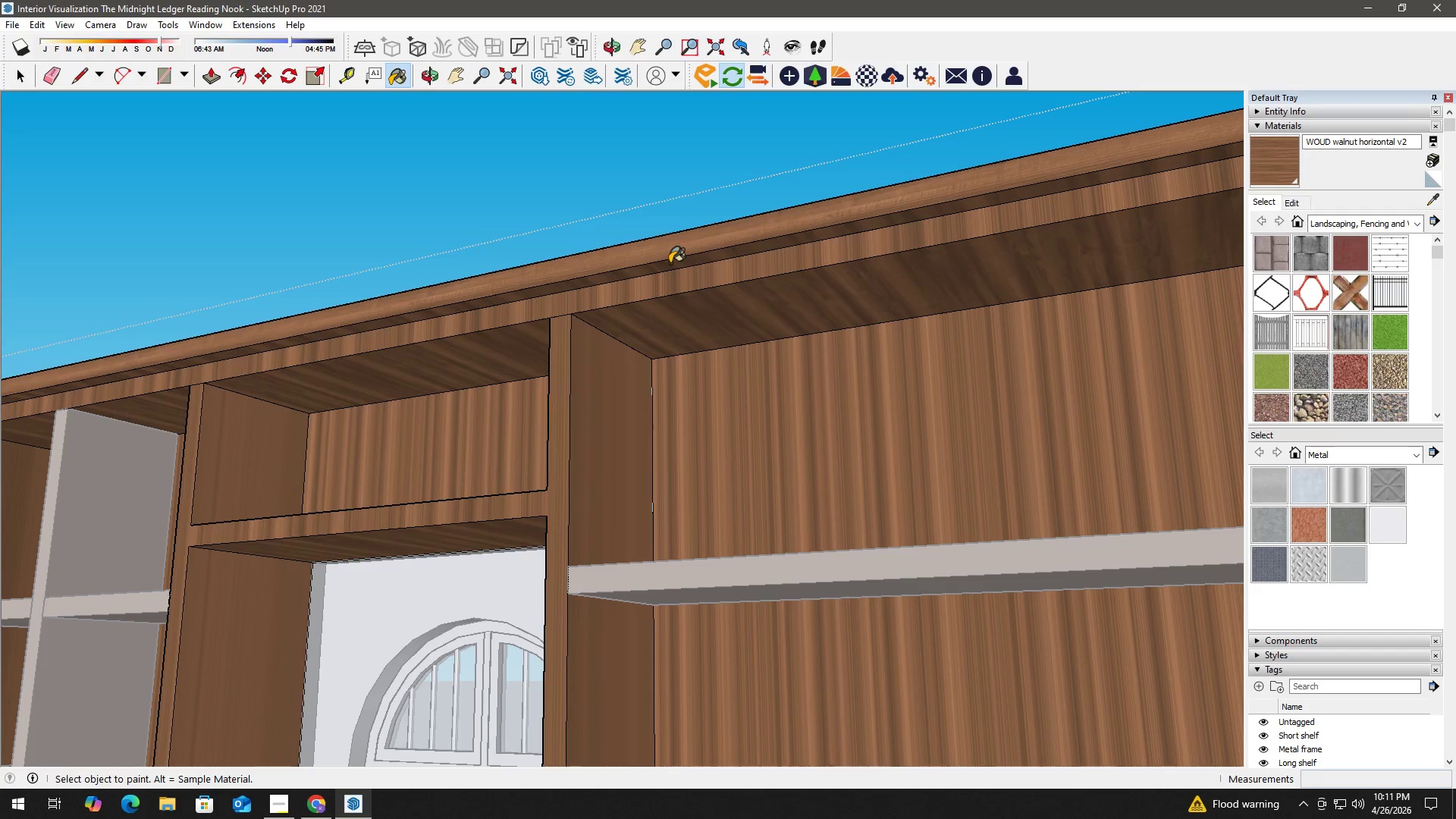 
scroll: coordinate [651, 290], scroll_direction: up, amount: 9.0
 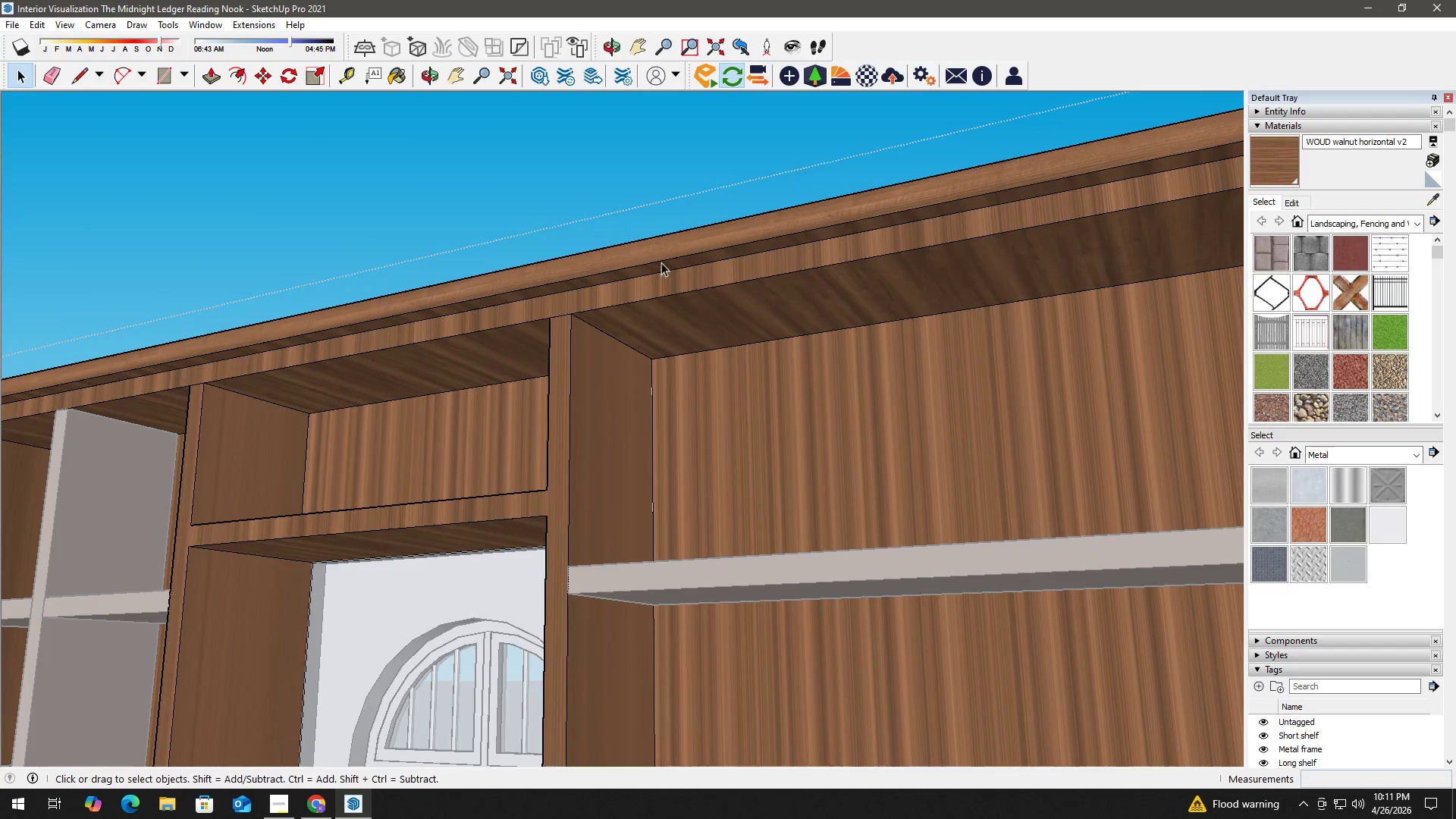 
left_click([670, 265])
 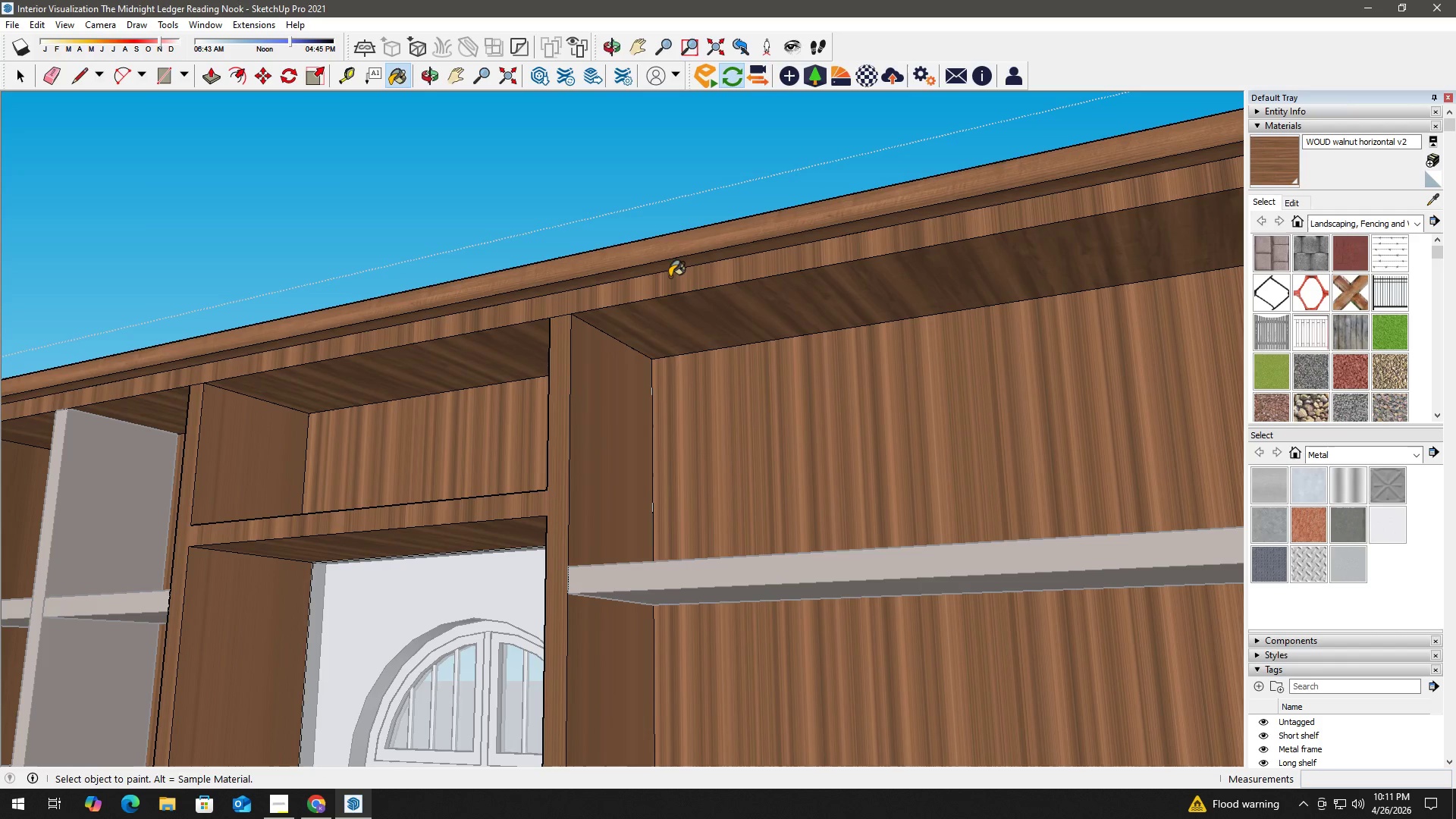 
left_click([667, 281])
 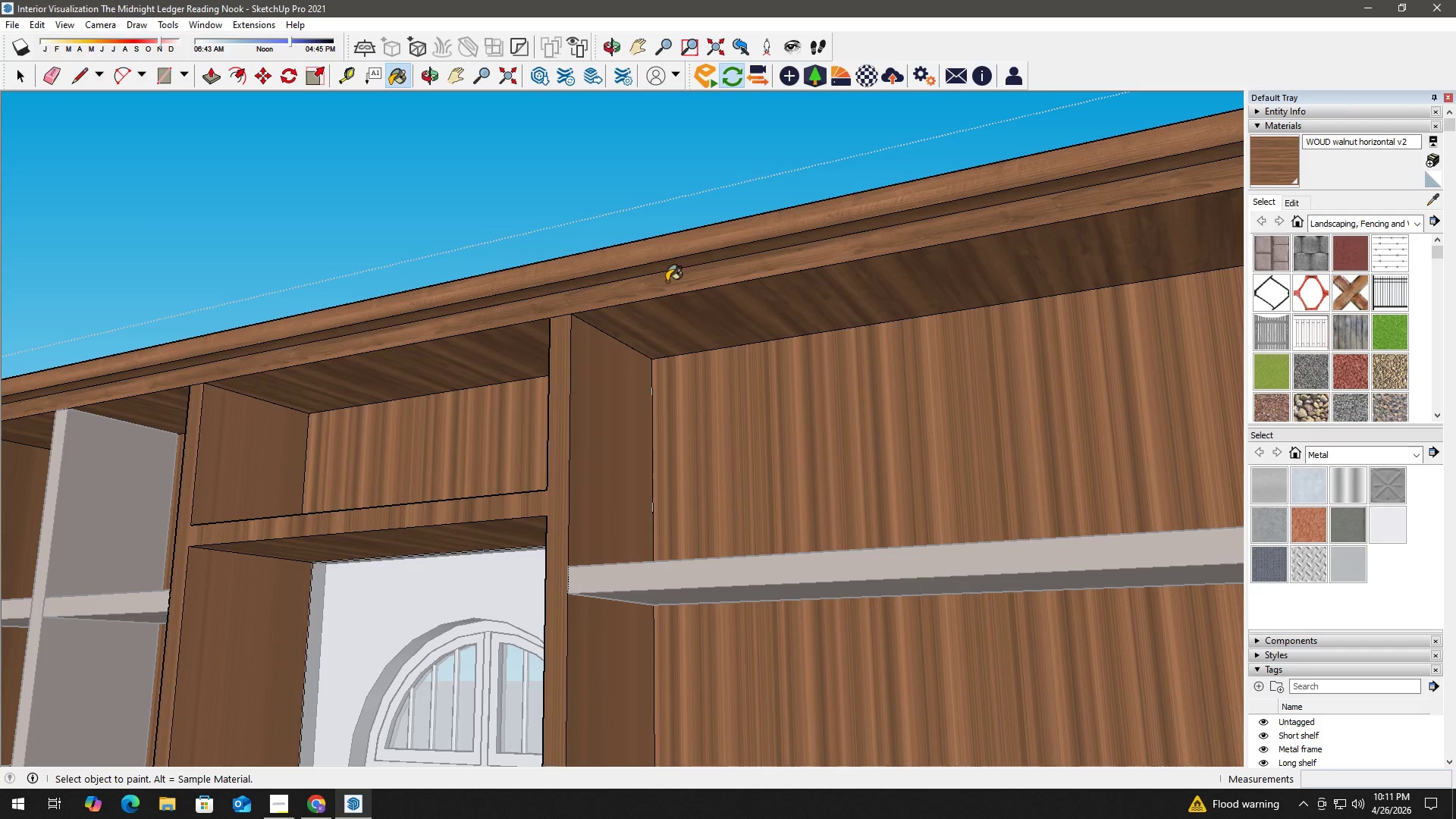 
scroll: coordinate [665, 288], scroll_direction: down, amount: 2.0
 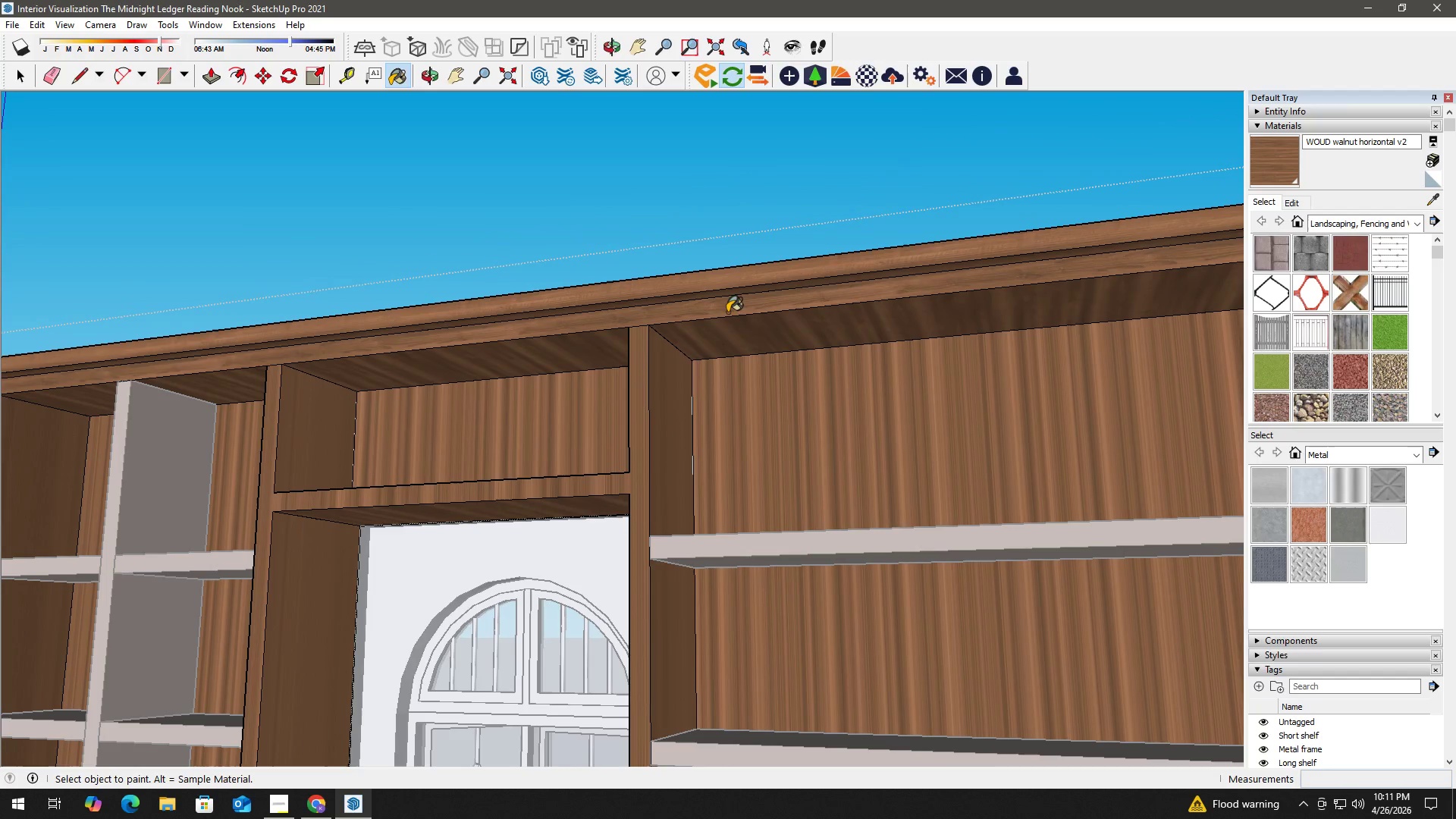 
left_click([741, 331])
 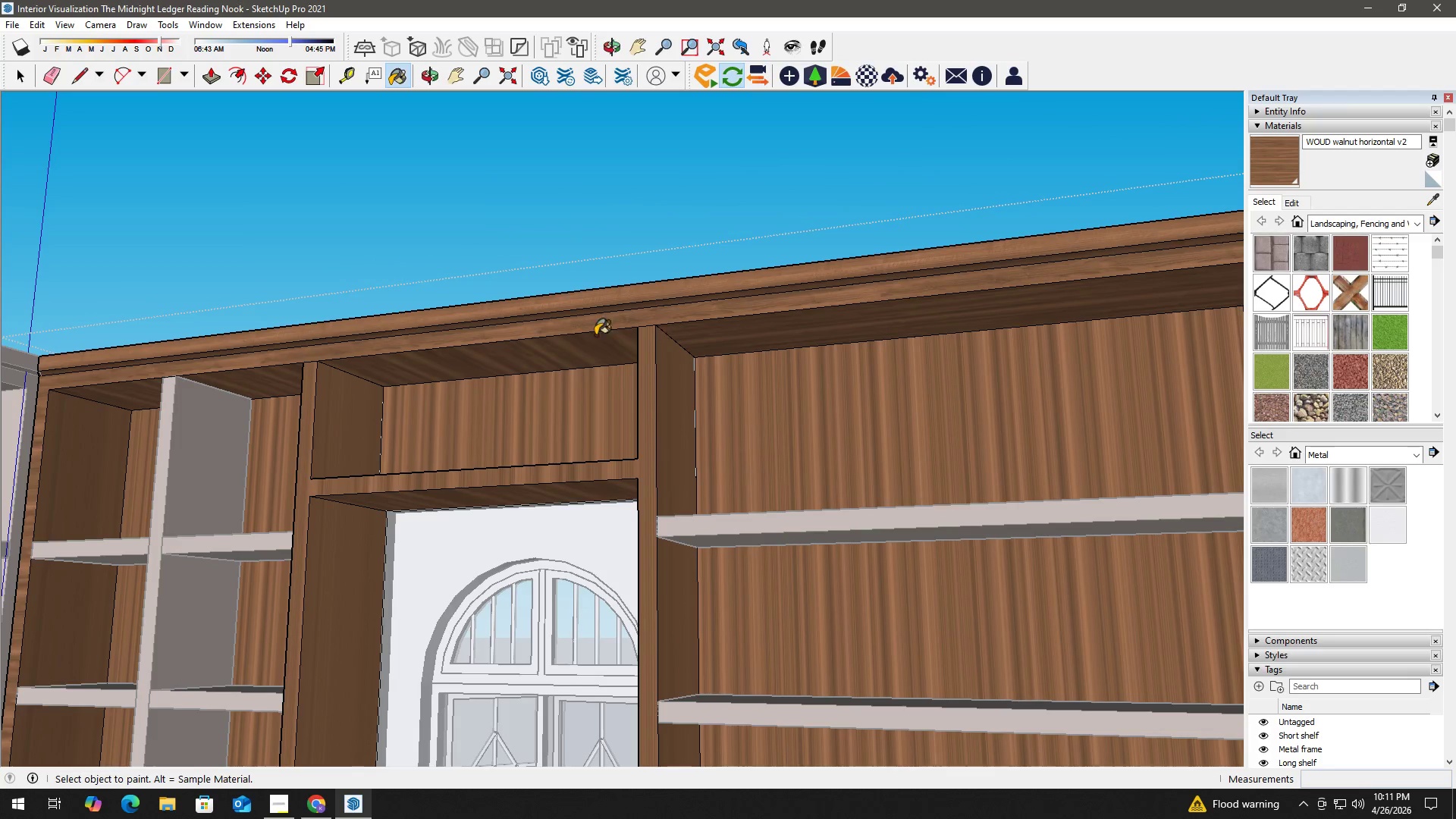 
scroll: coordinate [726, 325], scroll_direction: down, amount: 1.0
 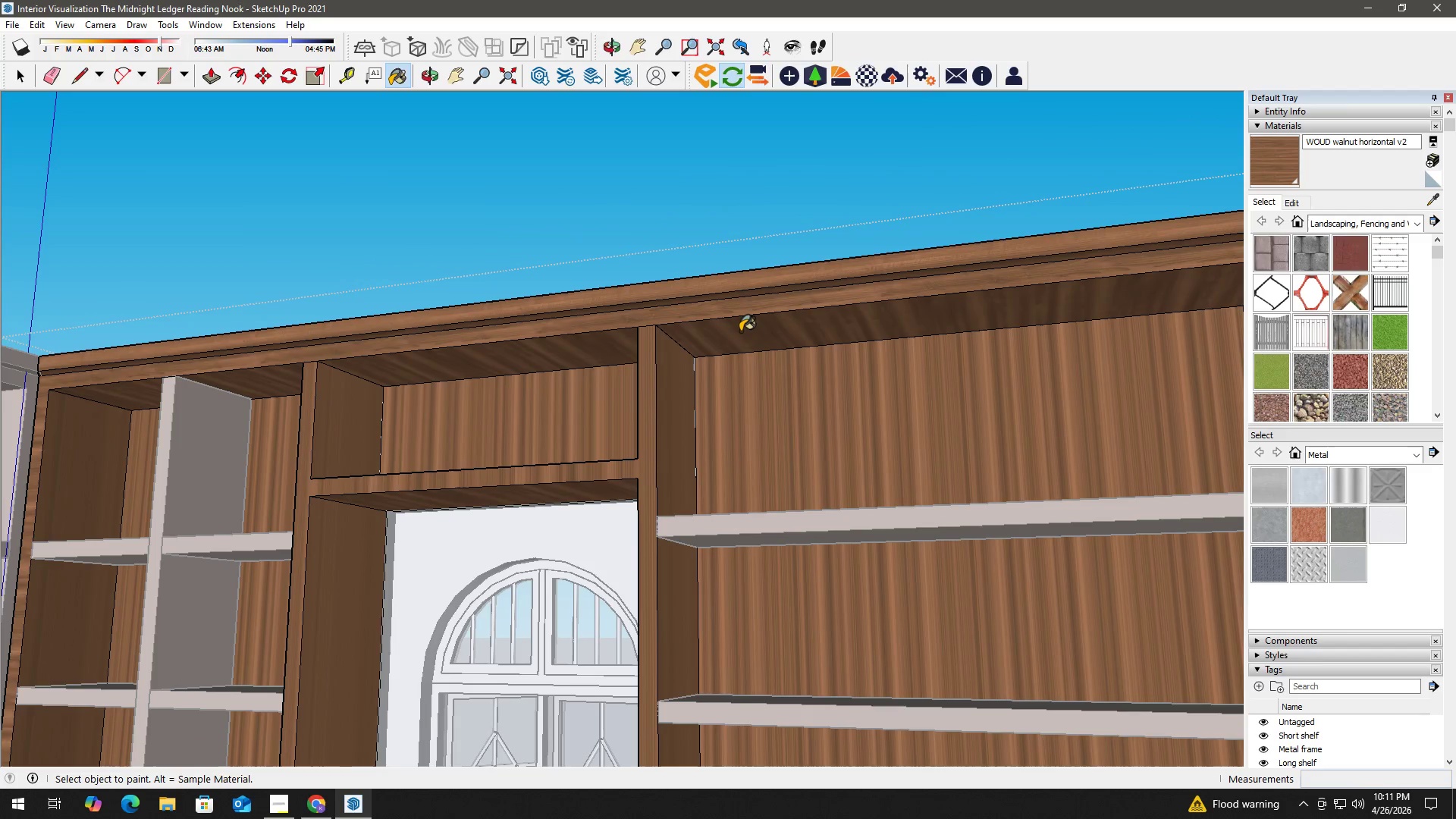 
left_click([563, 343])
 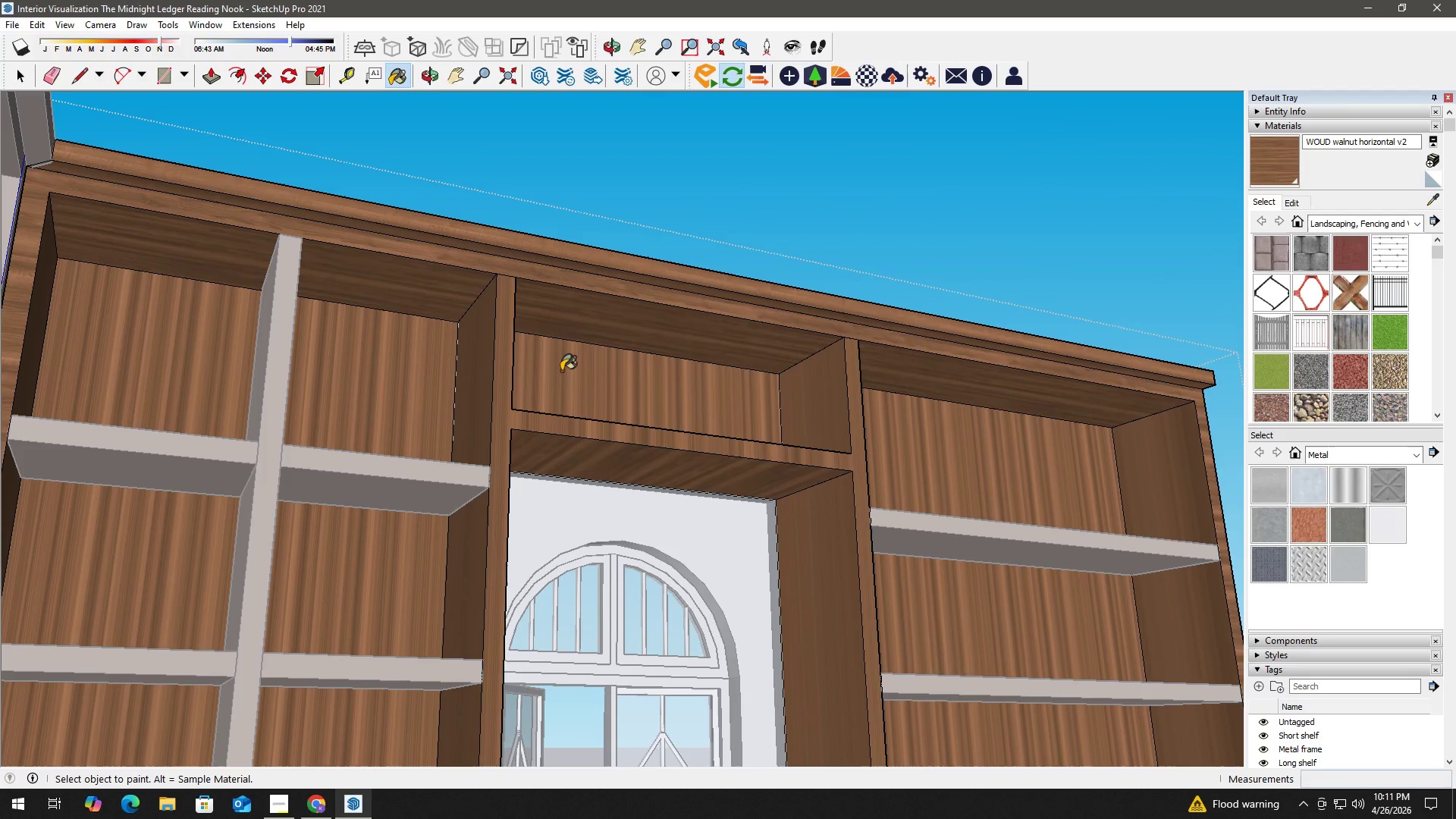 
scroll: coordinate [536, 362], scroll_direction: down, amount: 1.0
 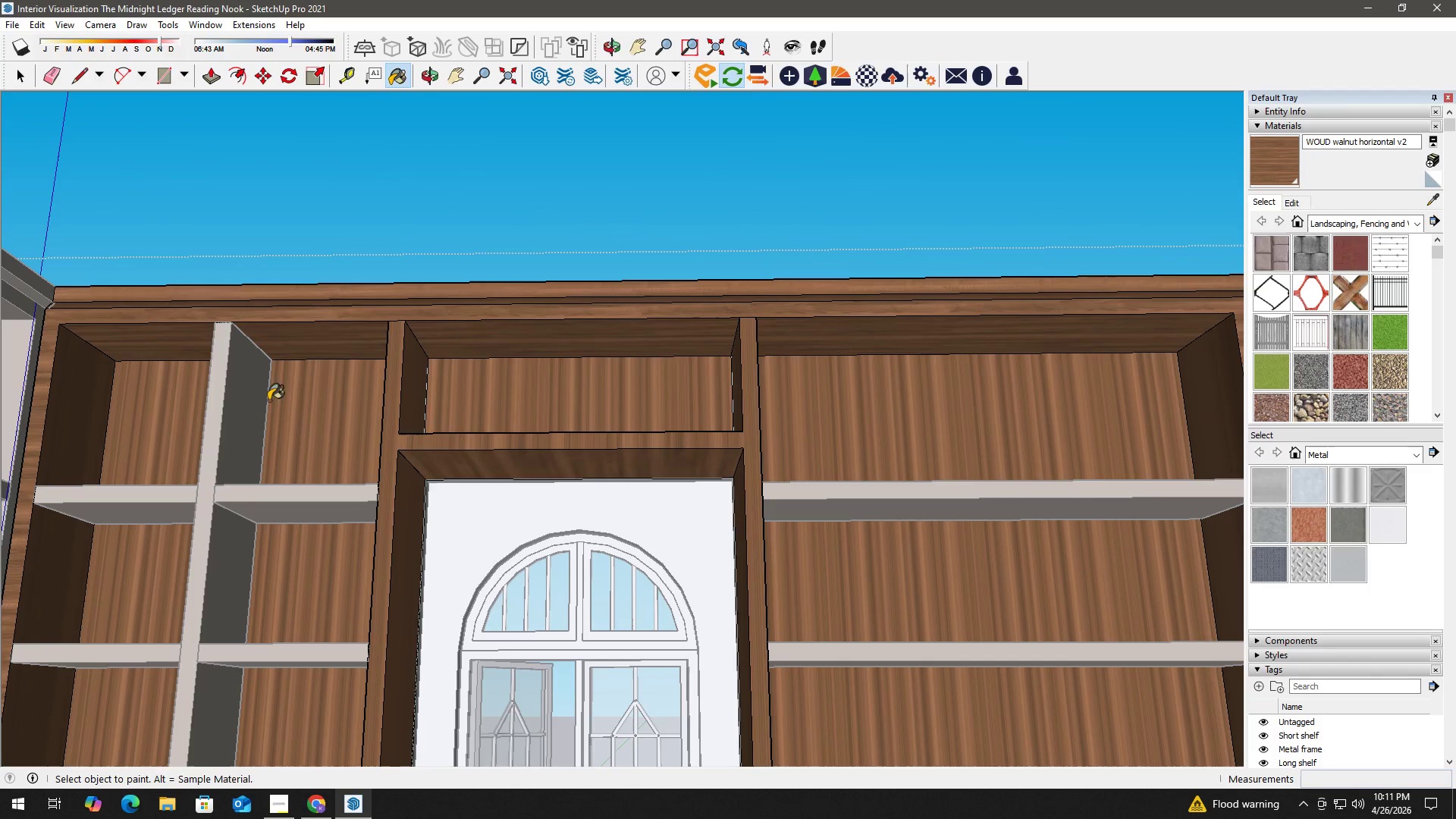 
type(jh)
 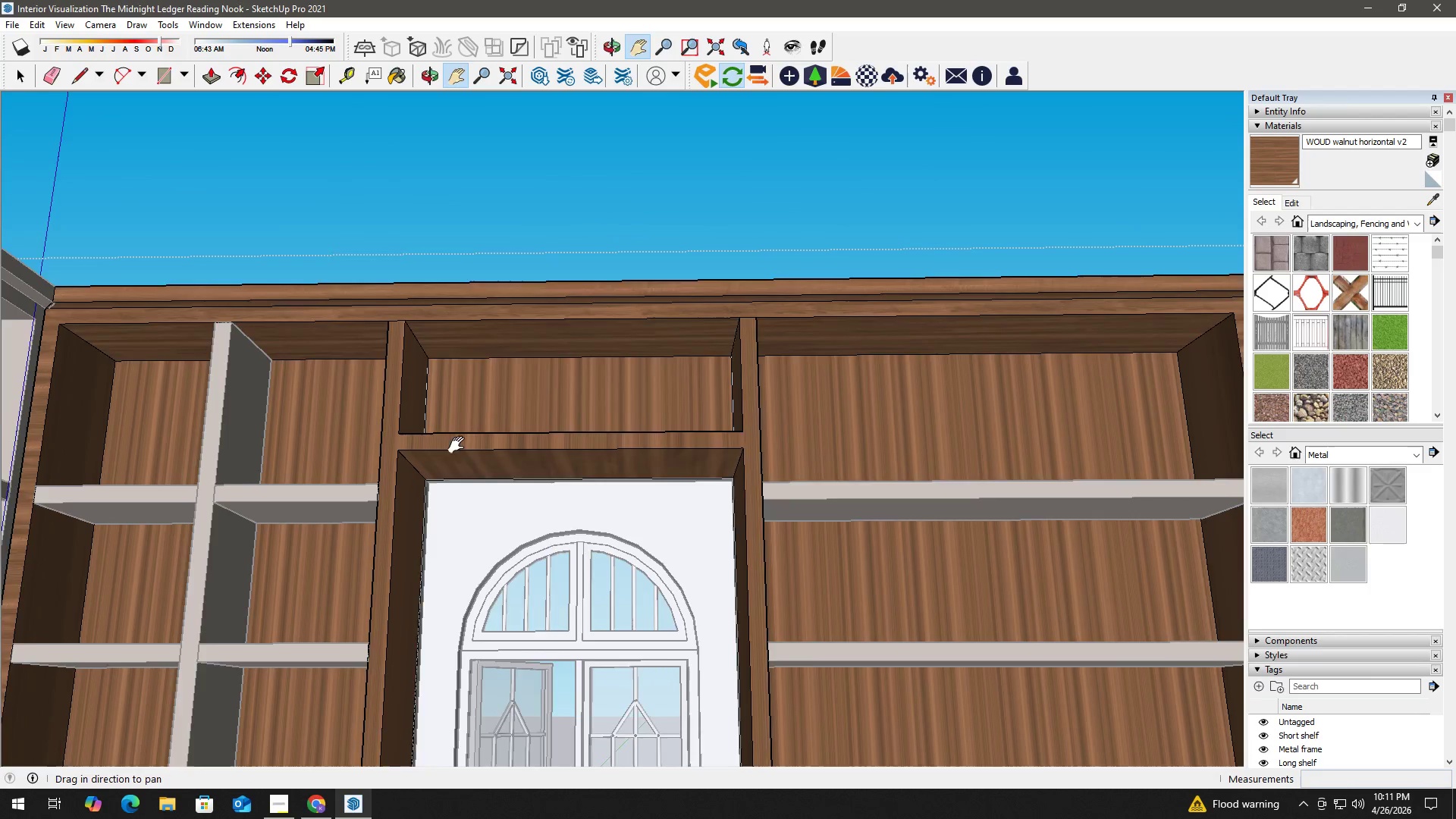 
left_click_drag(start_coordinate=[461, 444], to_coordinate=[410, 455])
 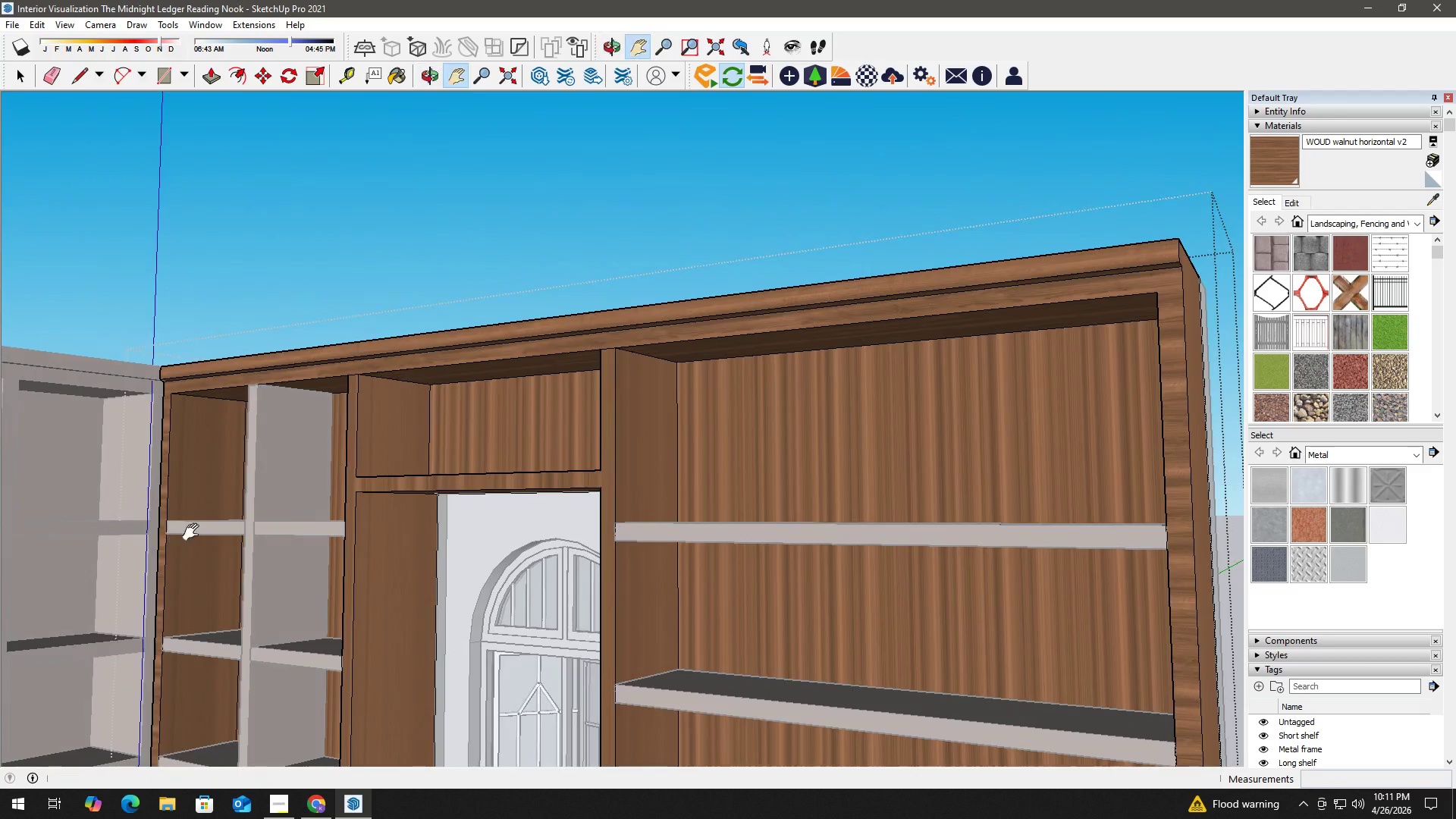 
scroll: coordinate [351, 516], scroll_direction: down, amount: 3.0
 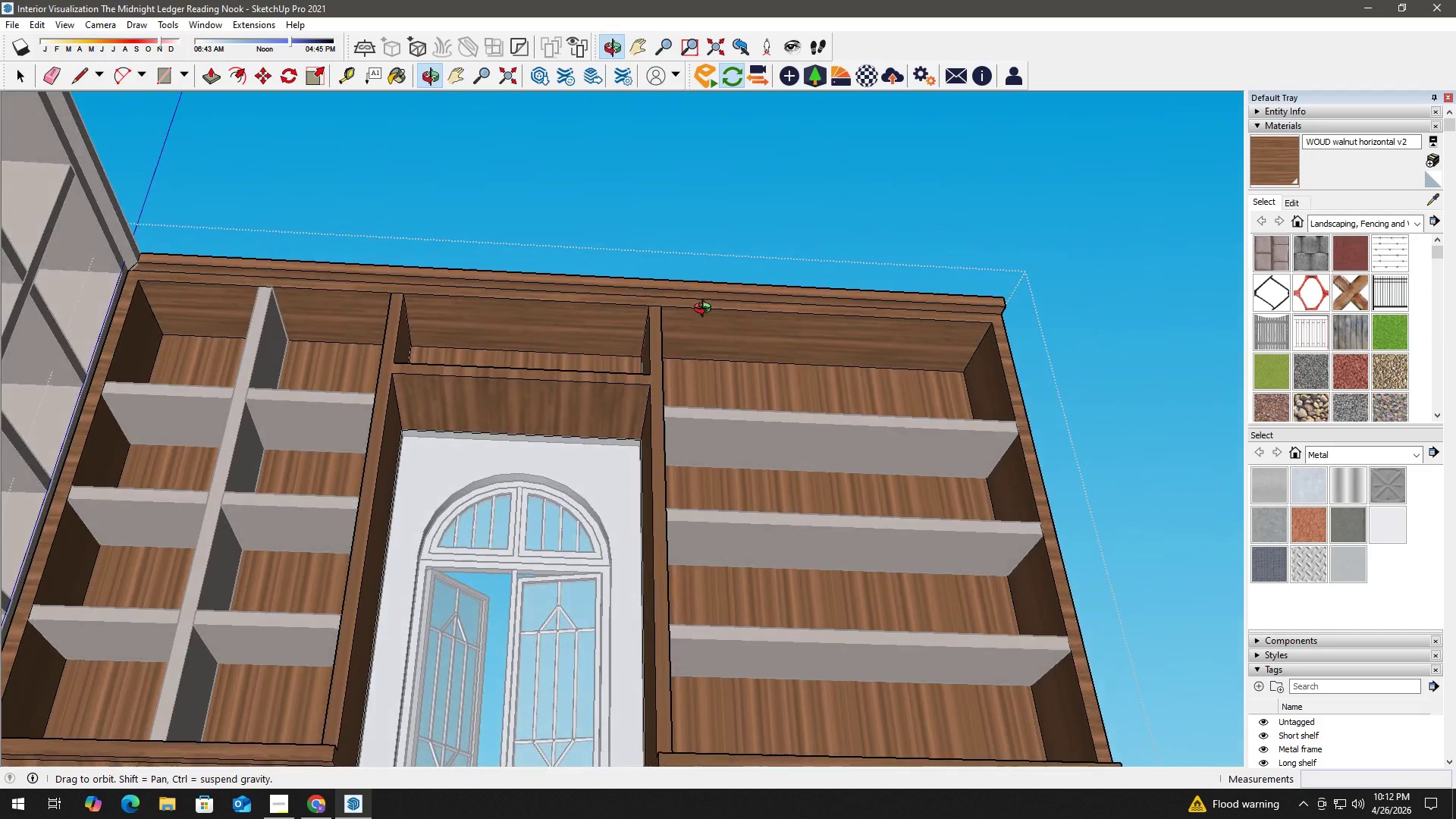 
key(B)
 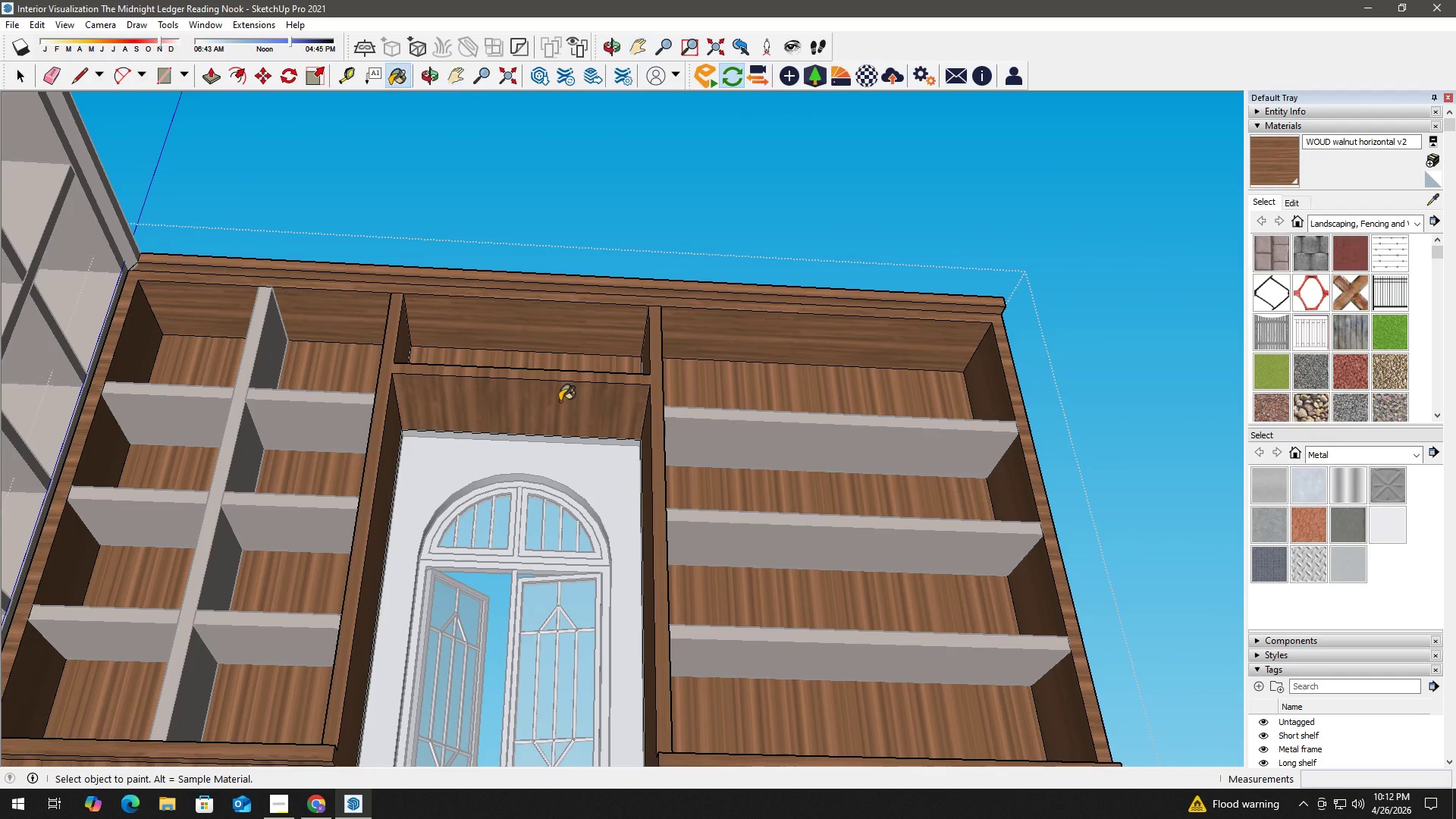 
left_click([558, 401])
 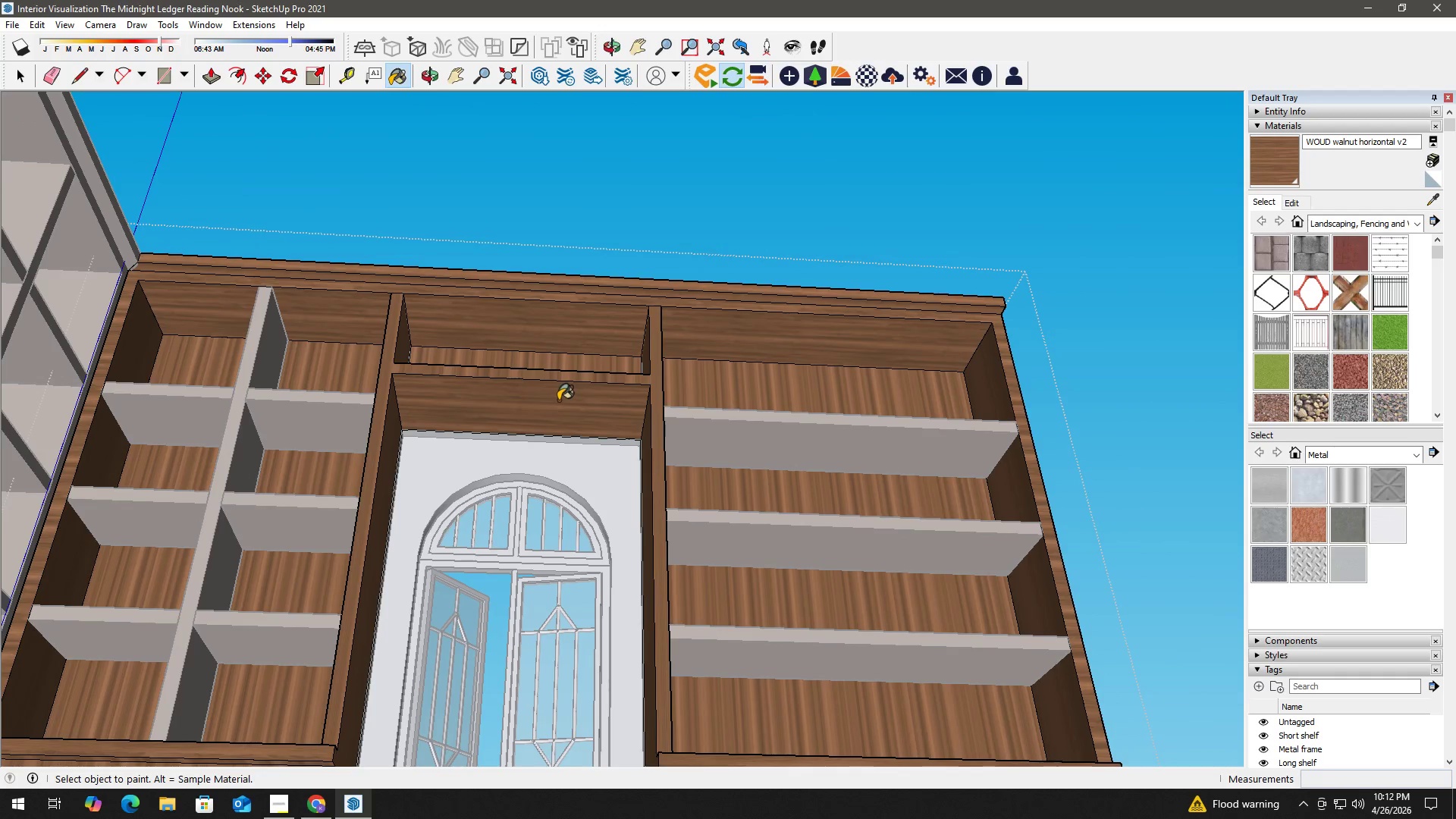 
key(Space)
 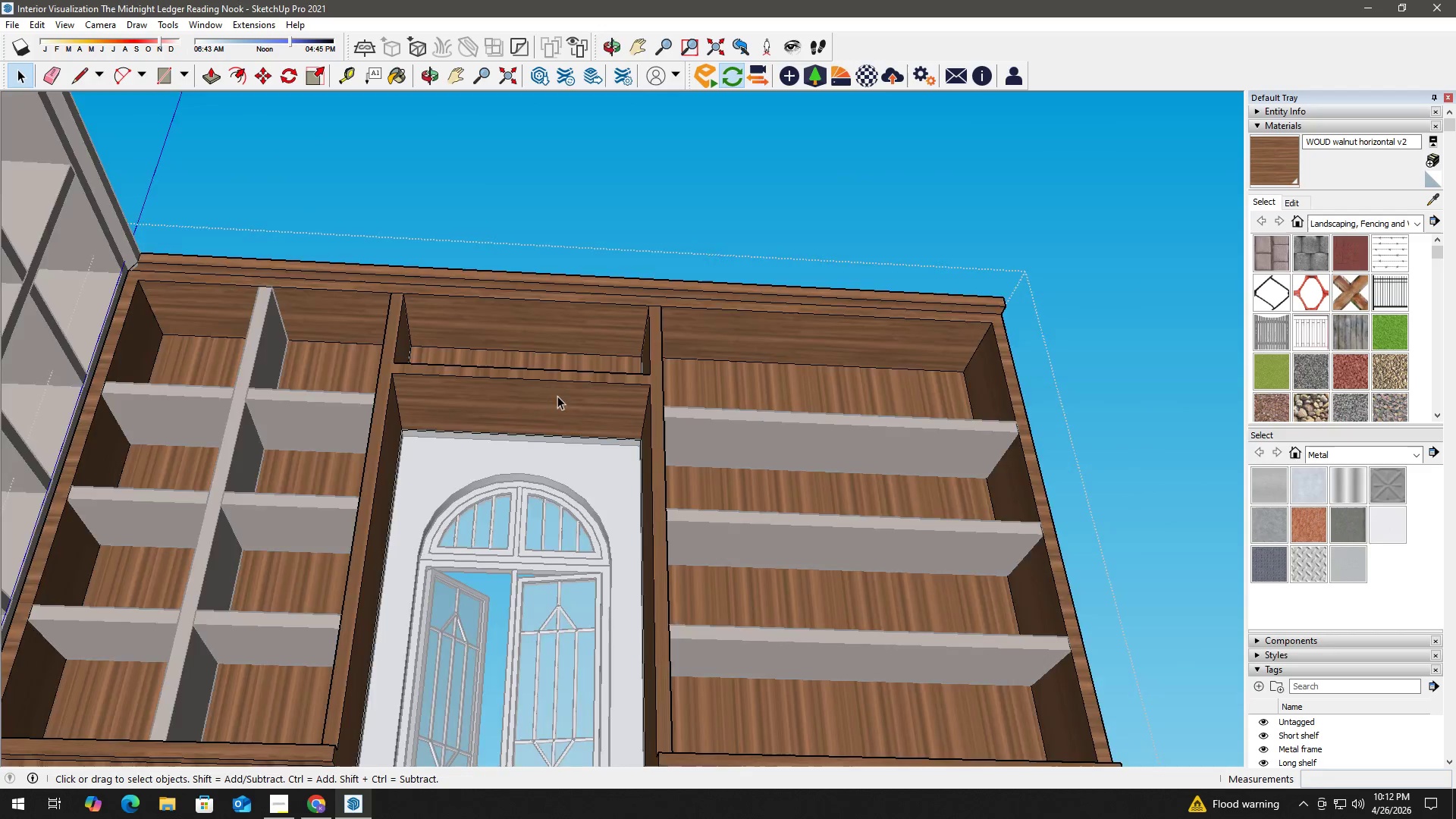 
scroll: coordinate [557, 396], scroll_direction: down, amount: 1.0
 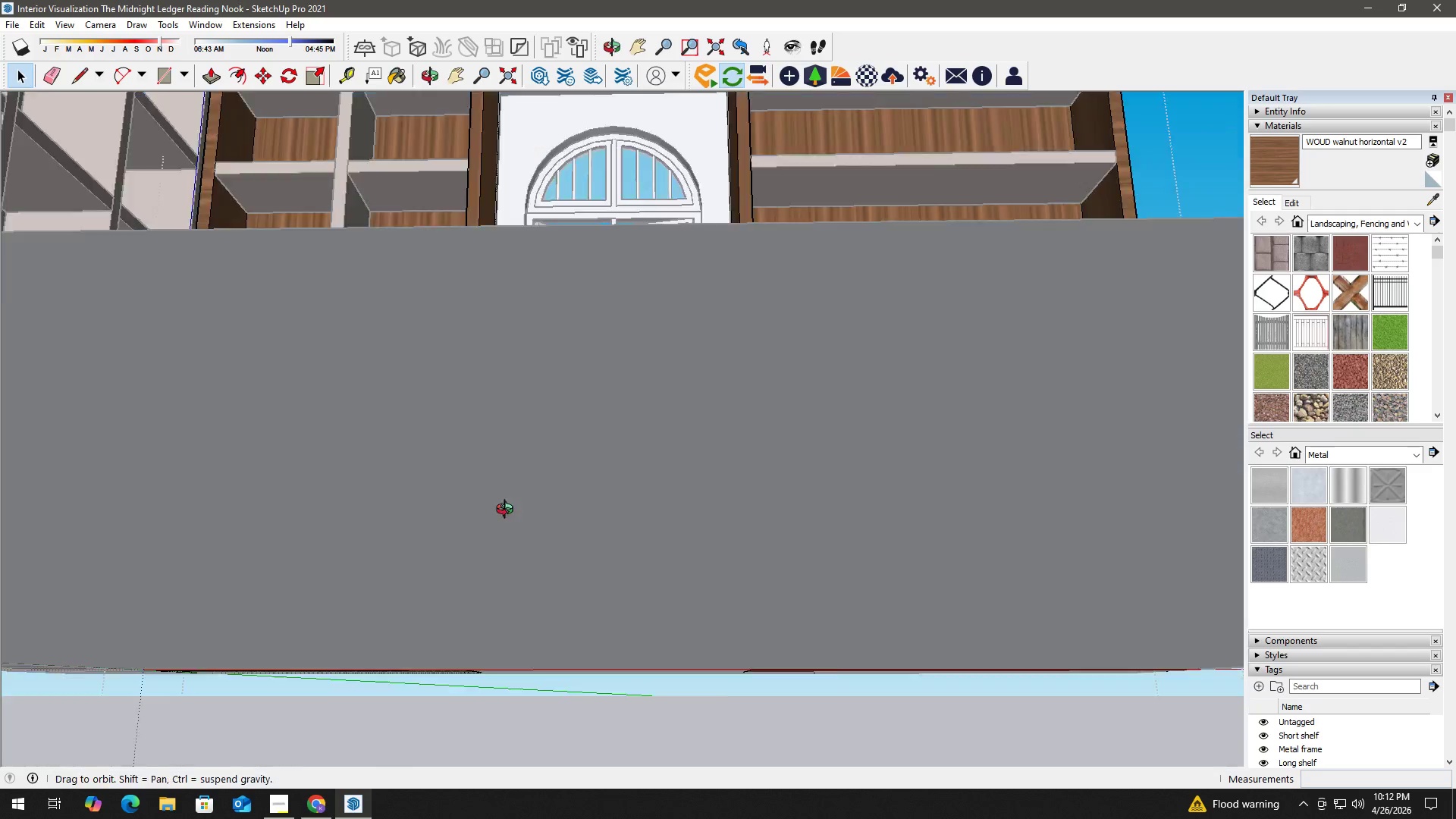 
key(H)
 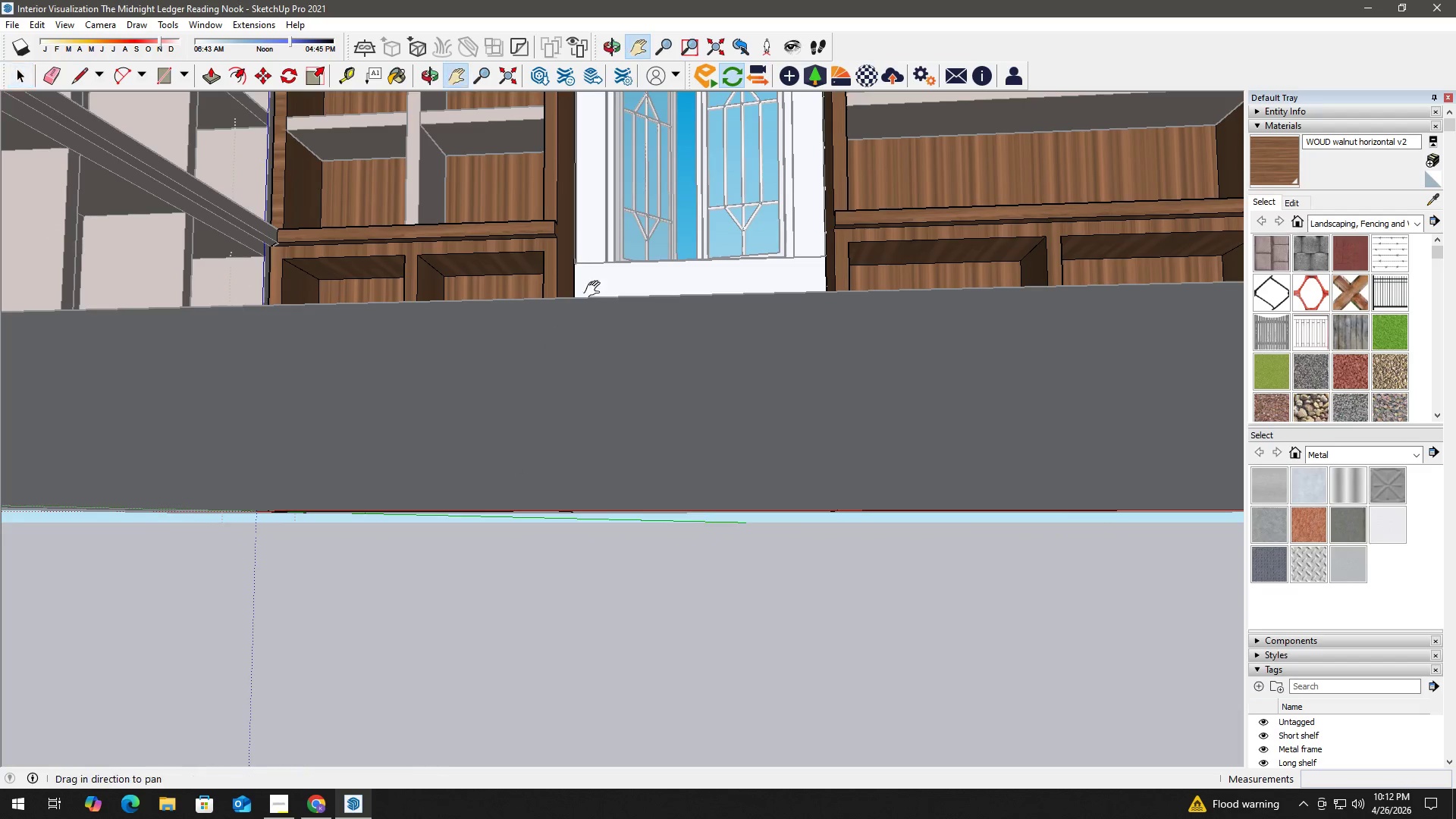 
left_click_drag(start_coordinate=[595, 290], to_coordinate=[544, 565])
 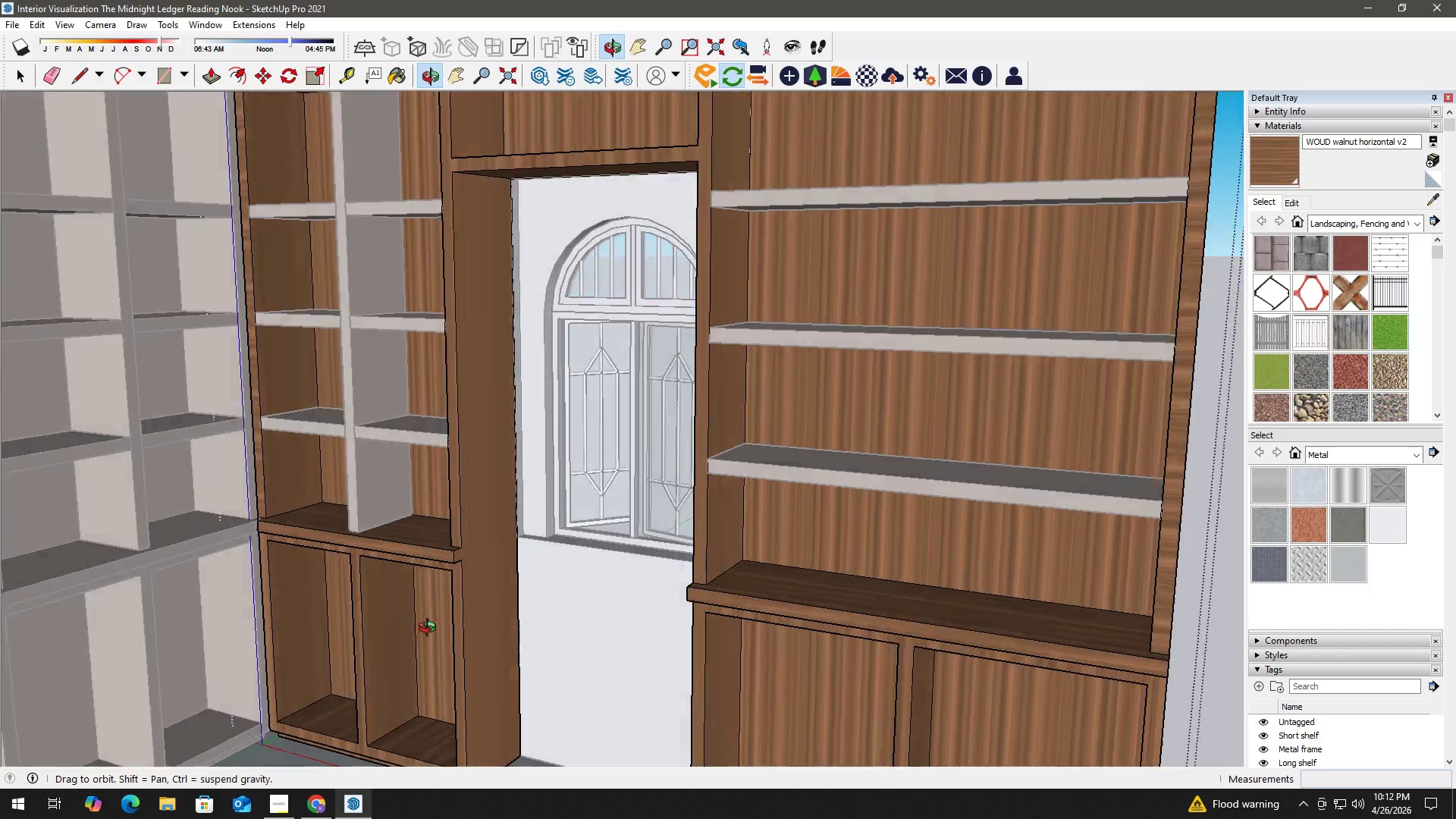 
key(Escape)
 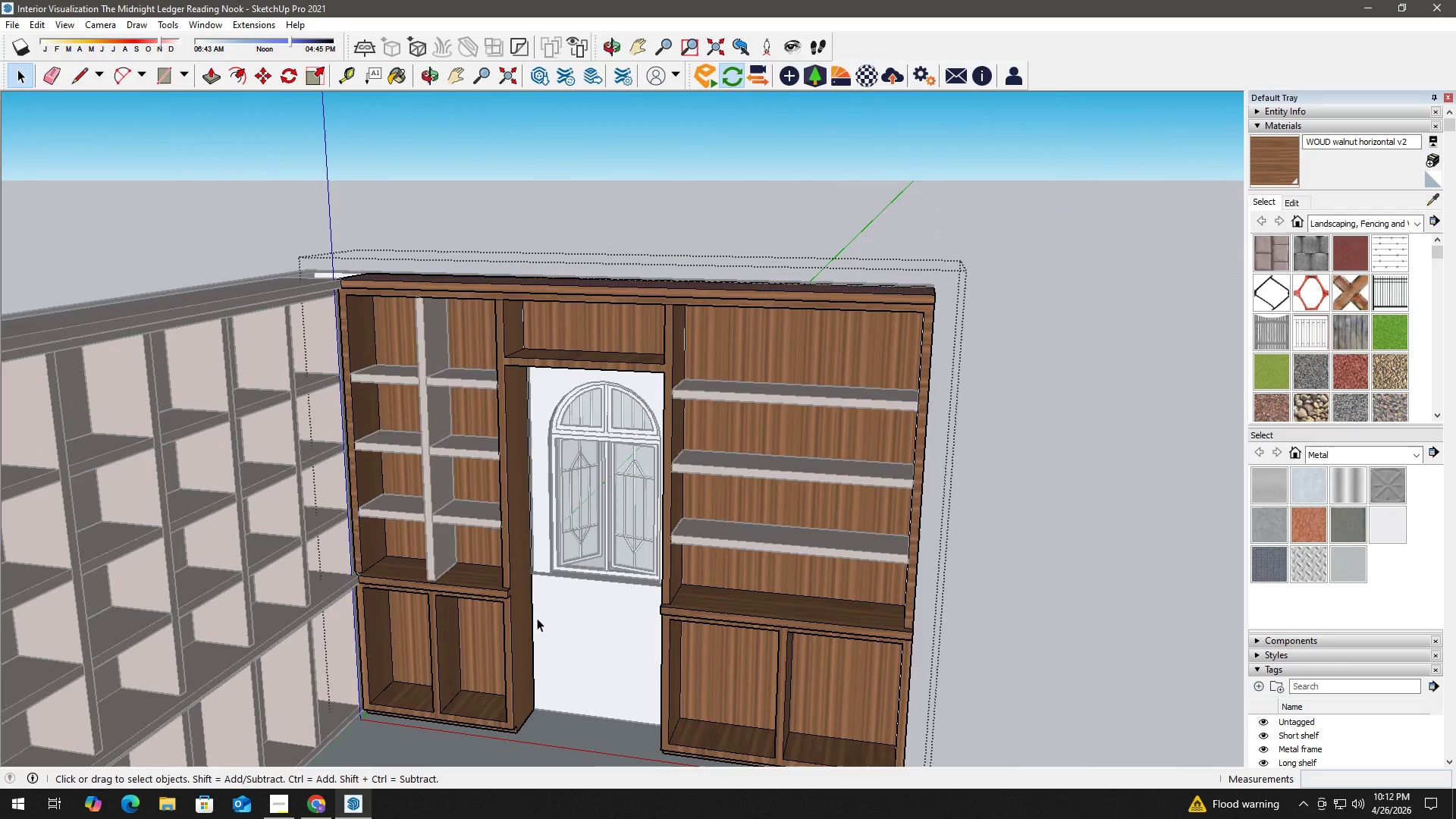 
key(Escape)
 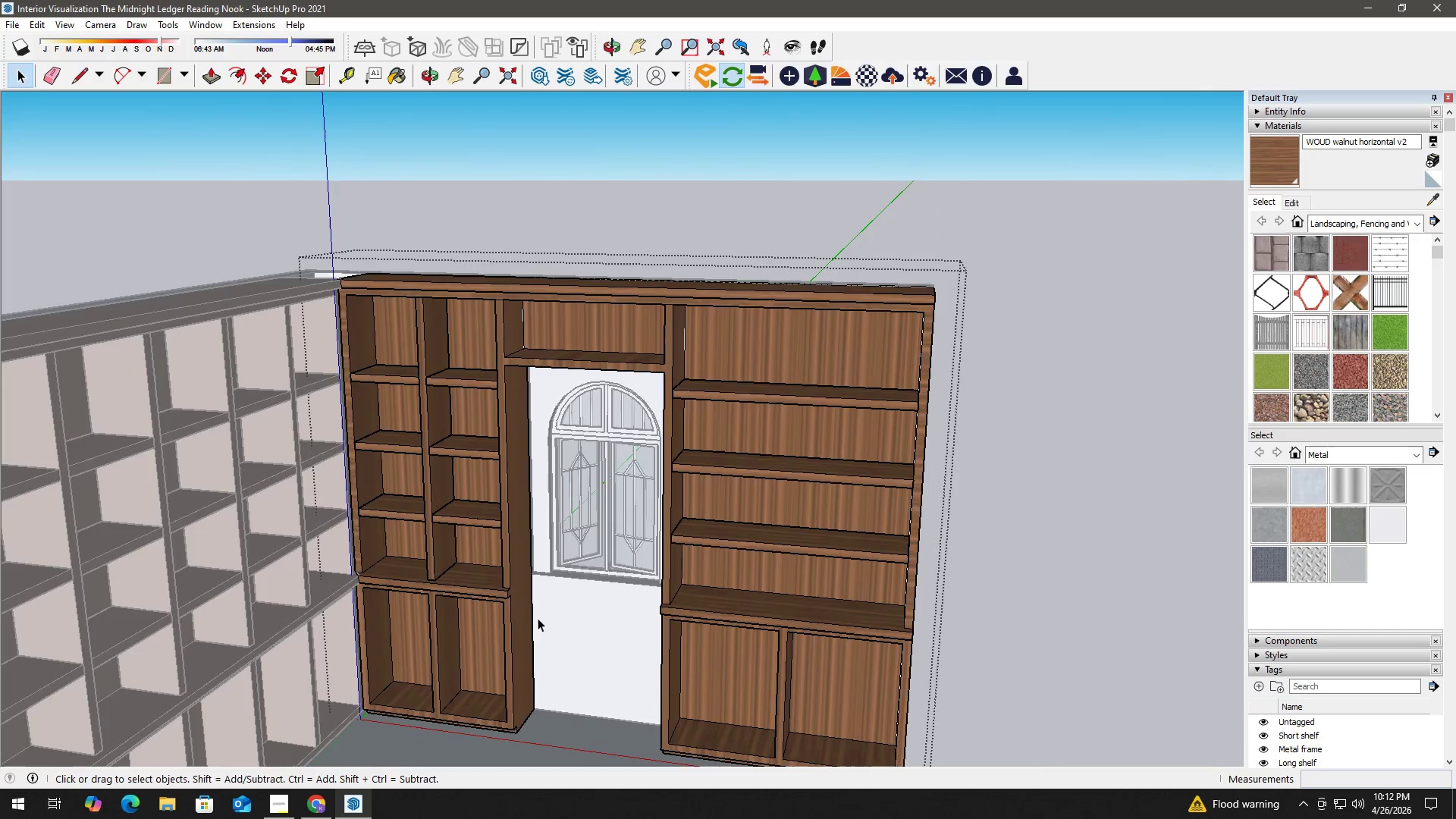 
scroll: coordinate [537, 614], scroll_direction: down, amount: 5.0
 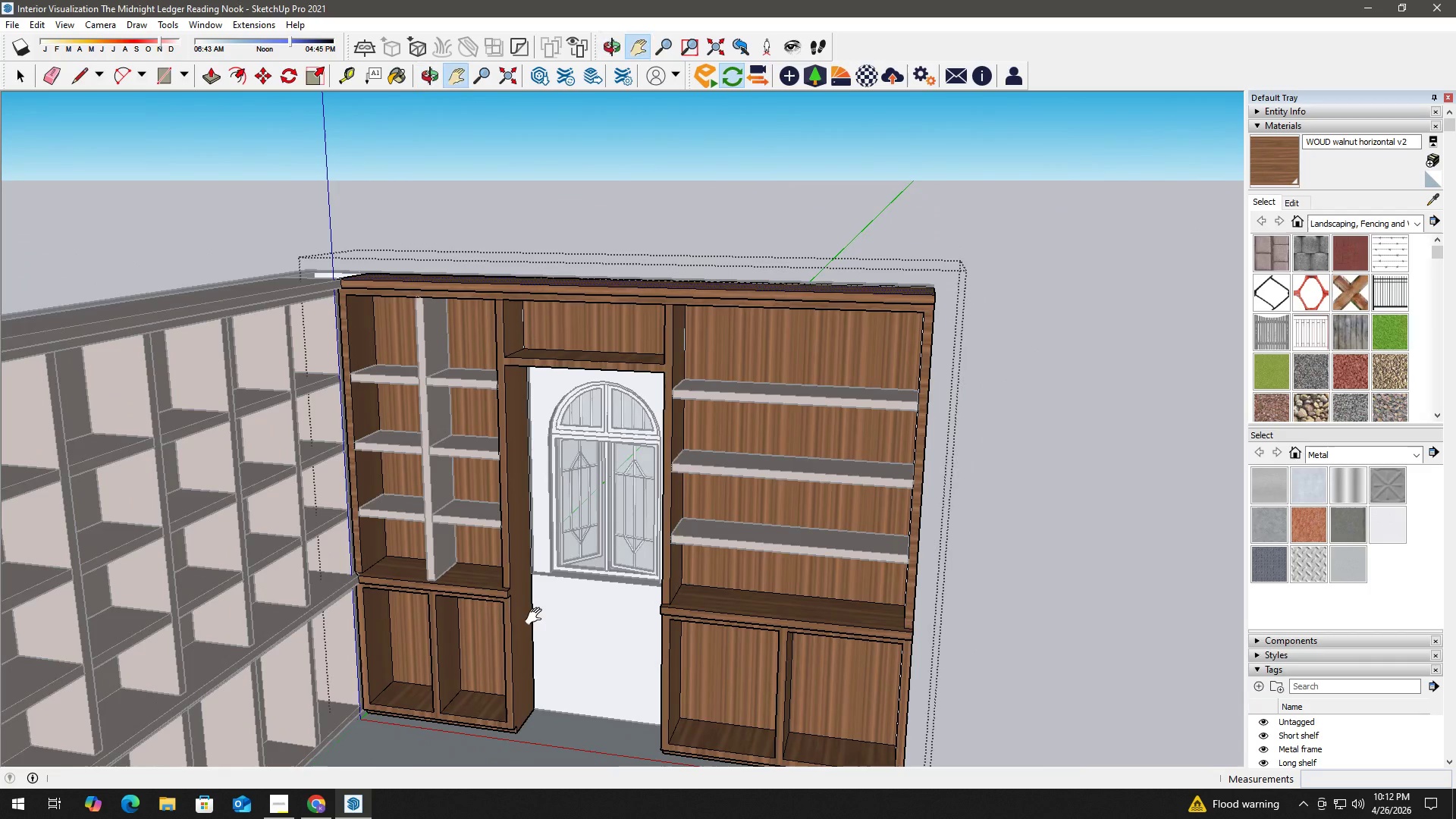 
key(Escape)
 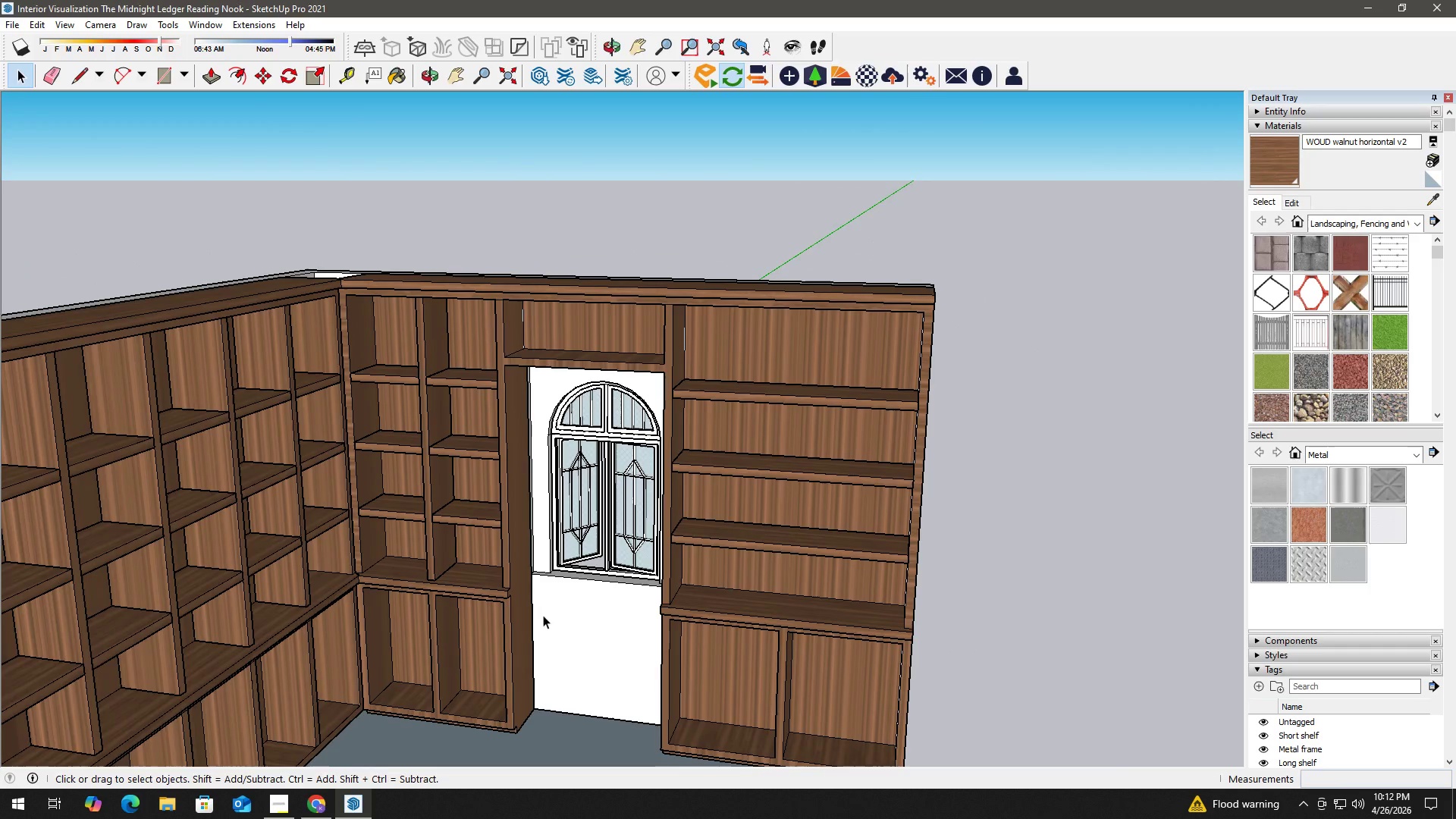 
key(Escape)
 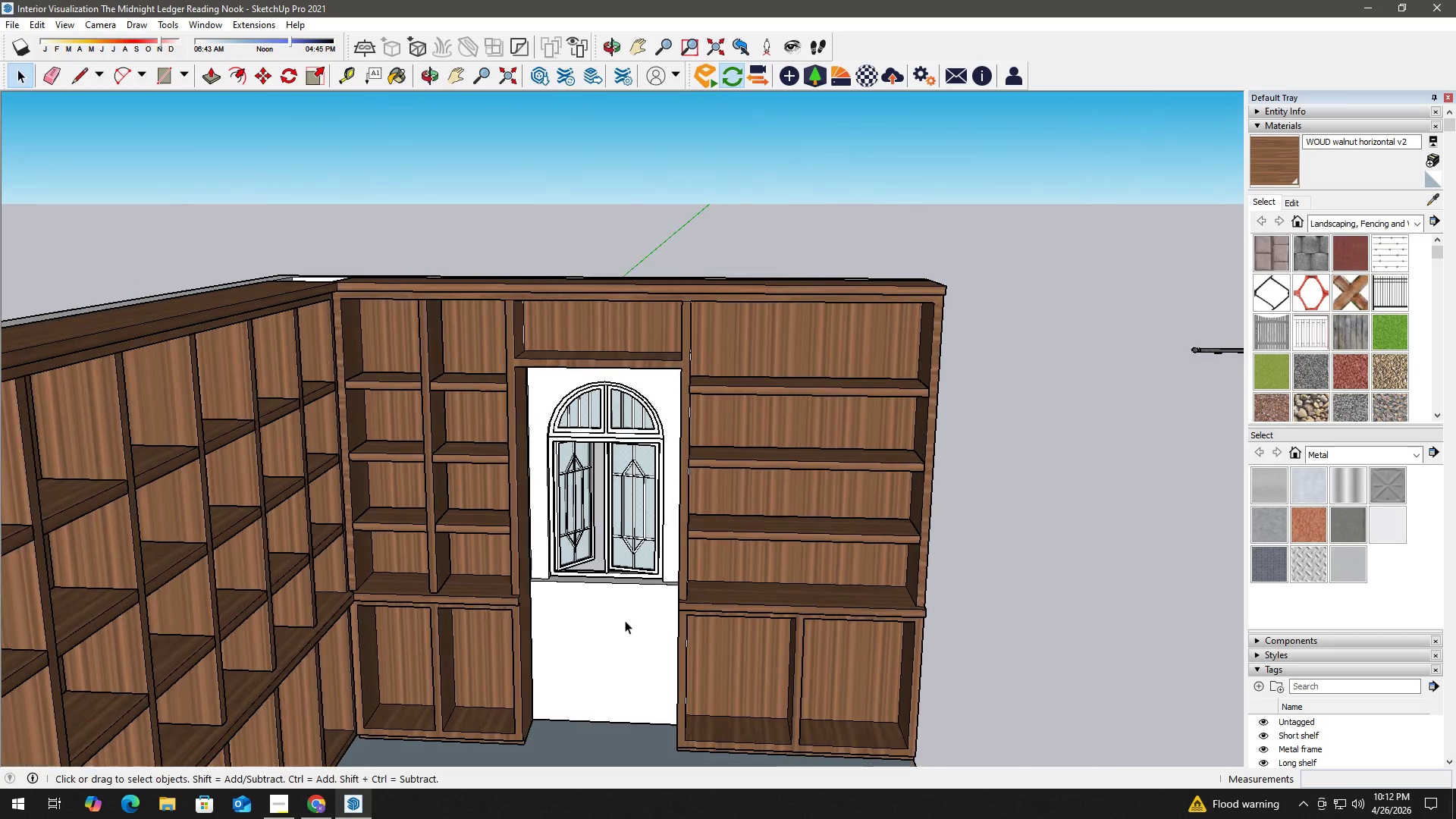 
double_click([625, 624])
 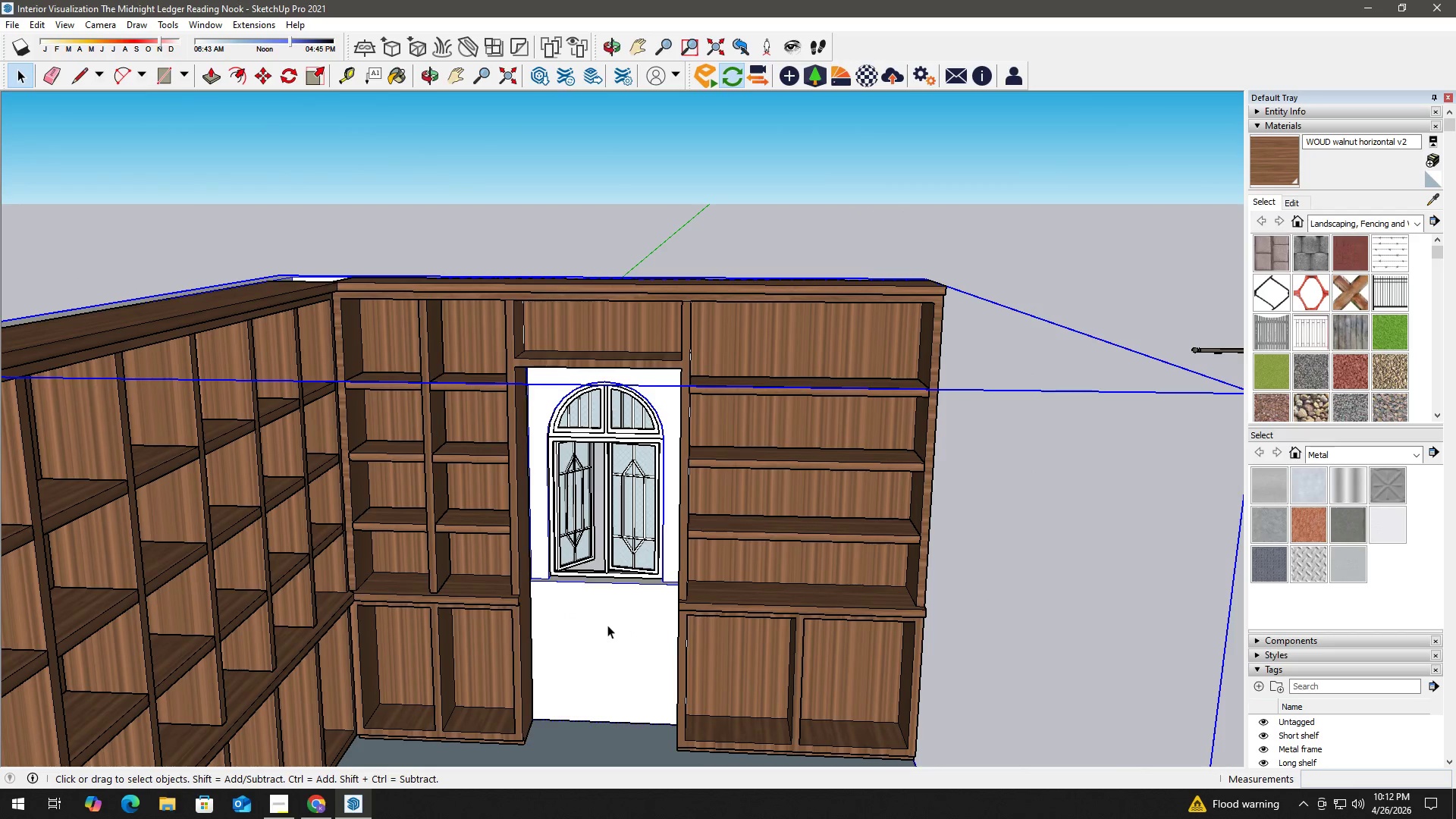 
double_click([607, 625])
 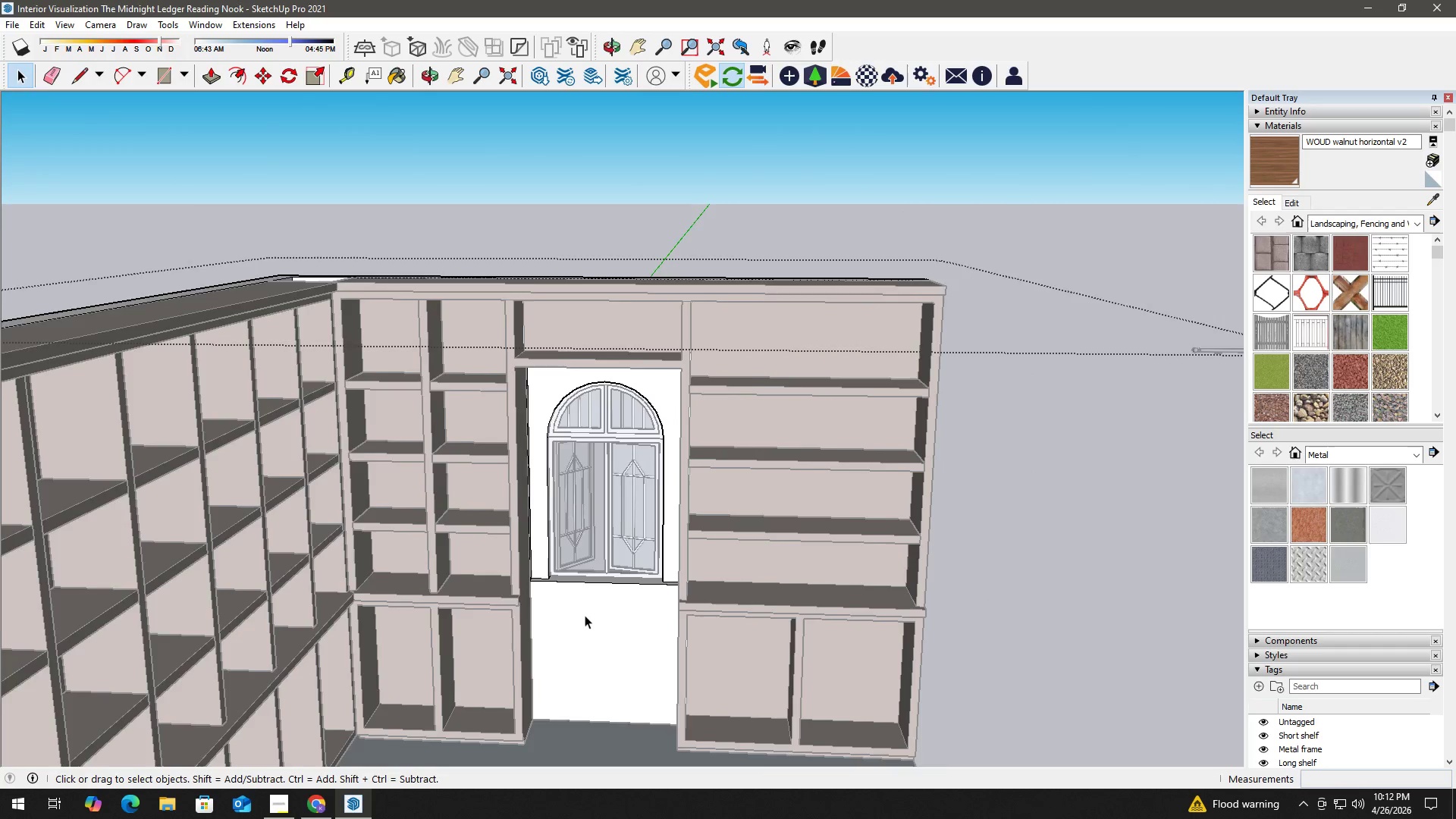 
key(R)
 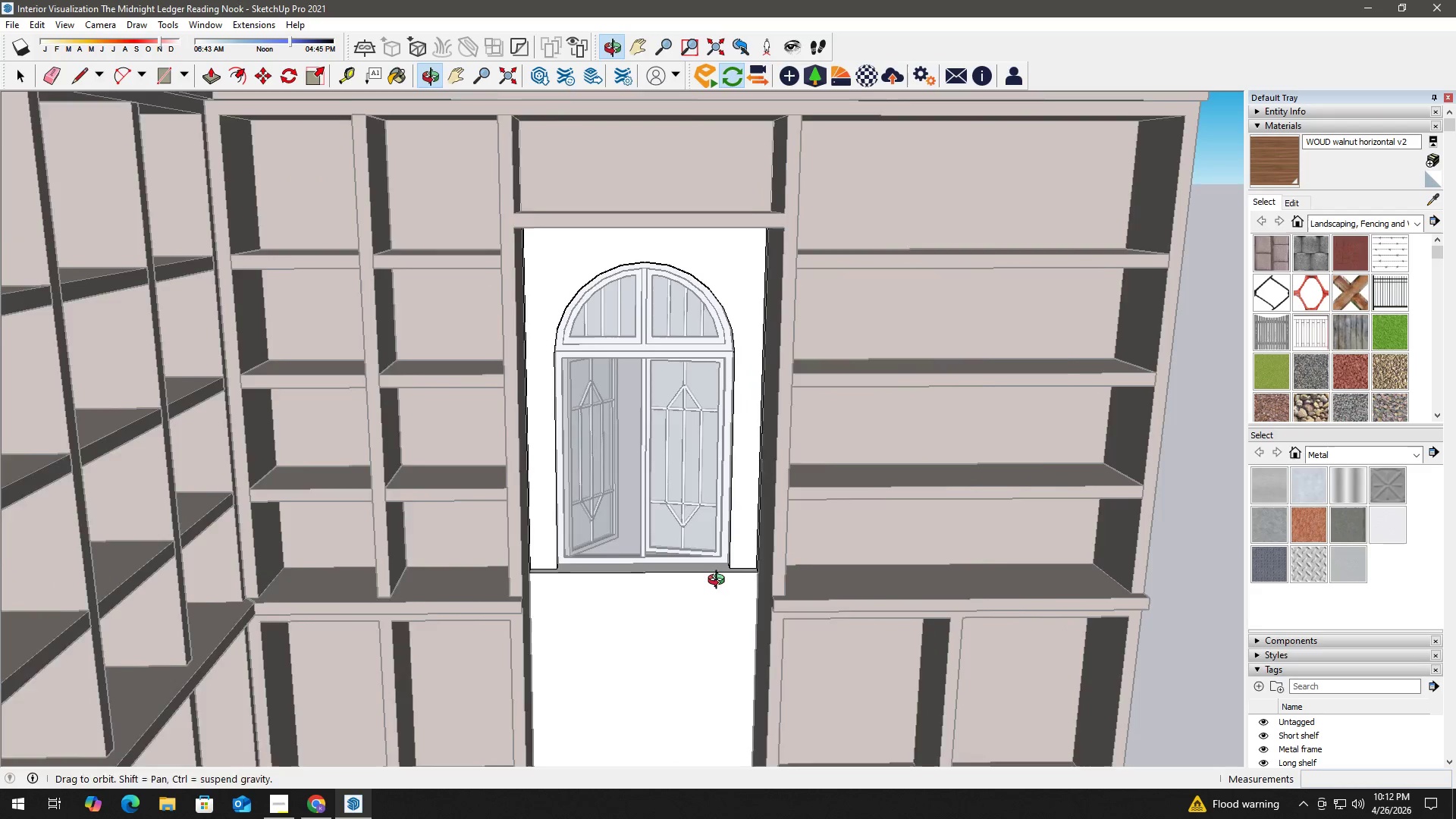 
scroll: coordinate [531, 591], scroll_direction: up, amount: 4.0
 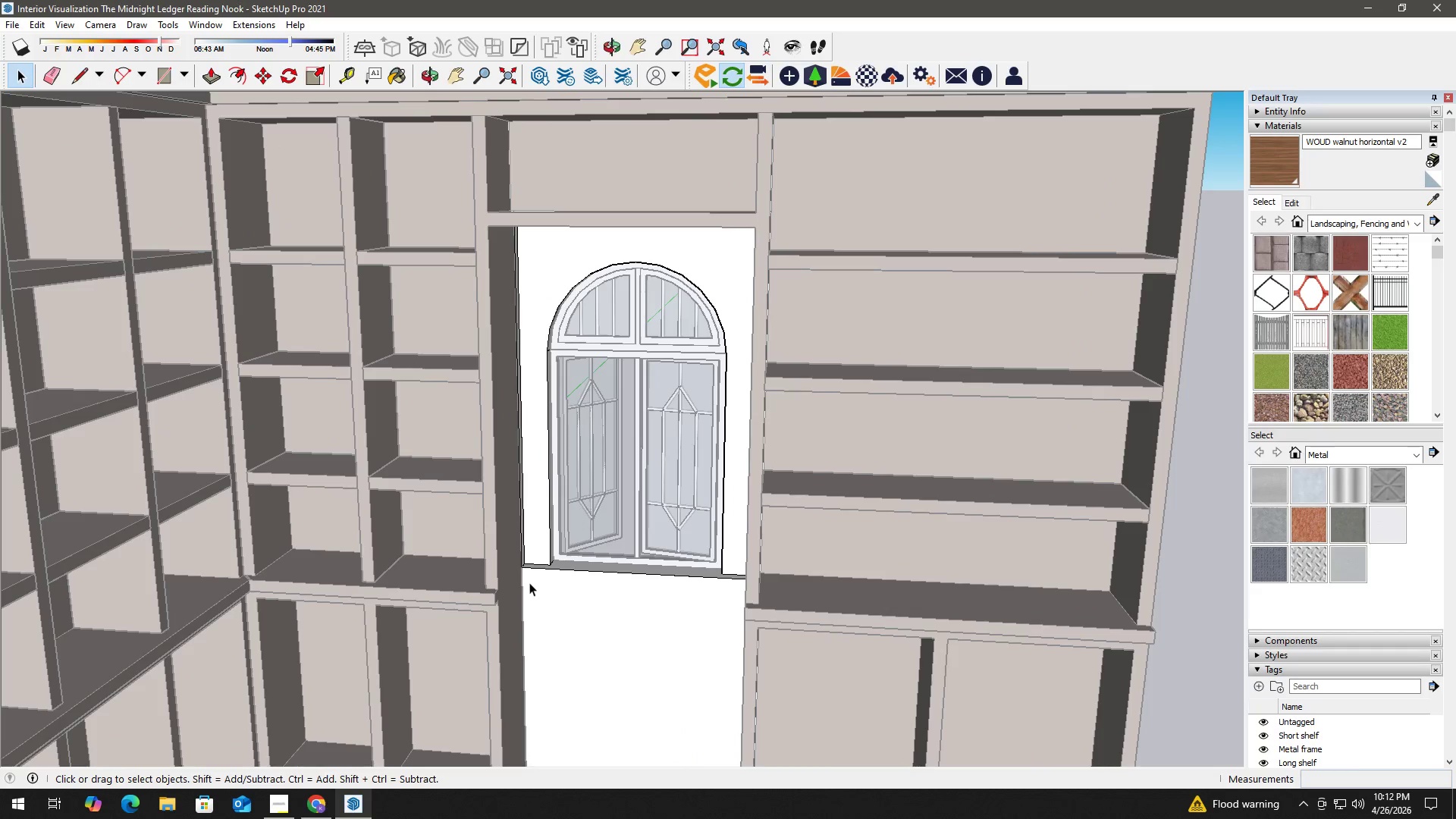 
key(Space)
 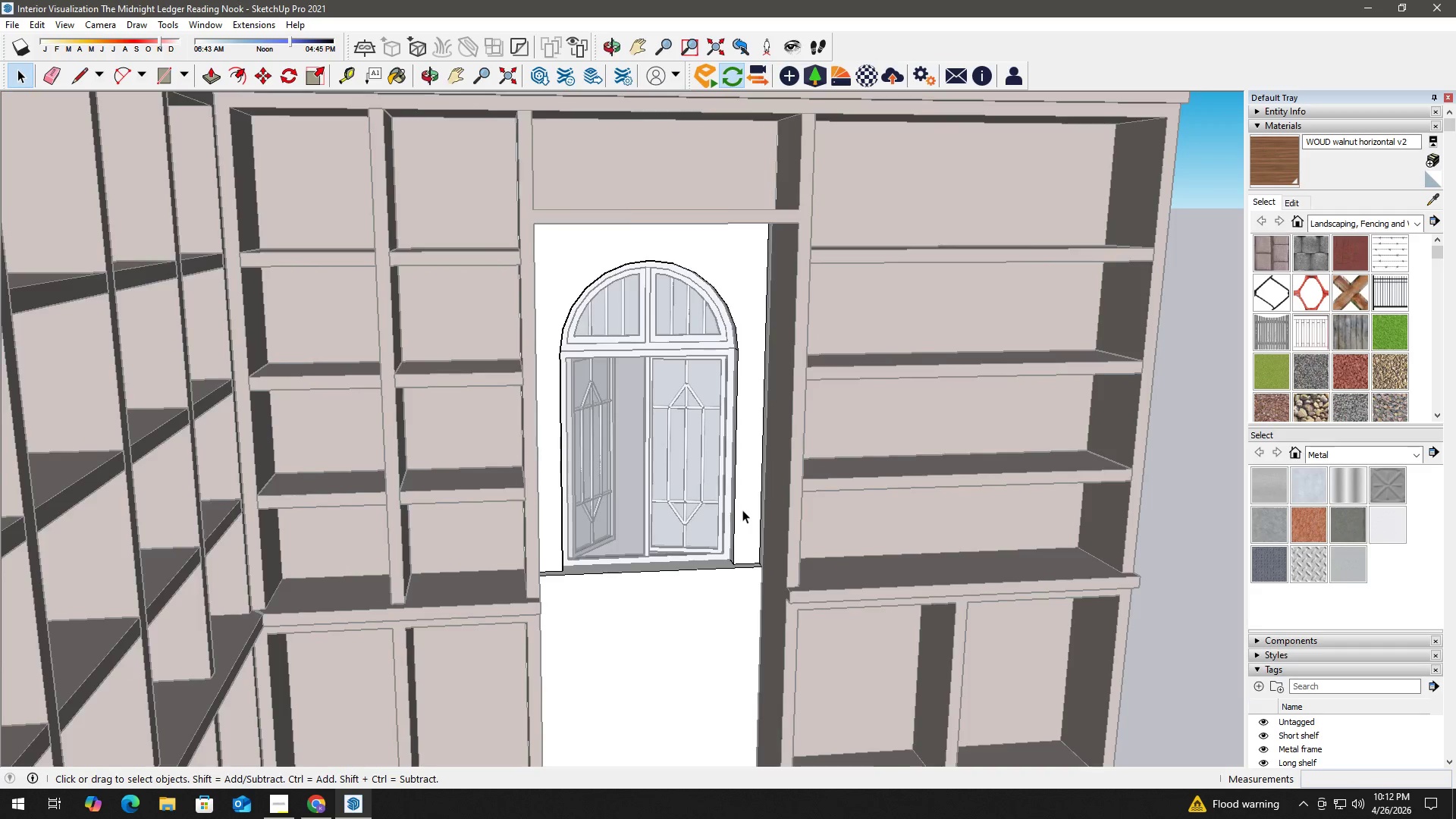 
key(Escape)
 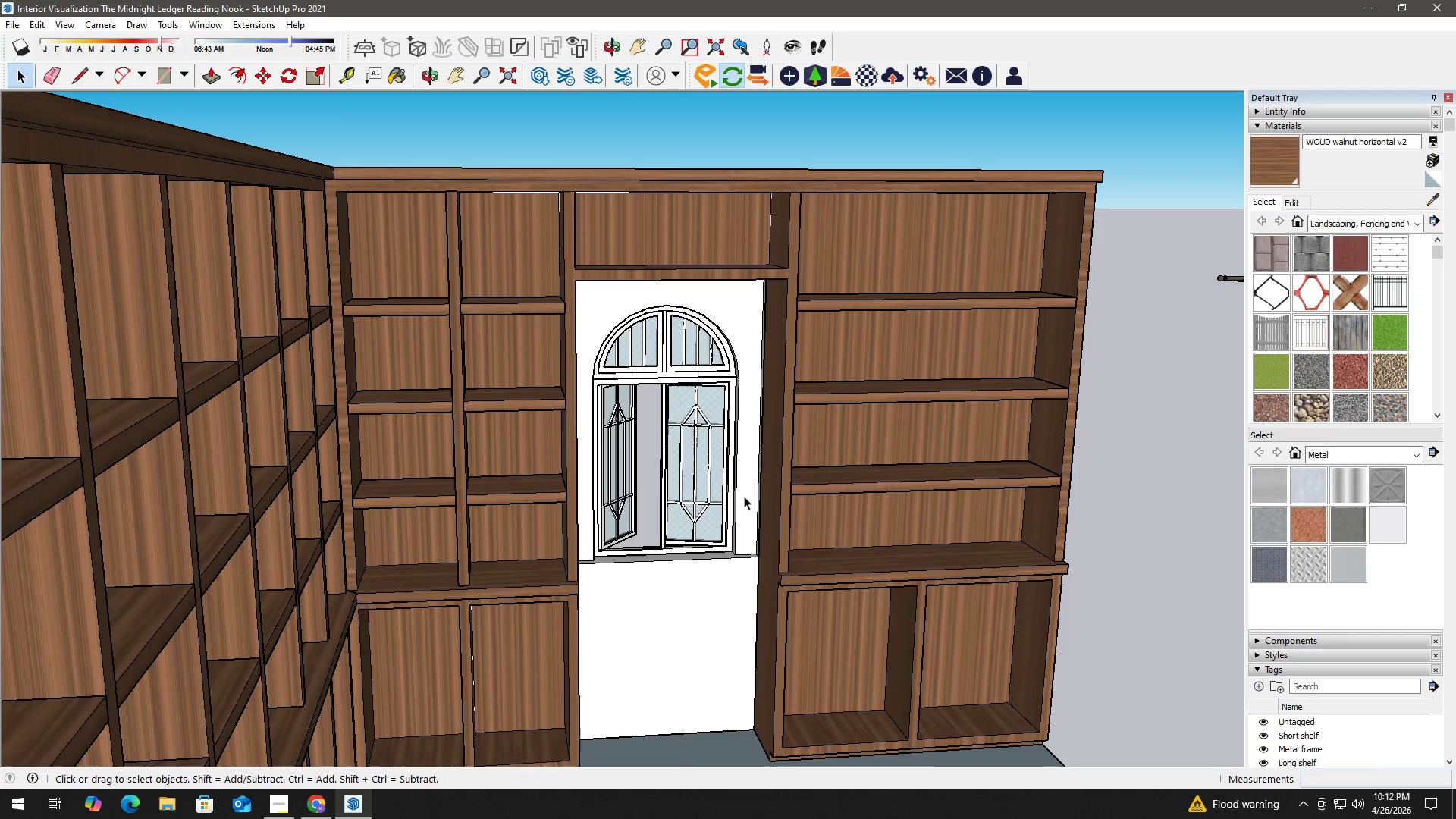 
key(Escape)
 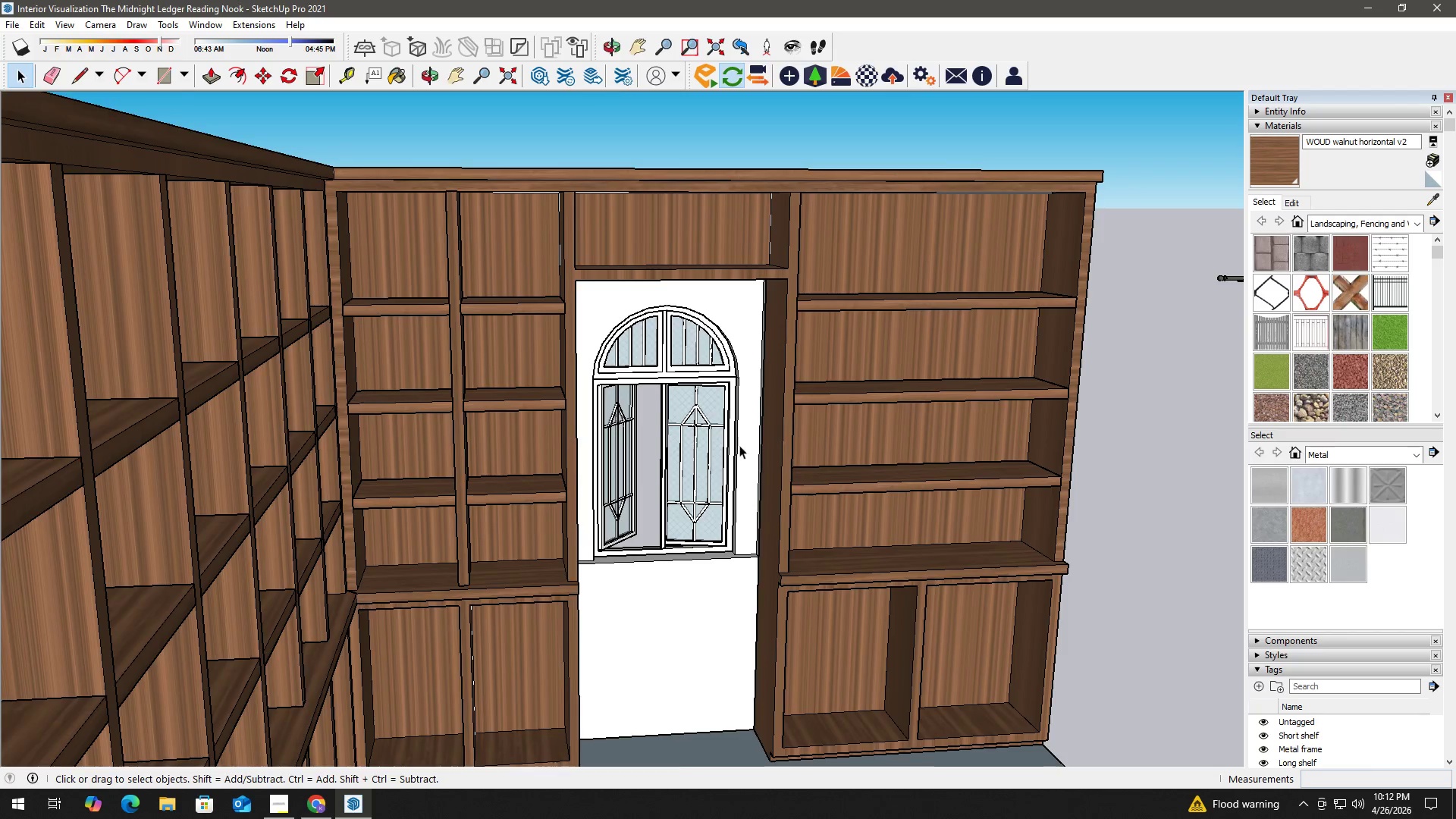 
scroll: coordinate [742, 510], scroll_direction: down, amount: 2.0
 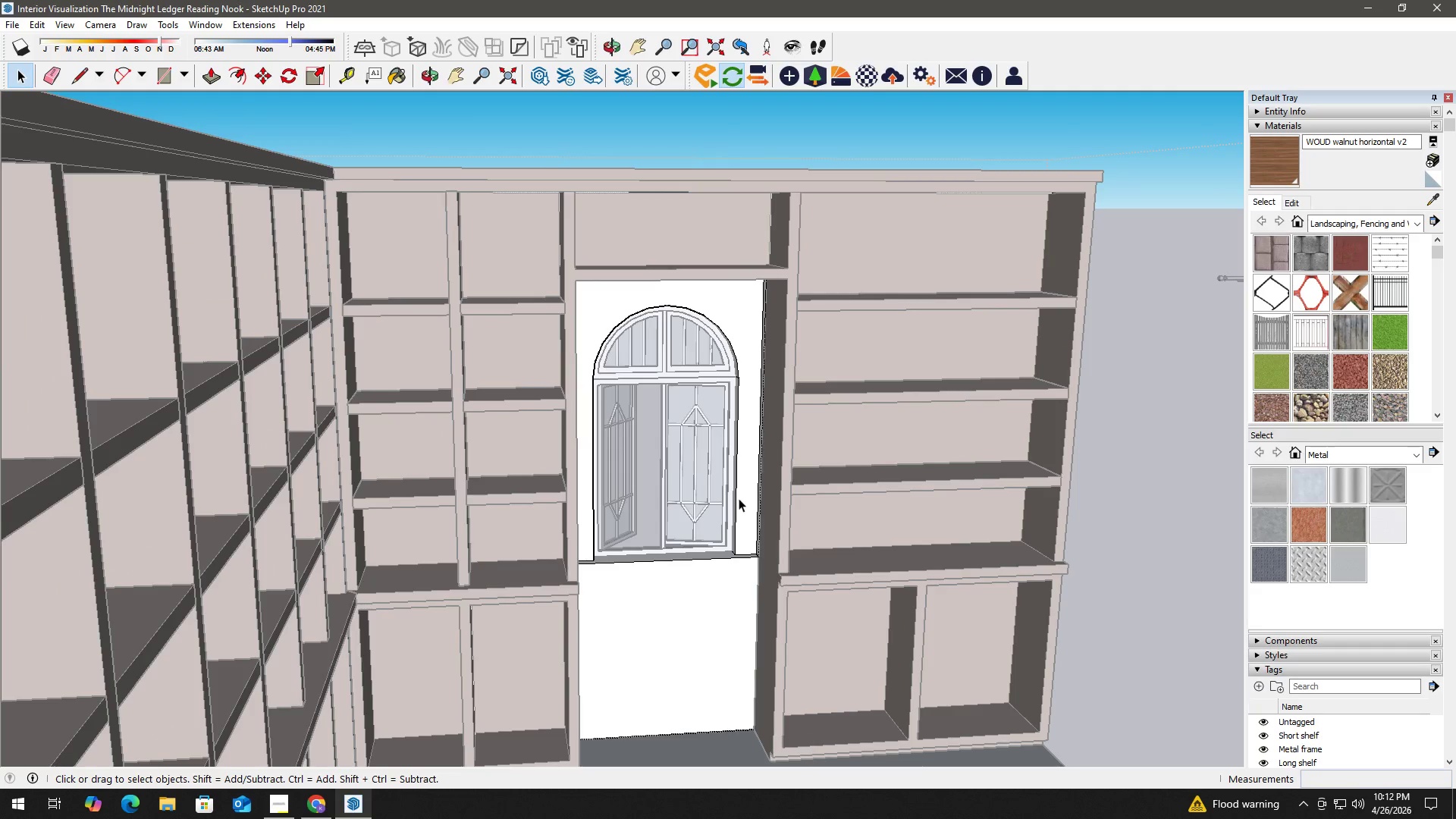 
double_click([741, 300])
 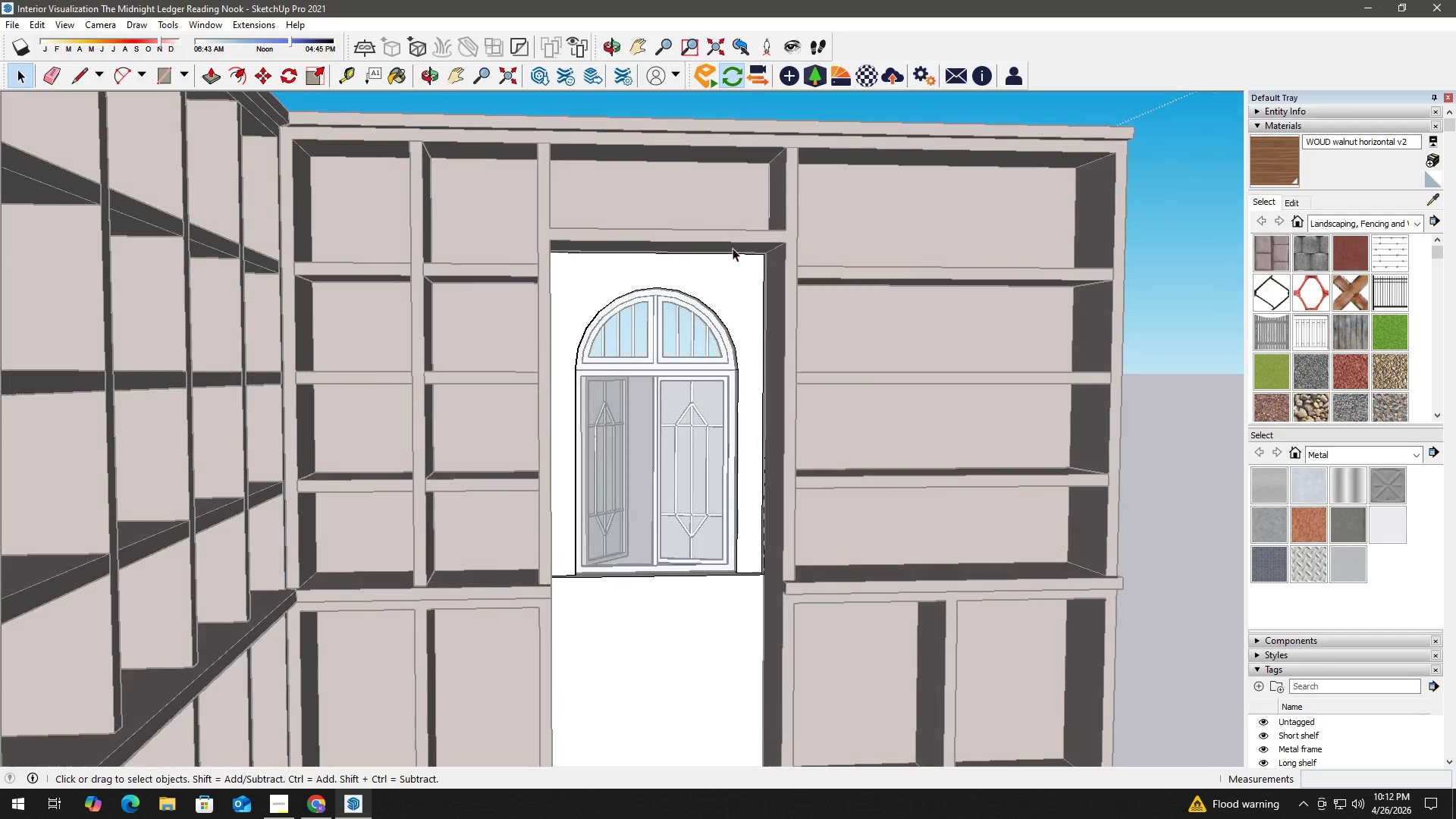 
scroll: coordinate [734, 424], scroll_direction: up, amount: 1.0
 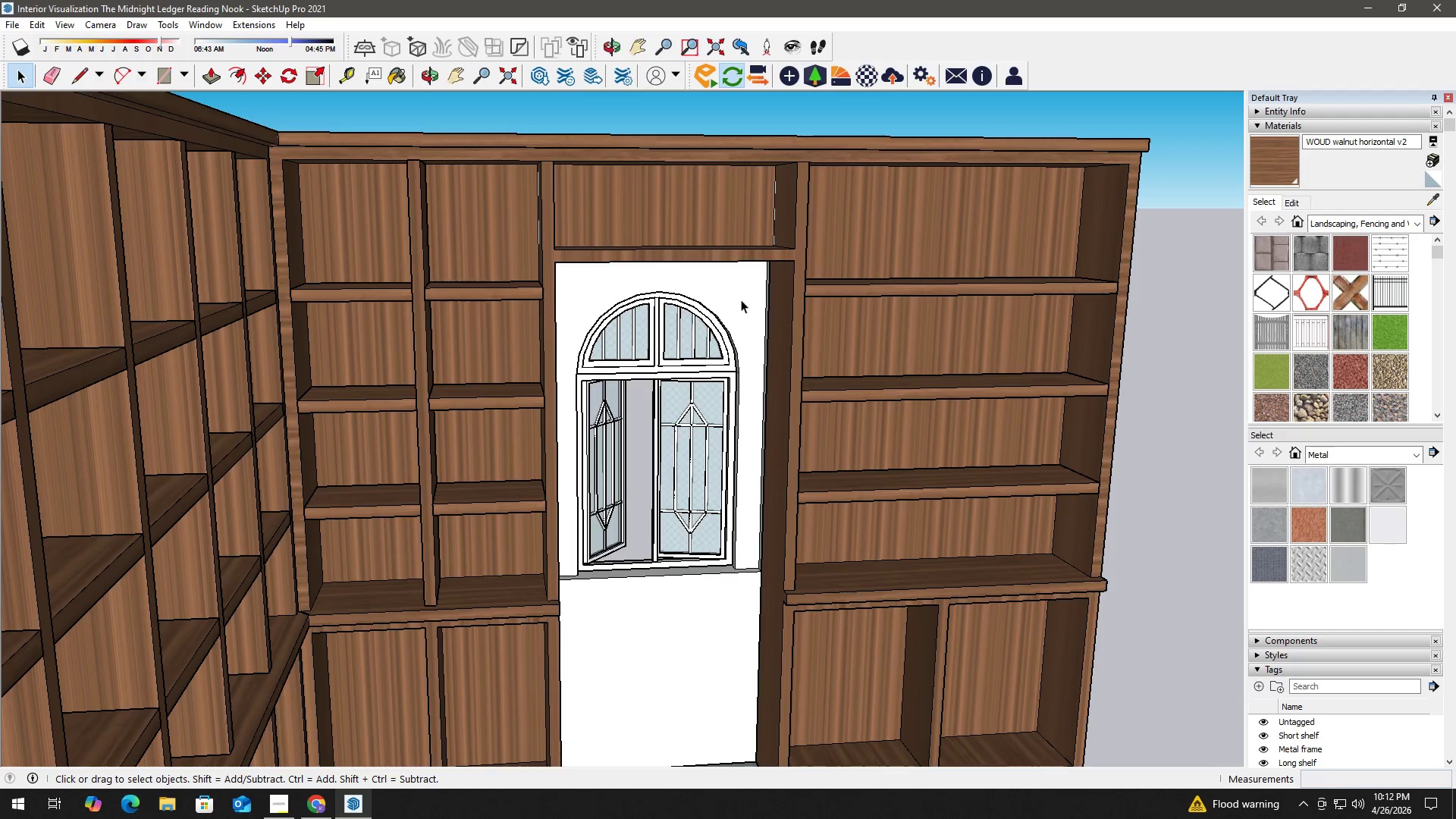 
left_click([758, 297])
 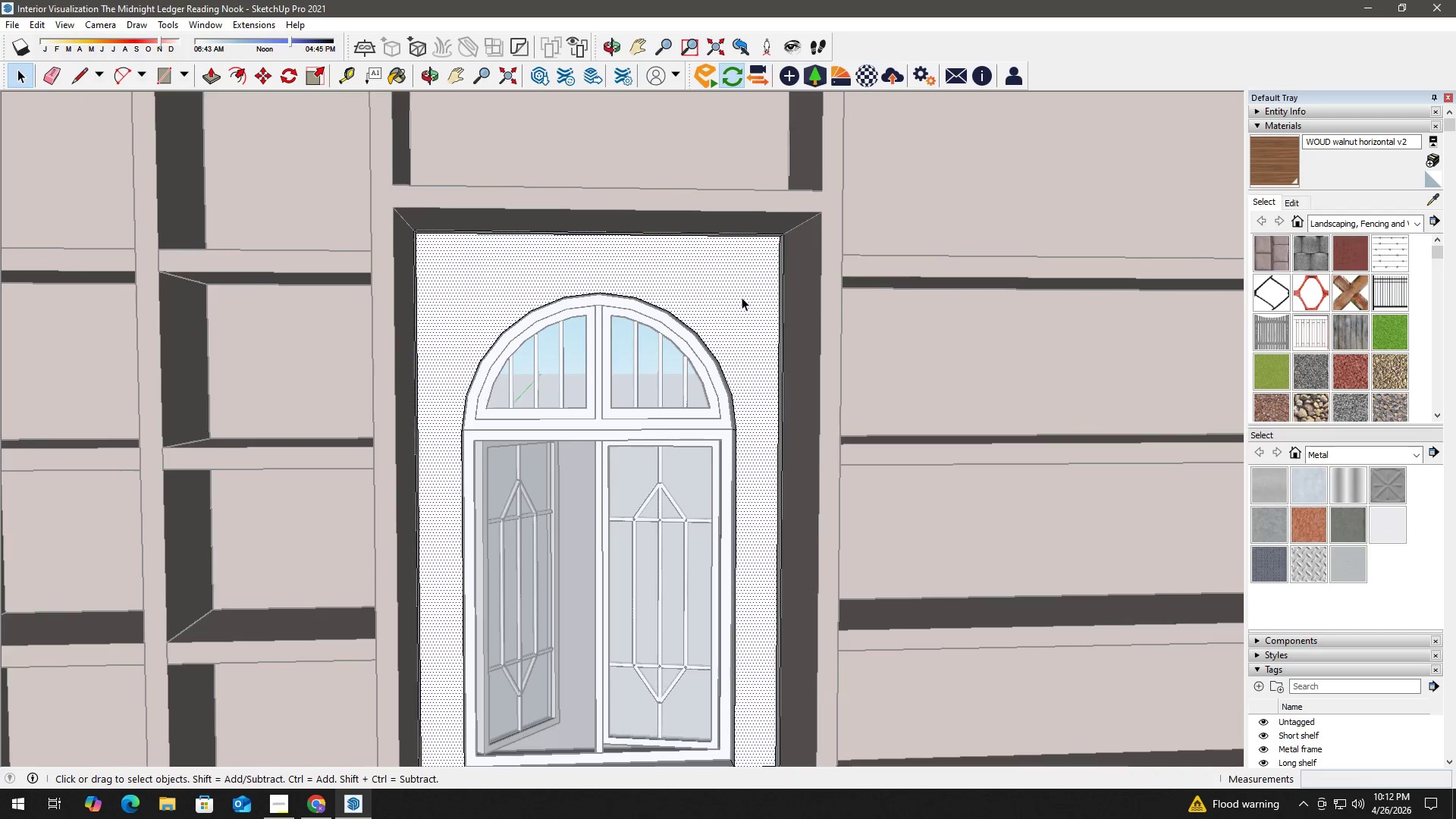 
key(B)
 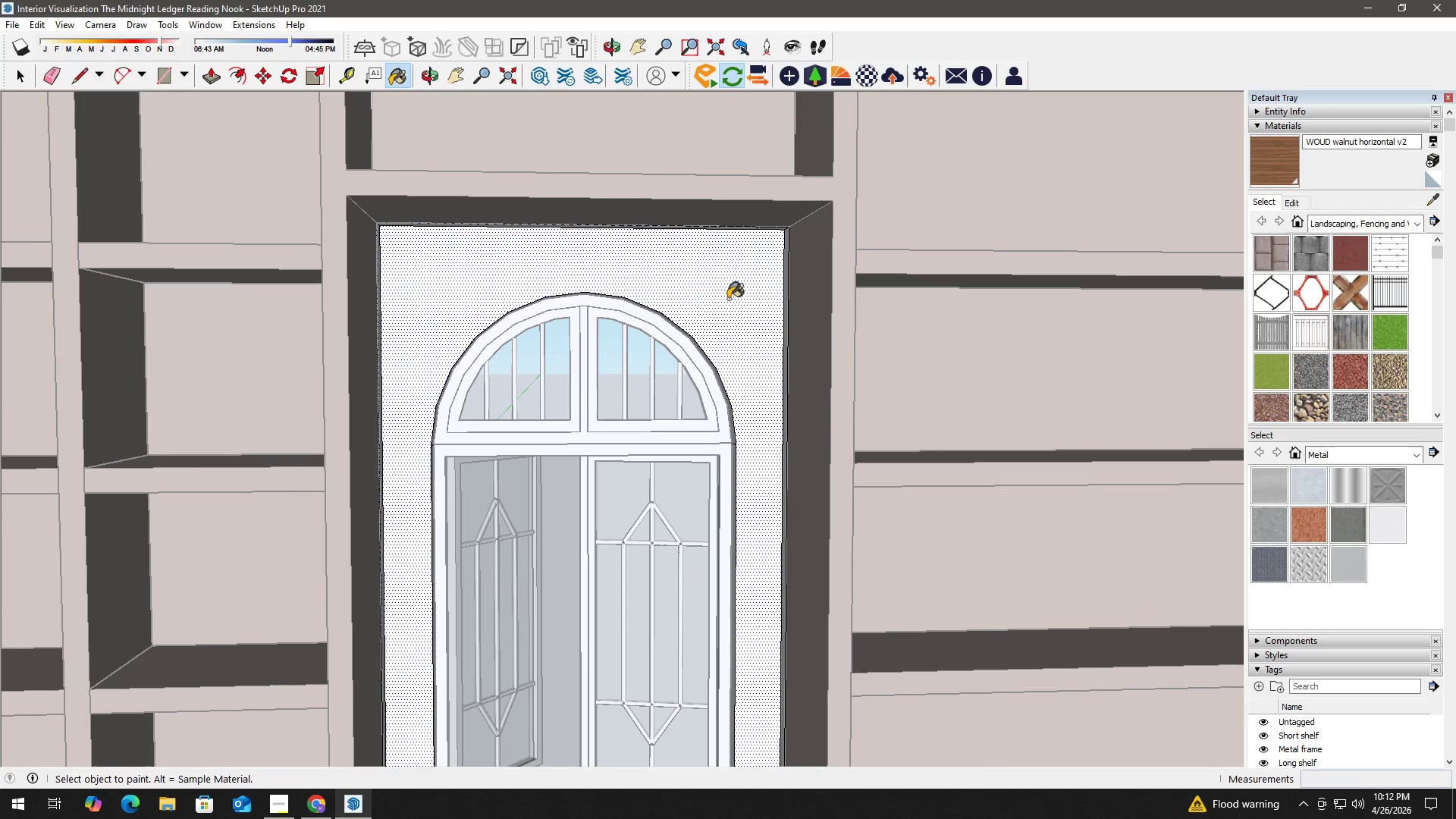 
left_click([728, 298])
 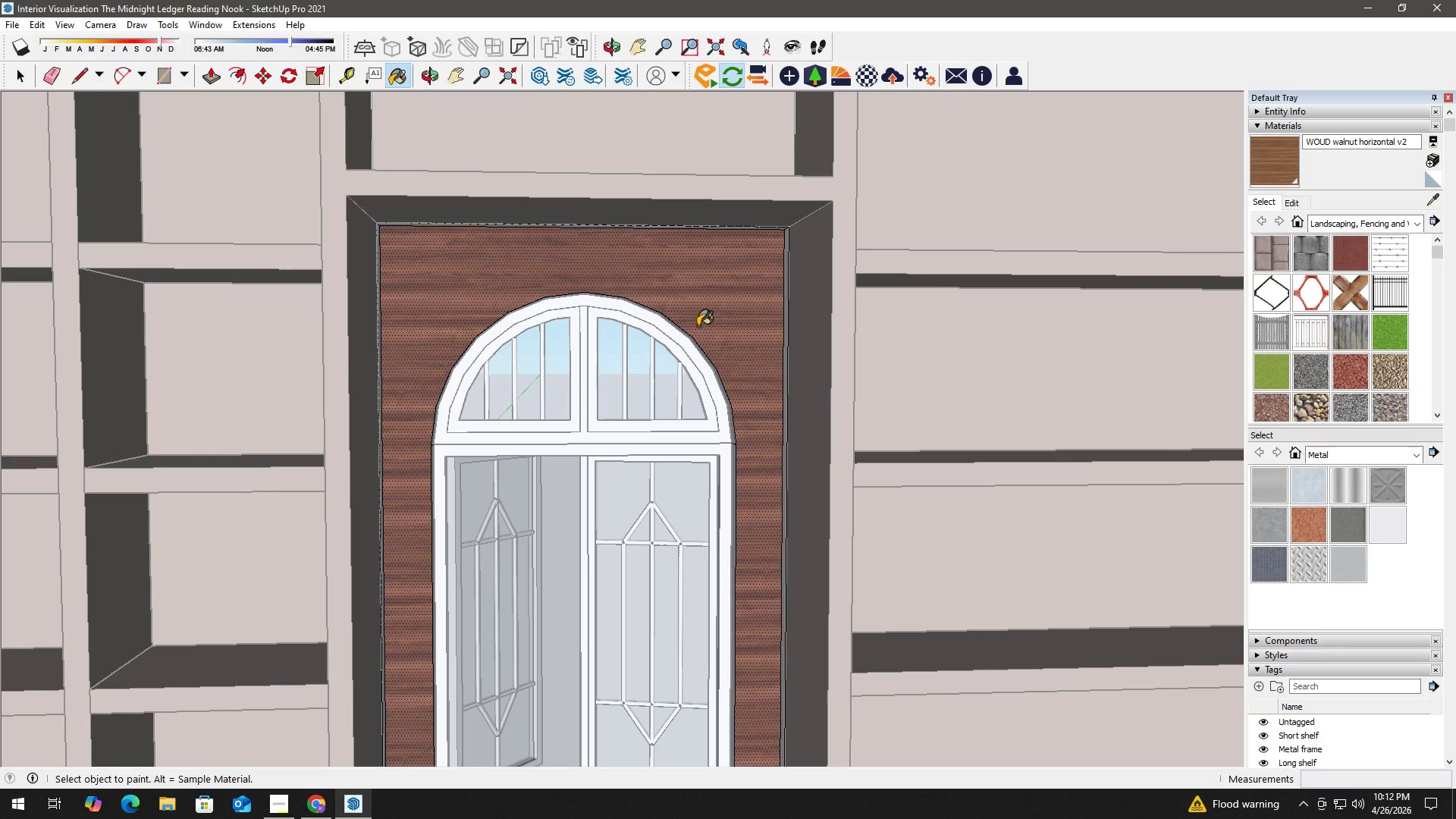 
scroll: coordinate [737, 298], scroll_direction: up, amount: 6.0
 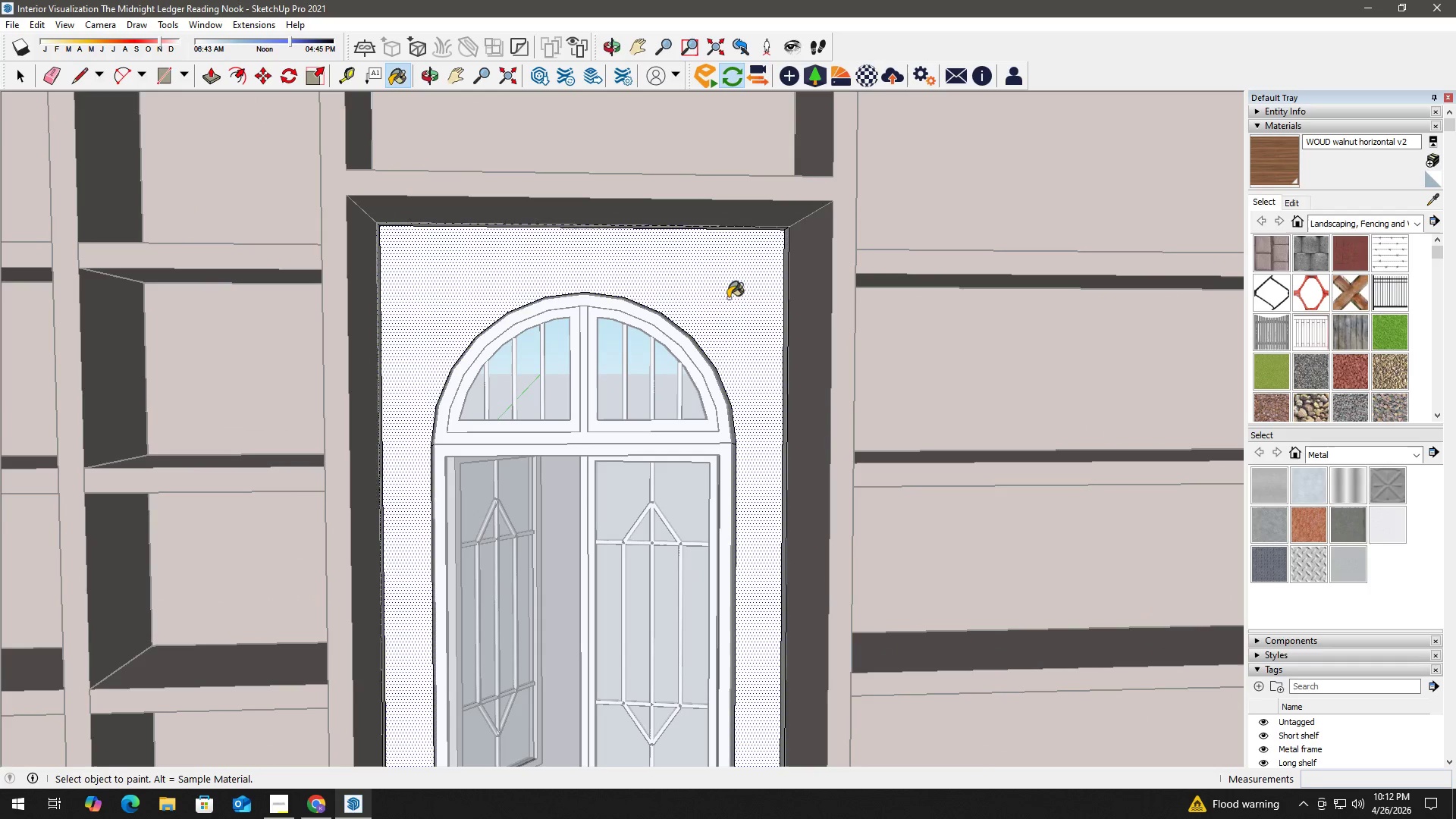 
wait(39.29)
 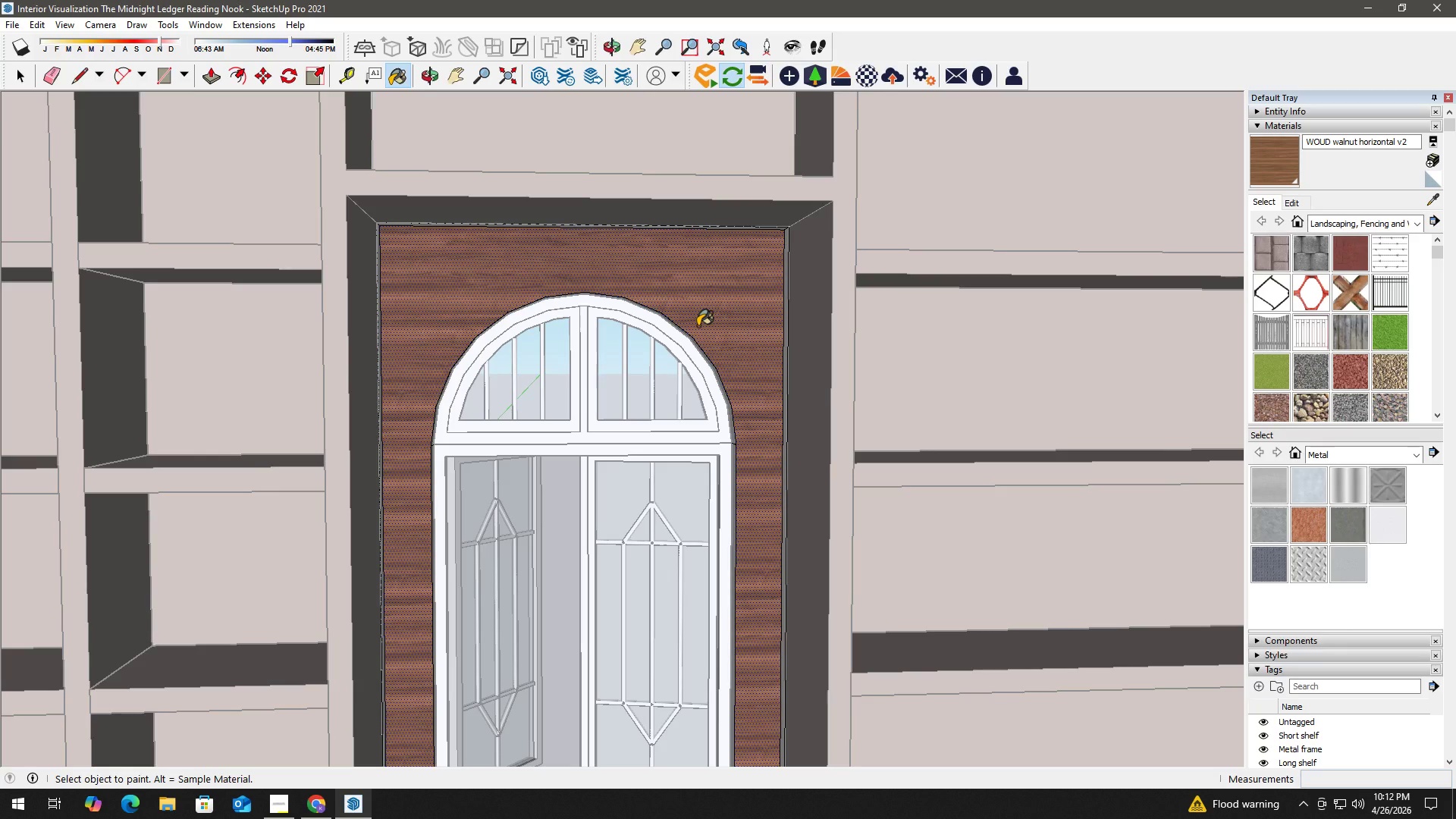 
key(Escape)
 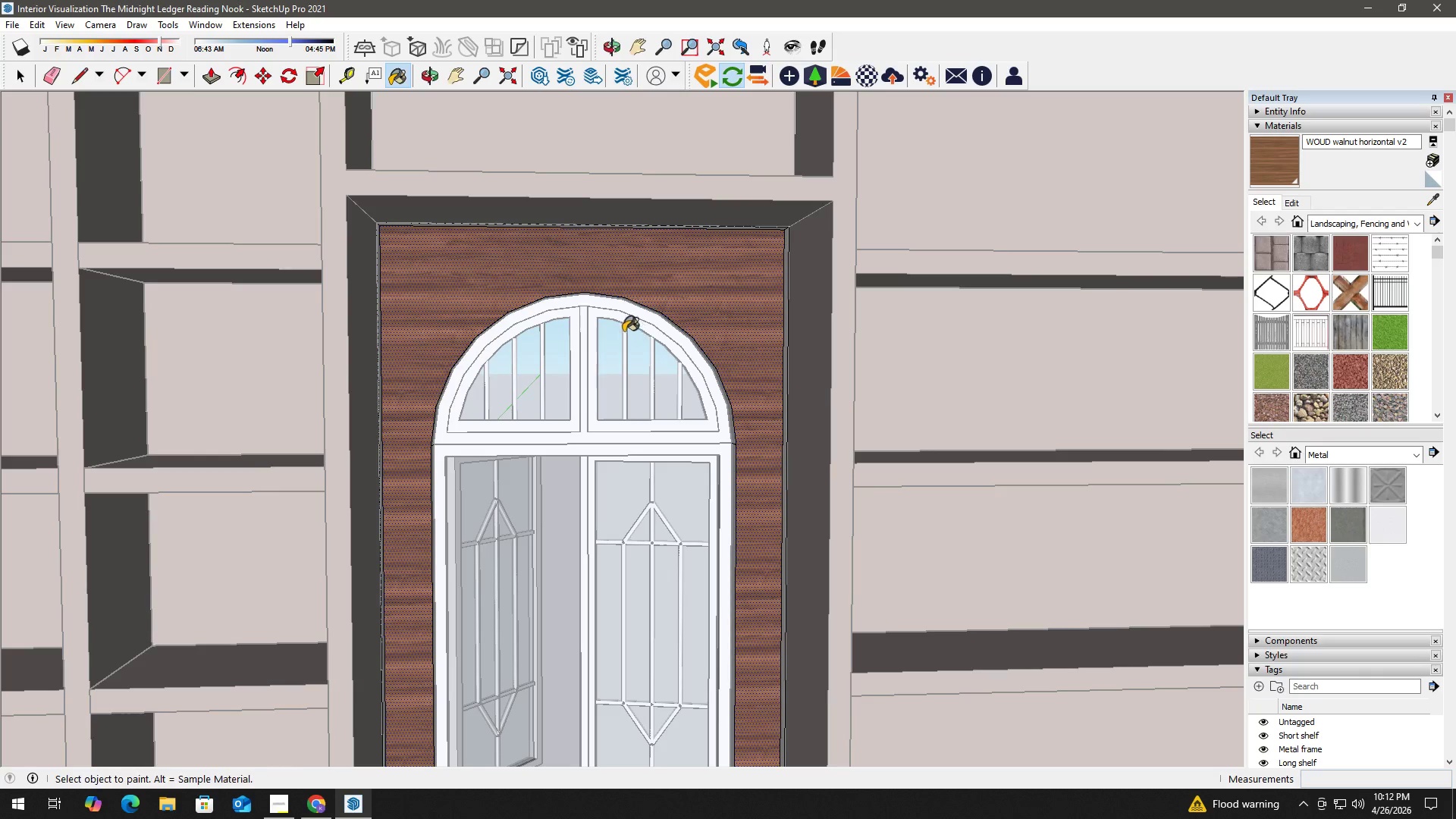 
key(Space)
 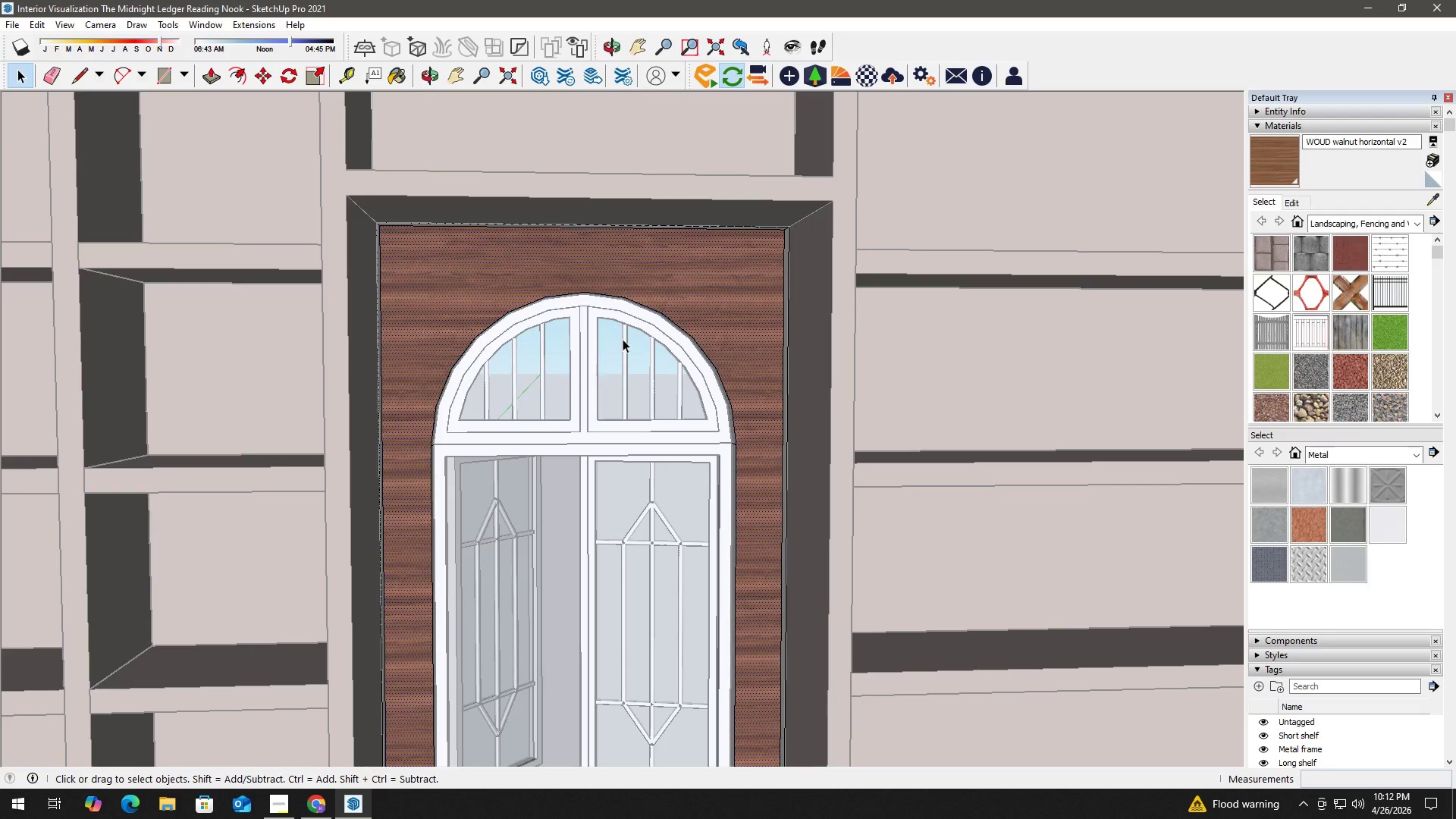 
key(Escape)
 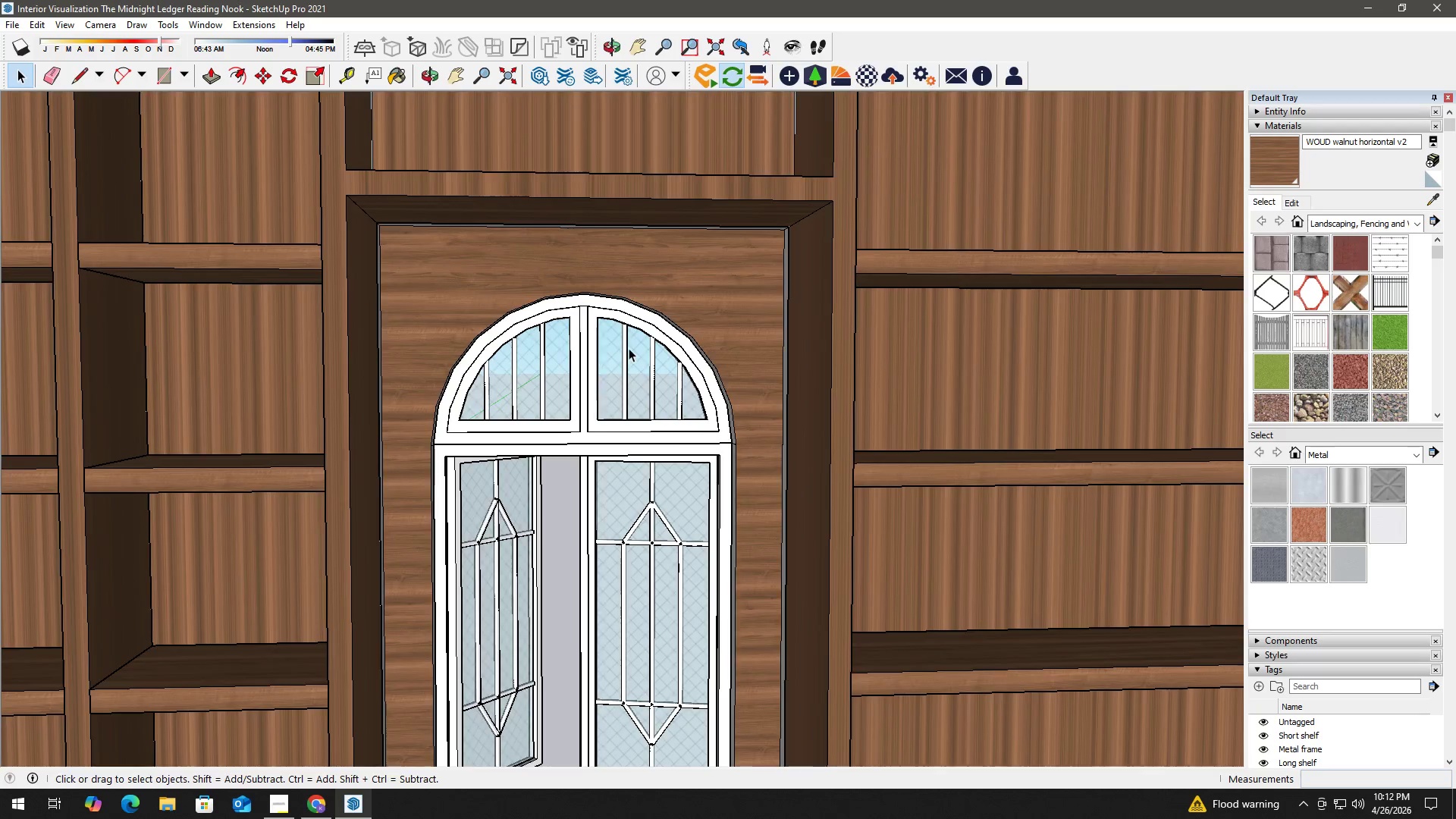 
key(Escape)
 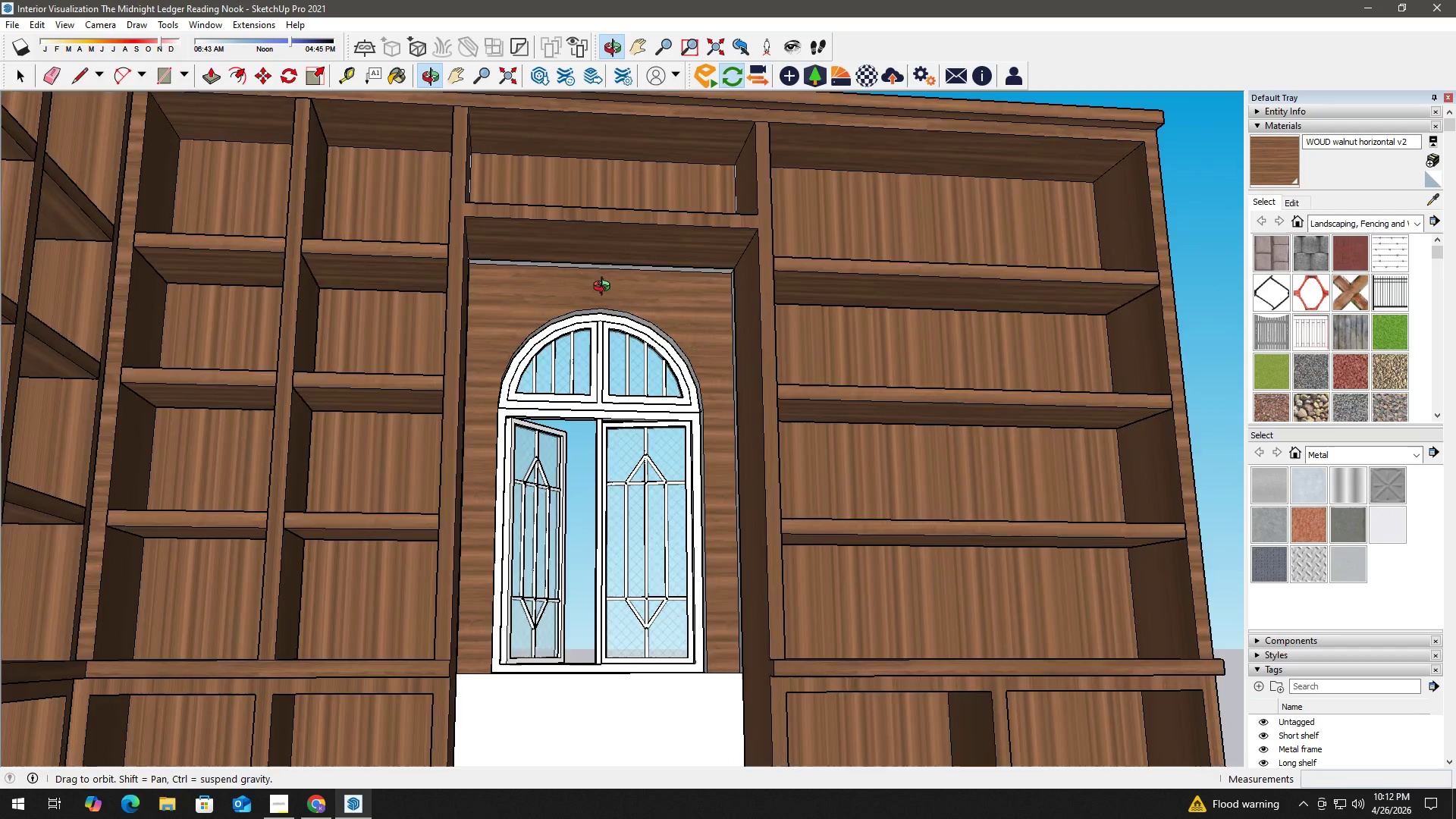 
scroll: coordinate [635, 350], scroll_direction: down, amount: 3.0
 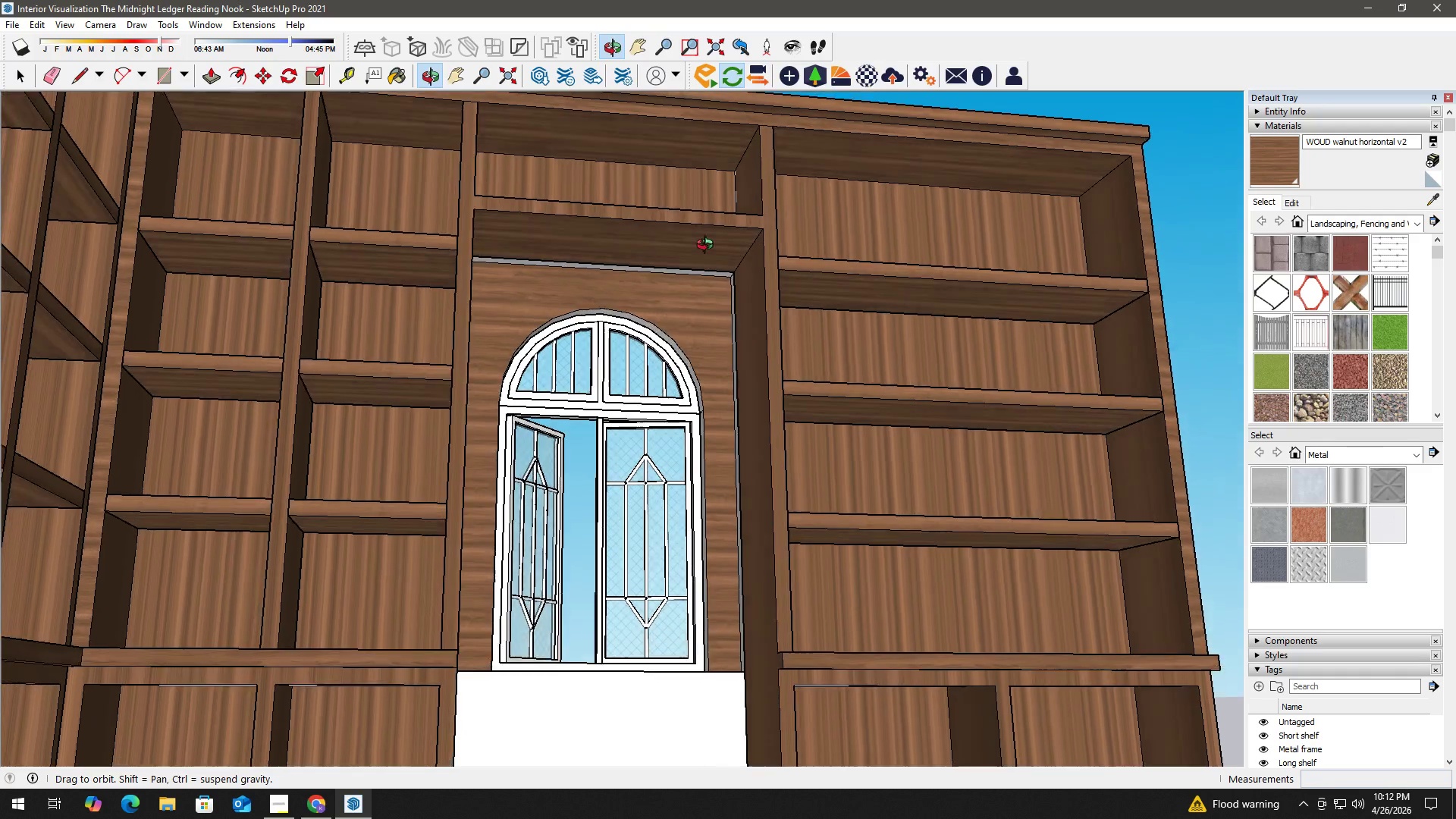 
scroll: coordinate [498, 297], scroll_direction: up, amount: 3.0
 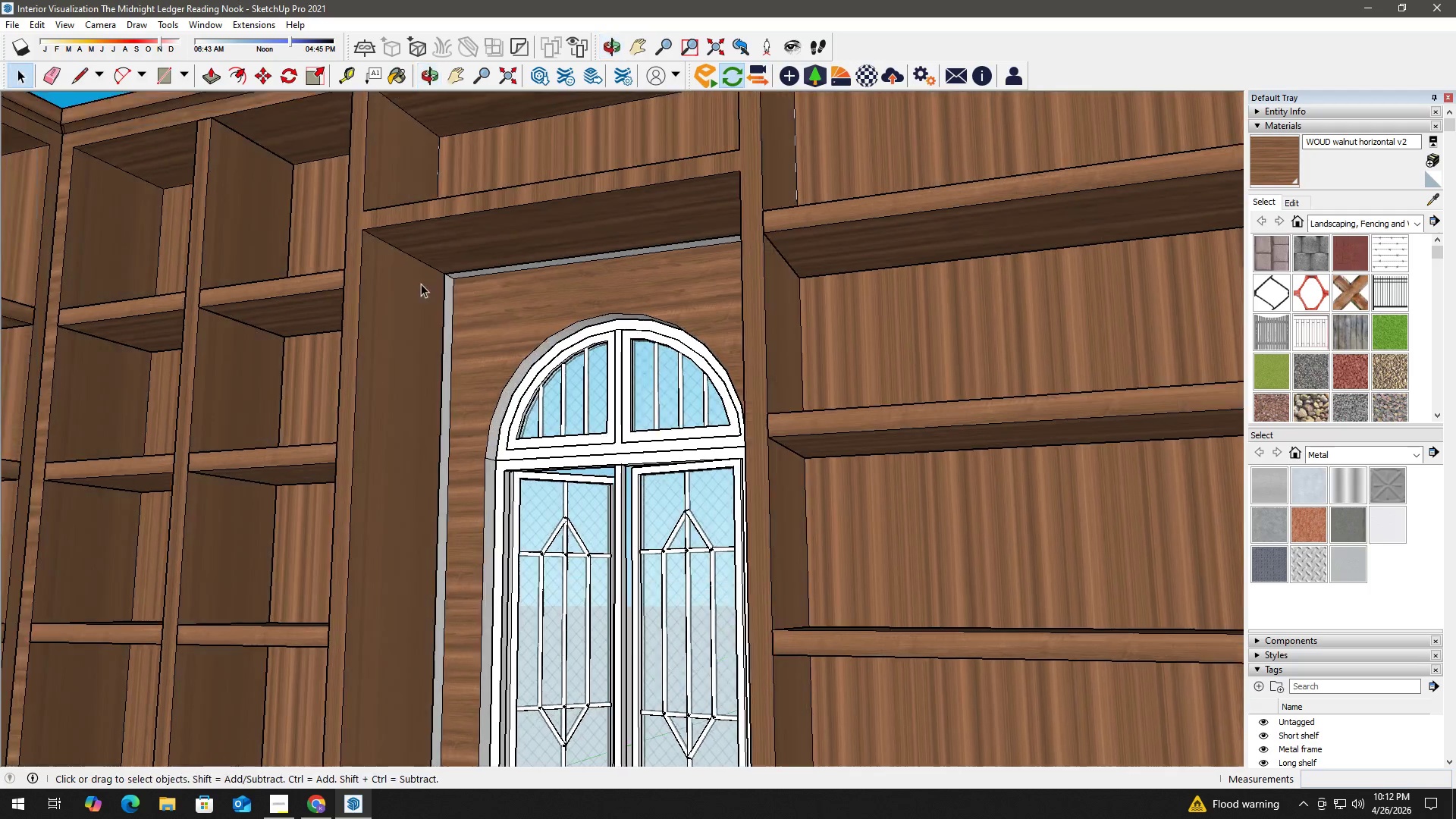 
double_click([460, 302])
 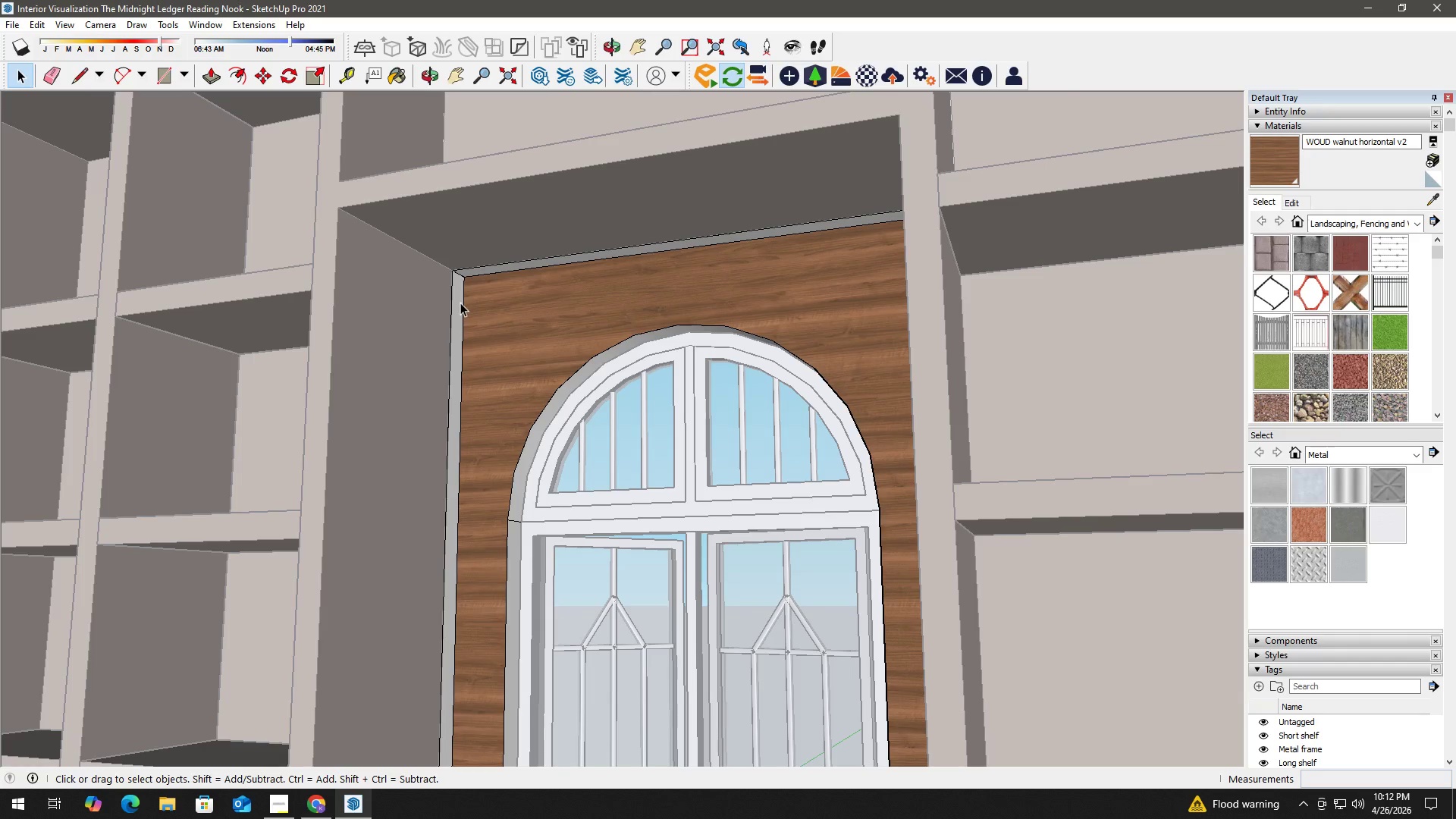 
scroll: coordinate [422, 284], scroll_direction: up, amount: 3.0
 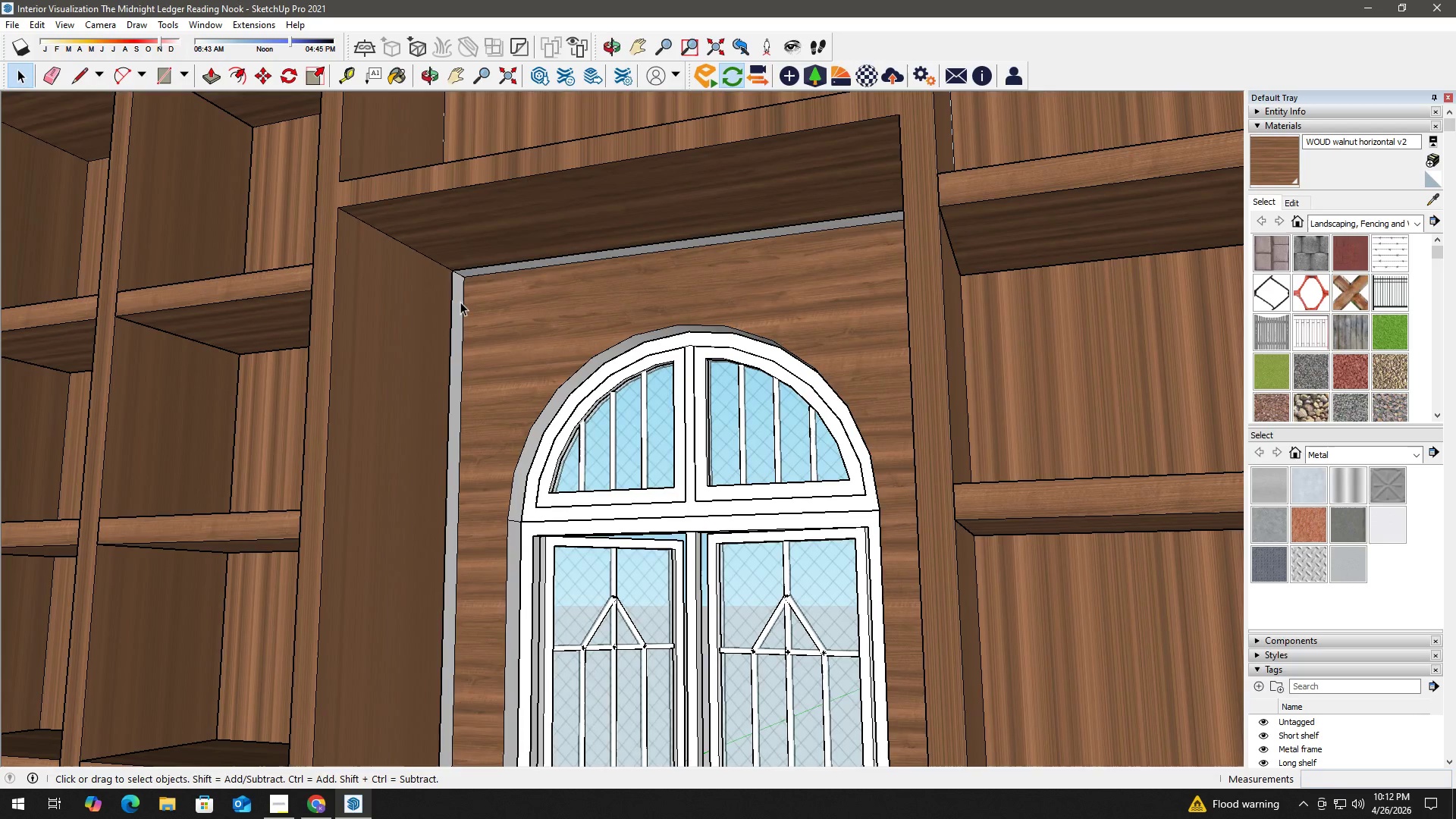 
left_click([458, 297])
 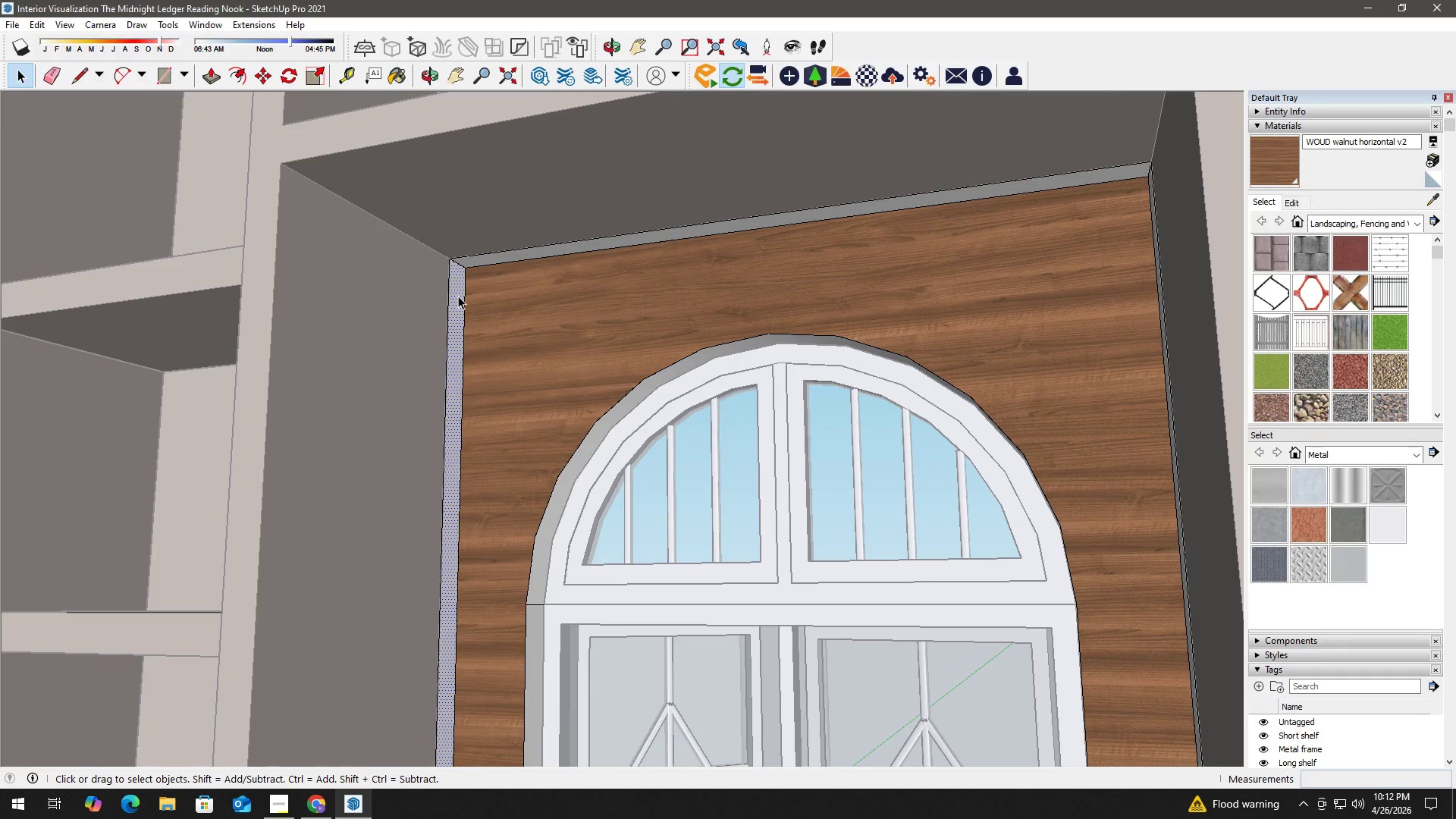 
scroll: coordinate [460, 303], scroll_direction: up, amount: 3.0
 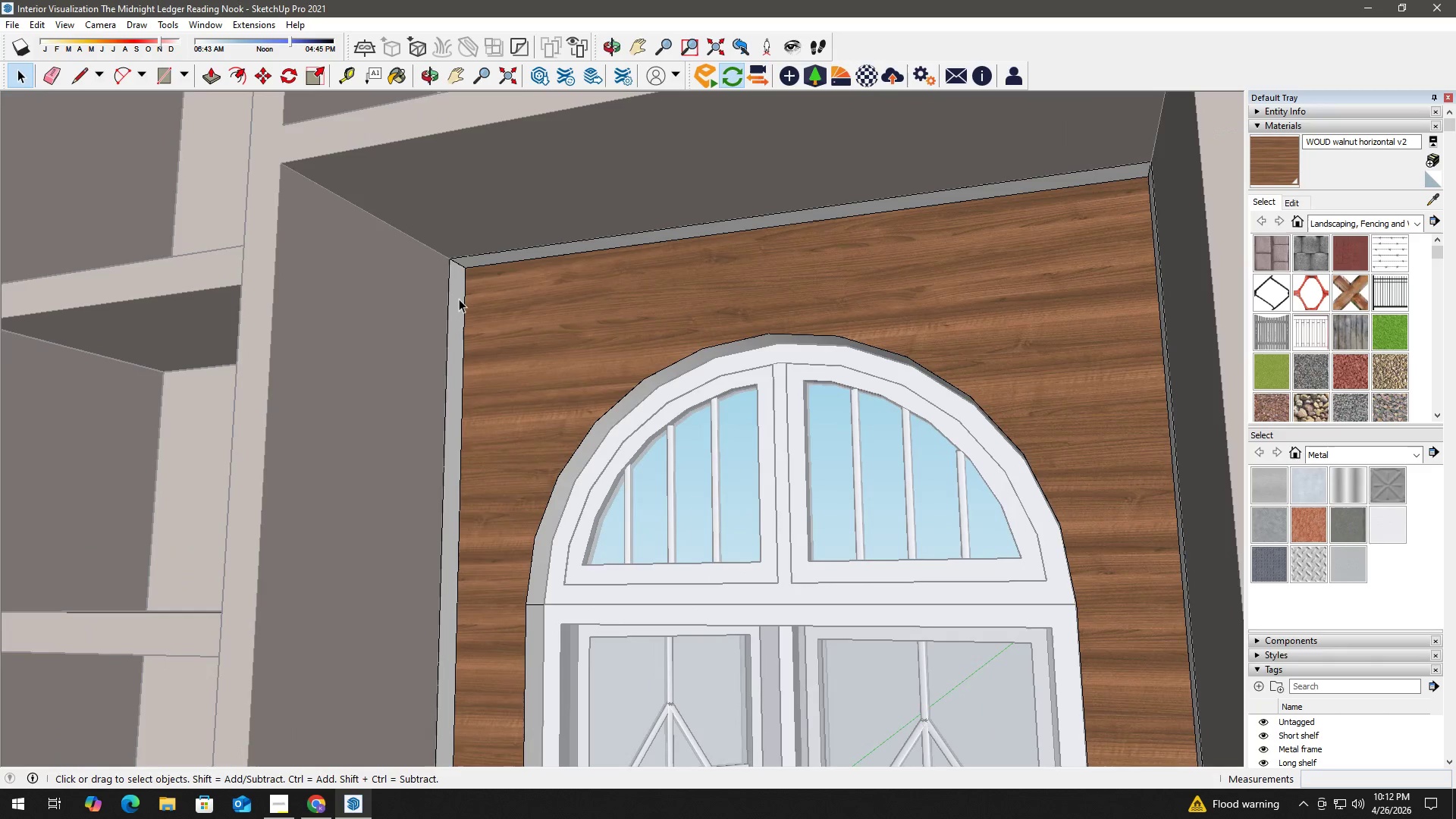 
key(B)
 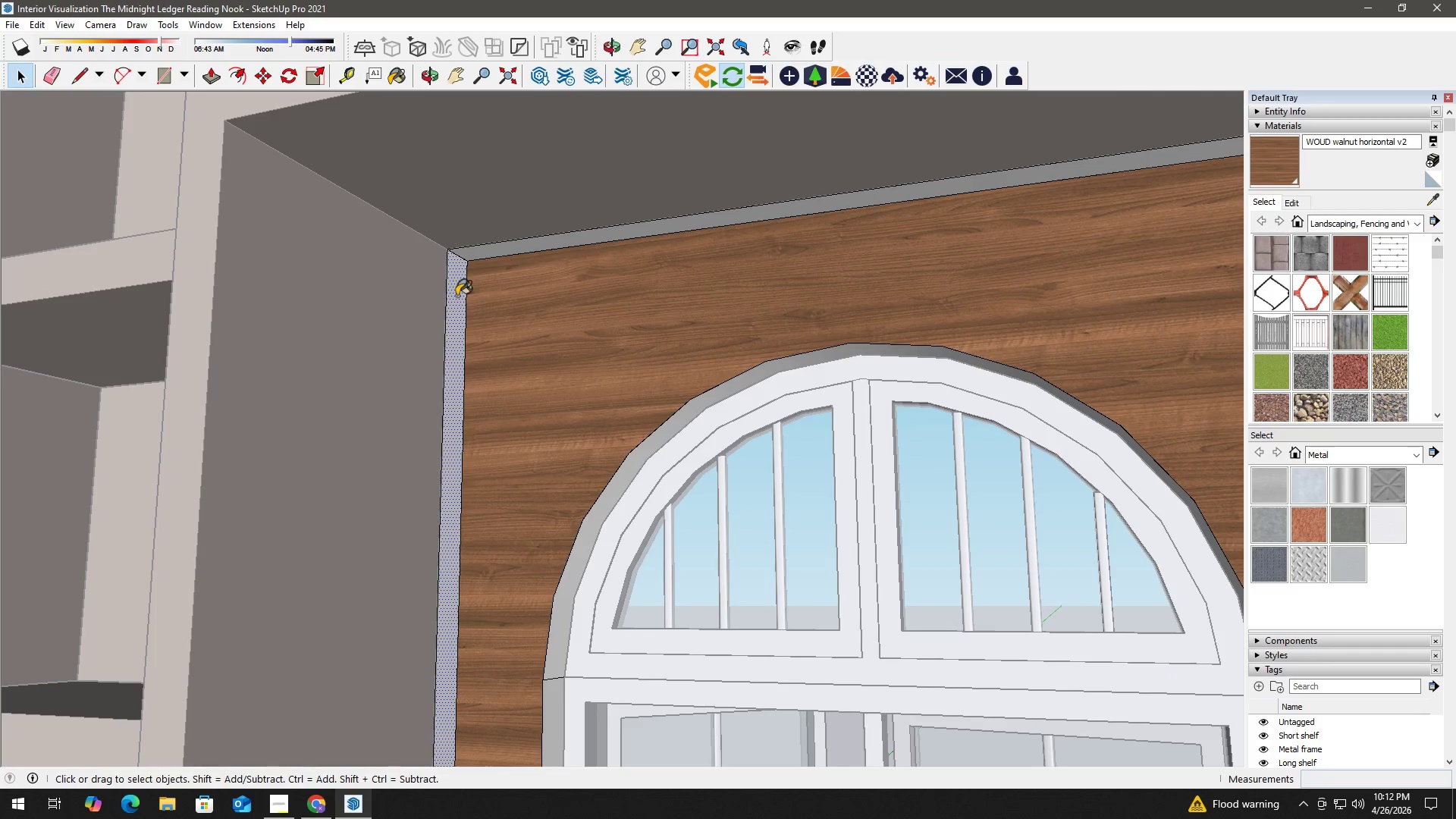 
left_click([457, 296])
 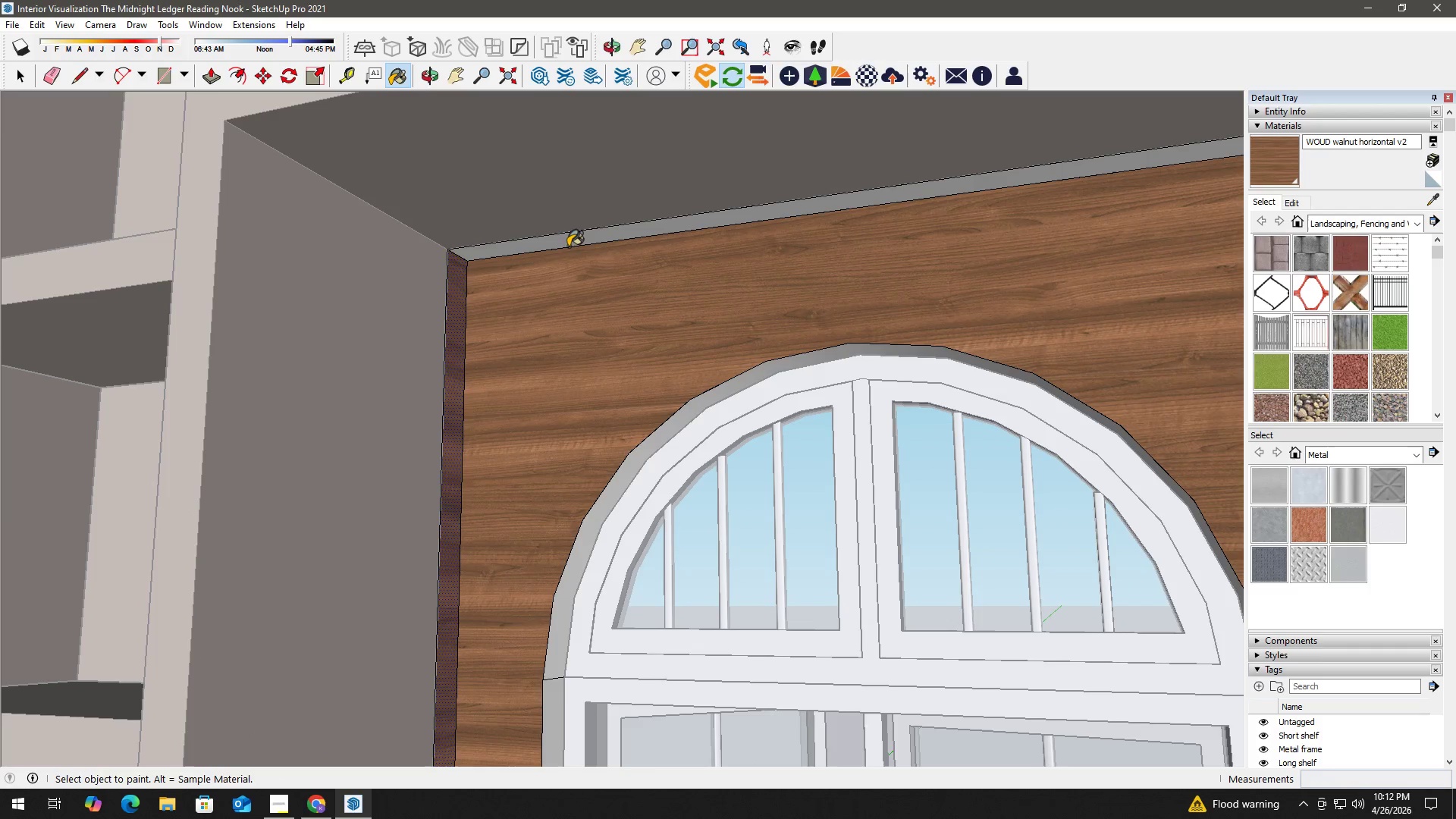 
scroll: coordinate [458, 299], scroll_direction: up, amount: 2.0
 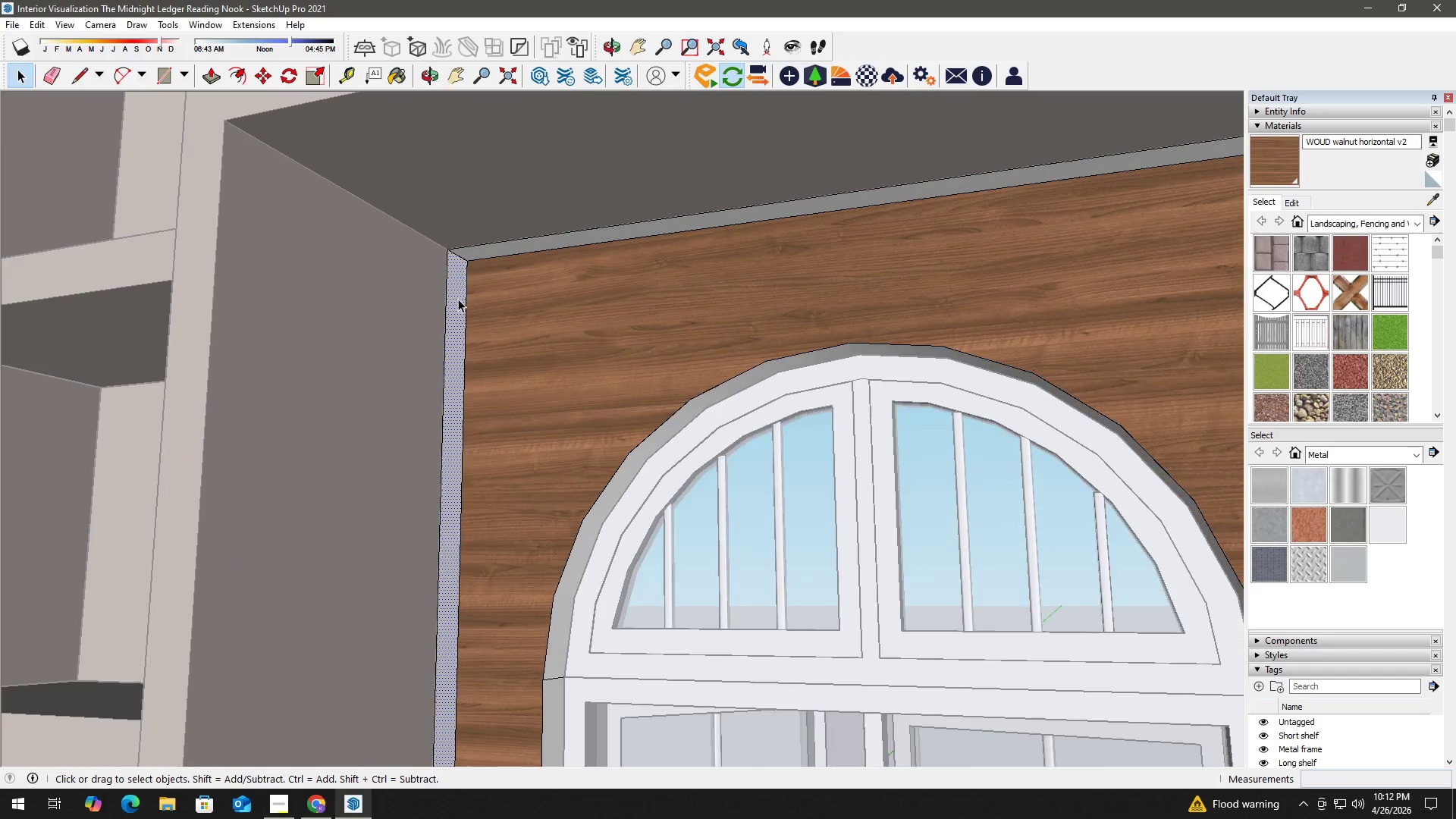 
left_click([576, 242])
 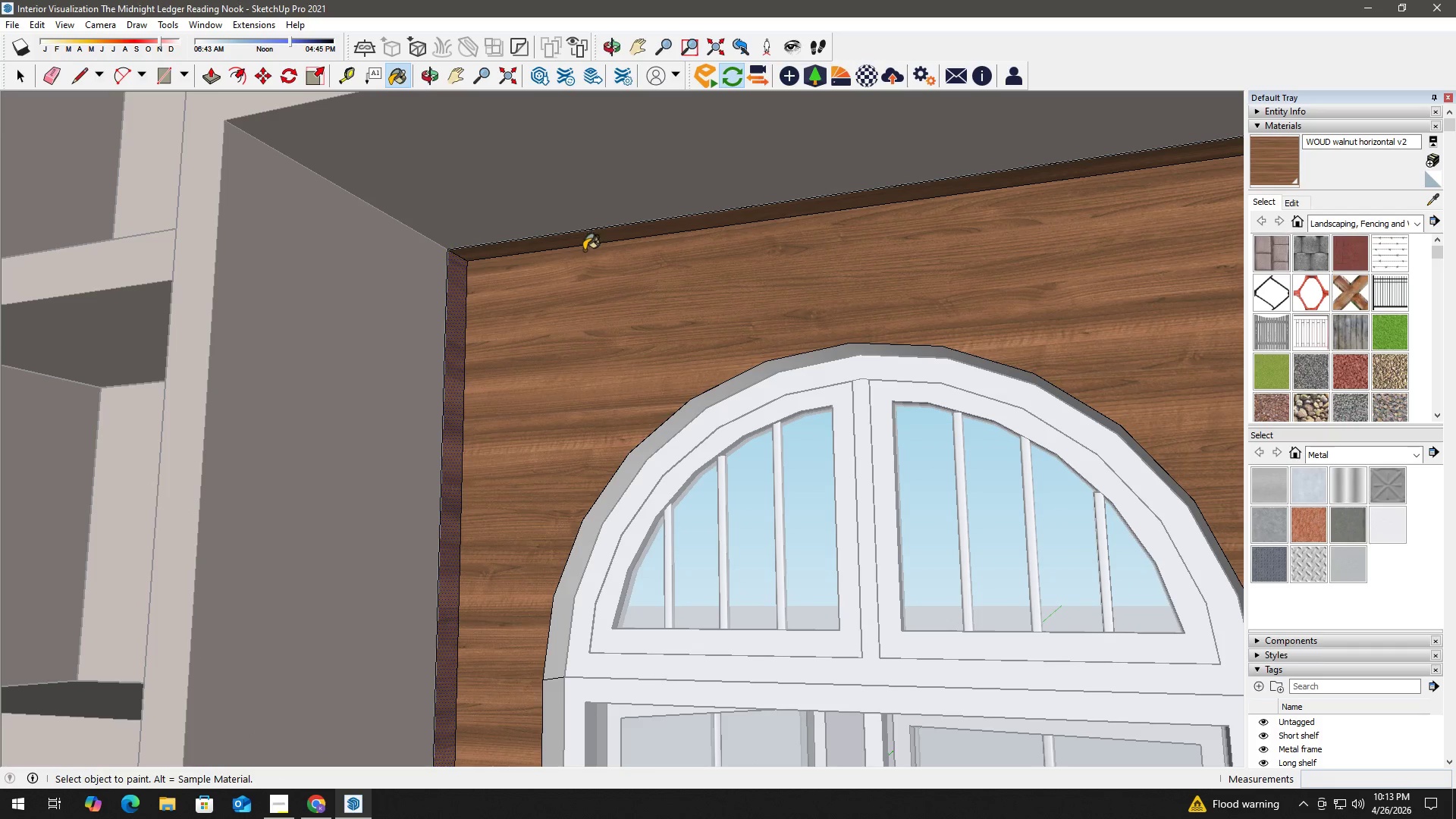 
key(H)
 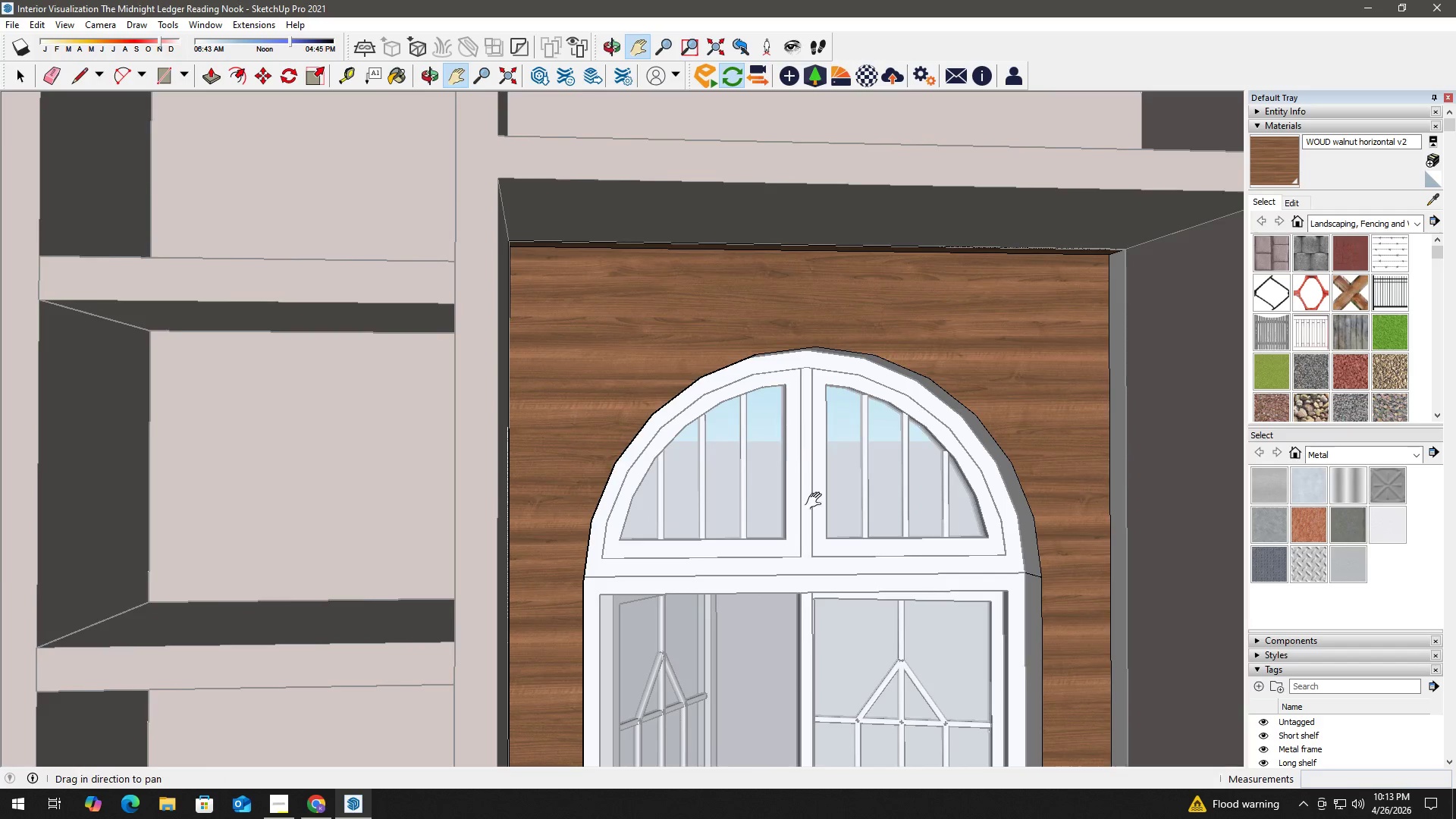 
scroll: coordinate [607, 262], scroll_direction: down, amount: 2.0
 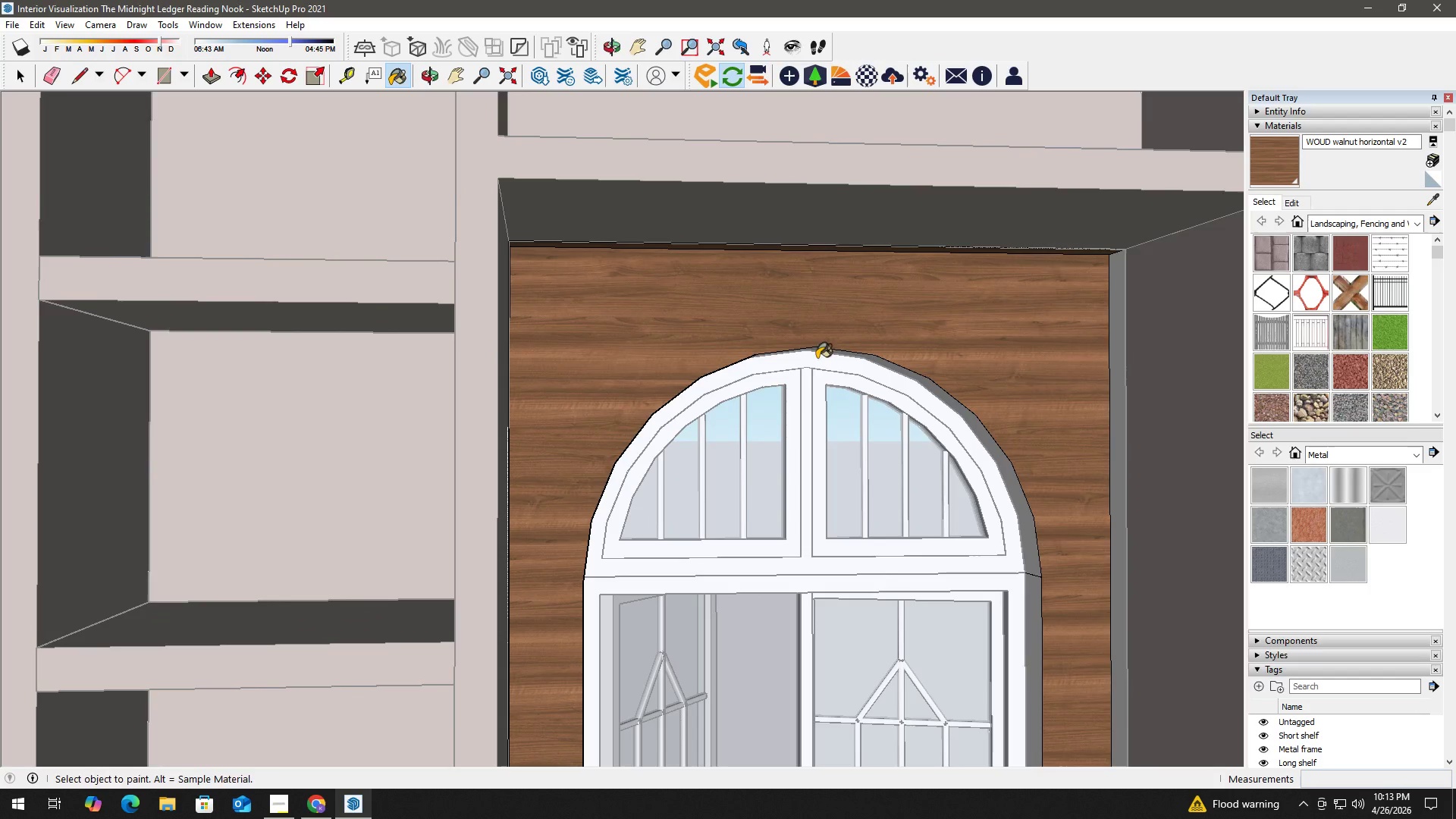 
left_click_drag(start_coordinate=[842, 544], to_coordinate=[711, 431])
 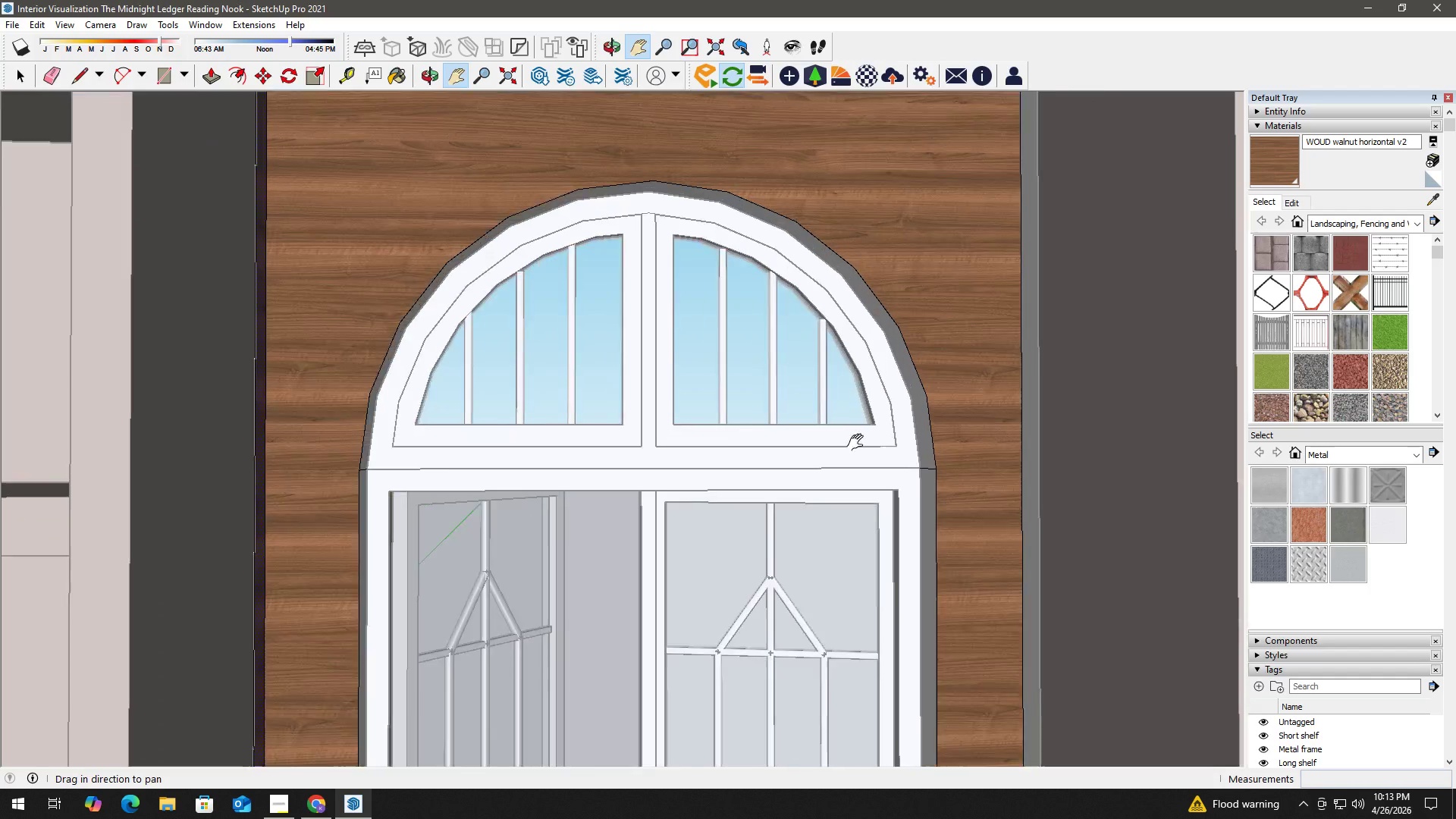 
key(Space)
 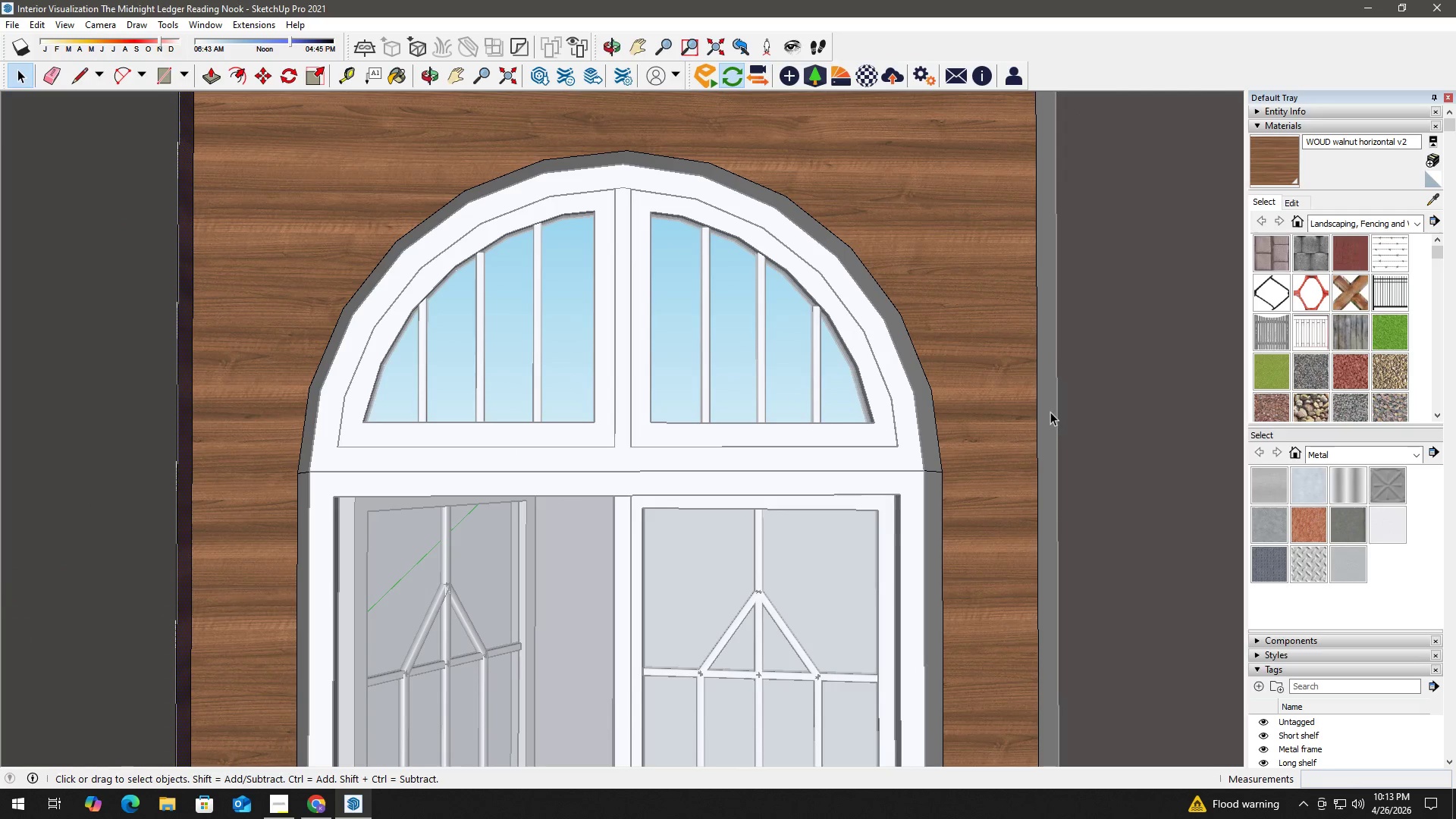 
scroll: coordinate [883, 444], scroll_direction: up, amount: 3.0
 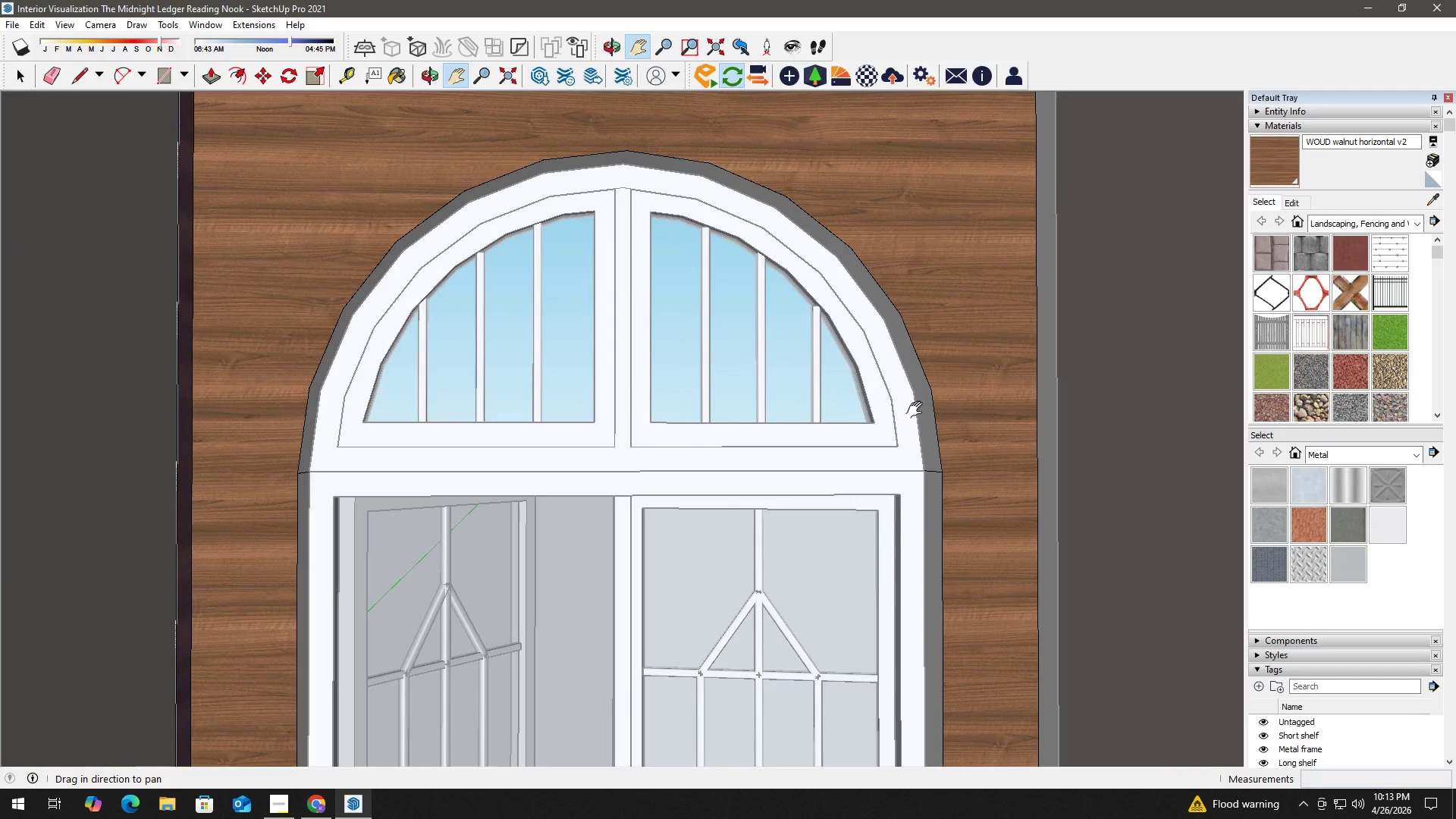 
key(B)
 